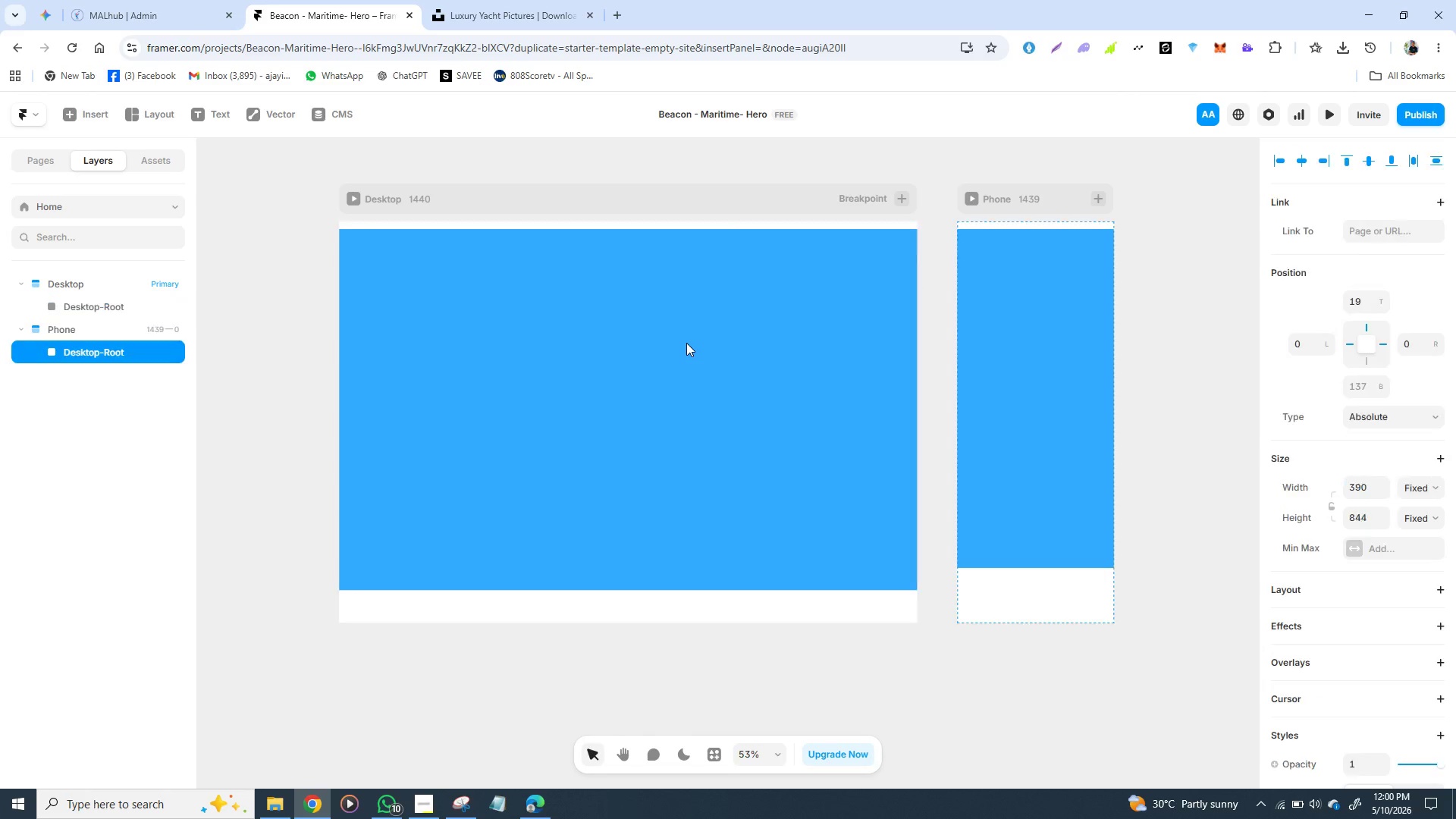 
key(Control+Z)
 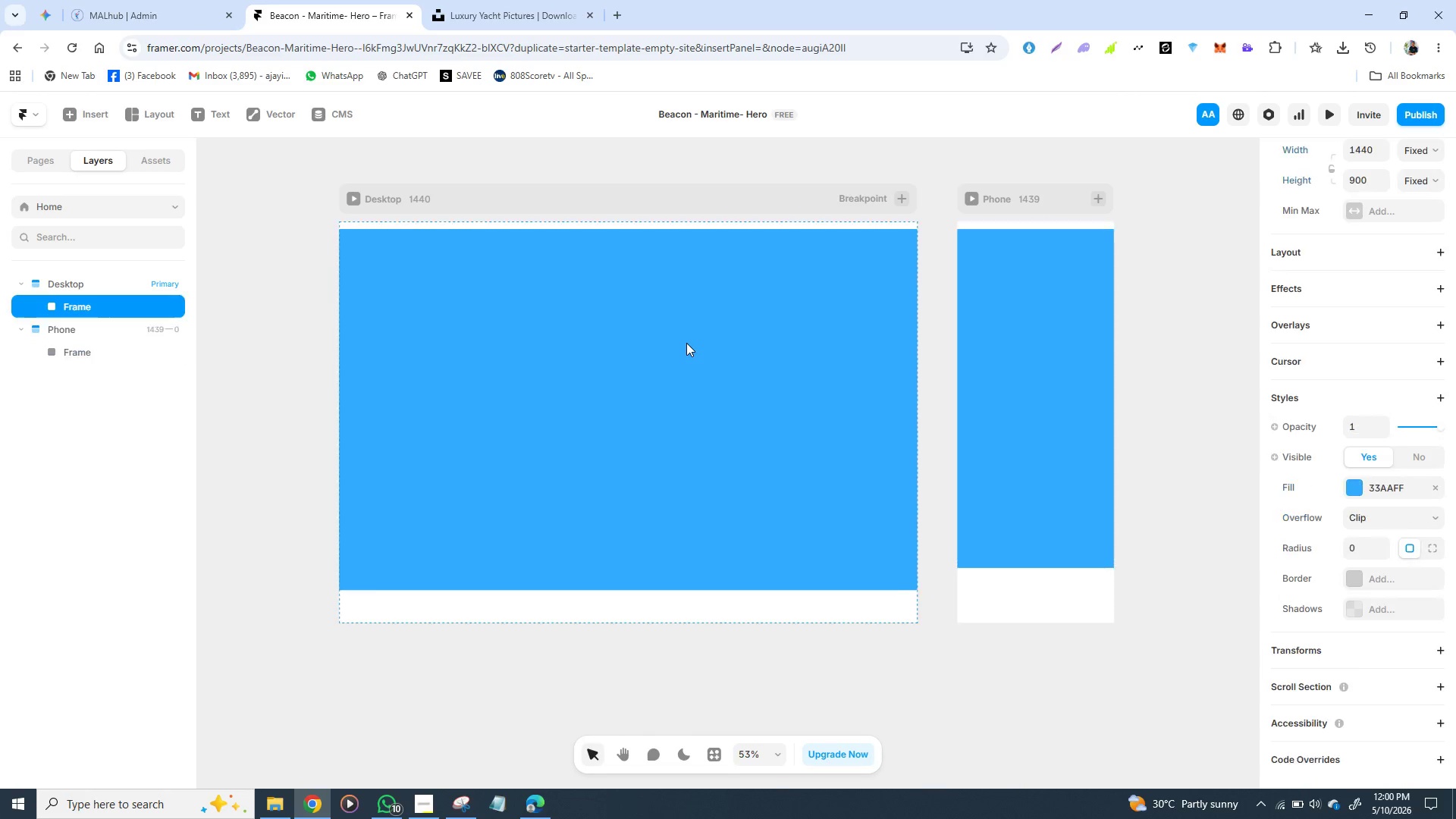 
key(Control+Z)
 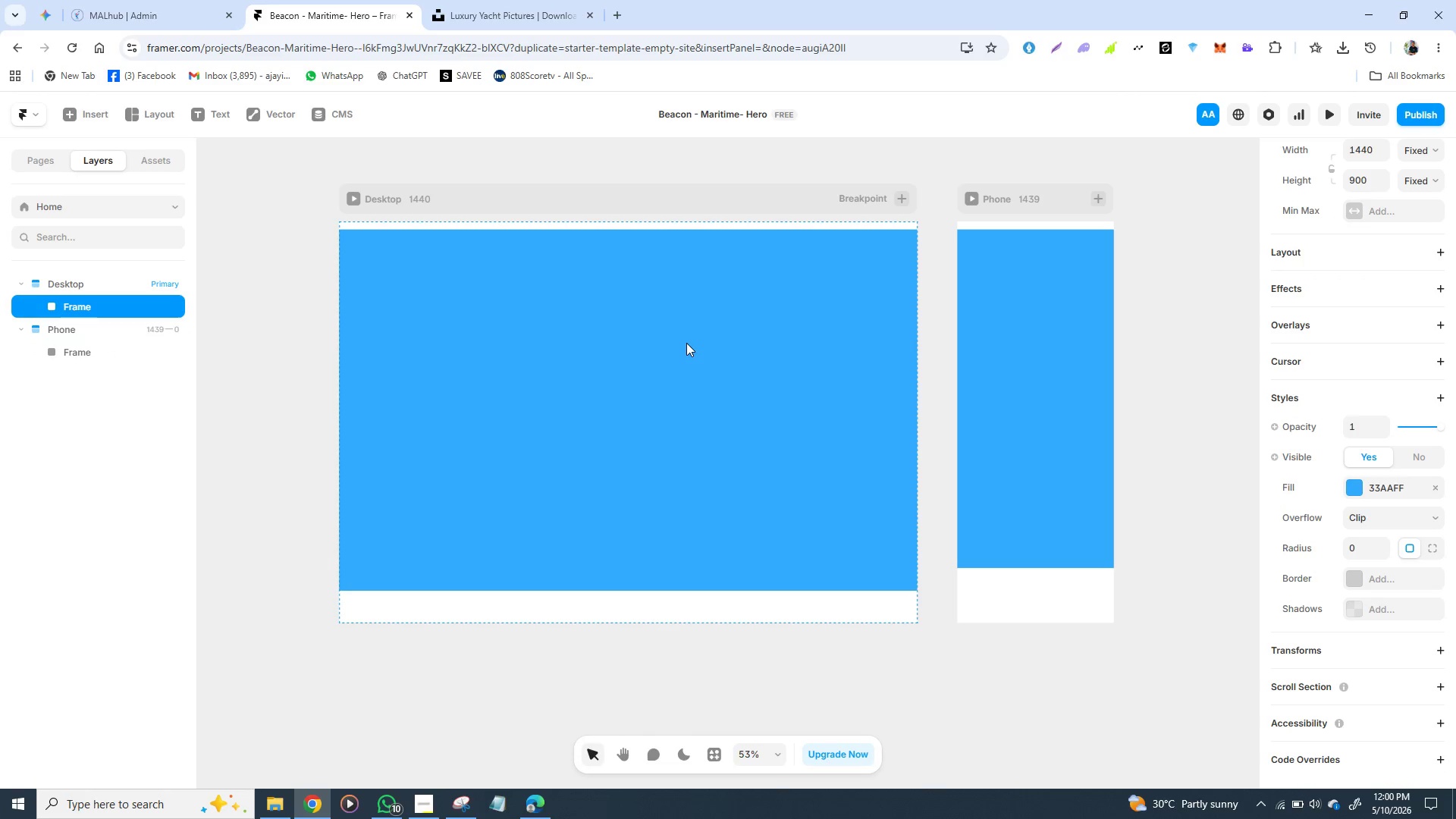 
key(Control+Z)
 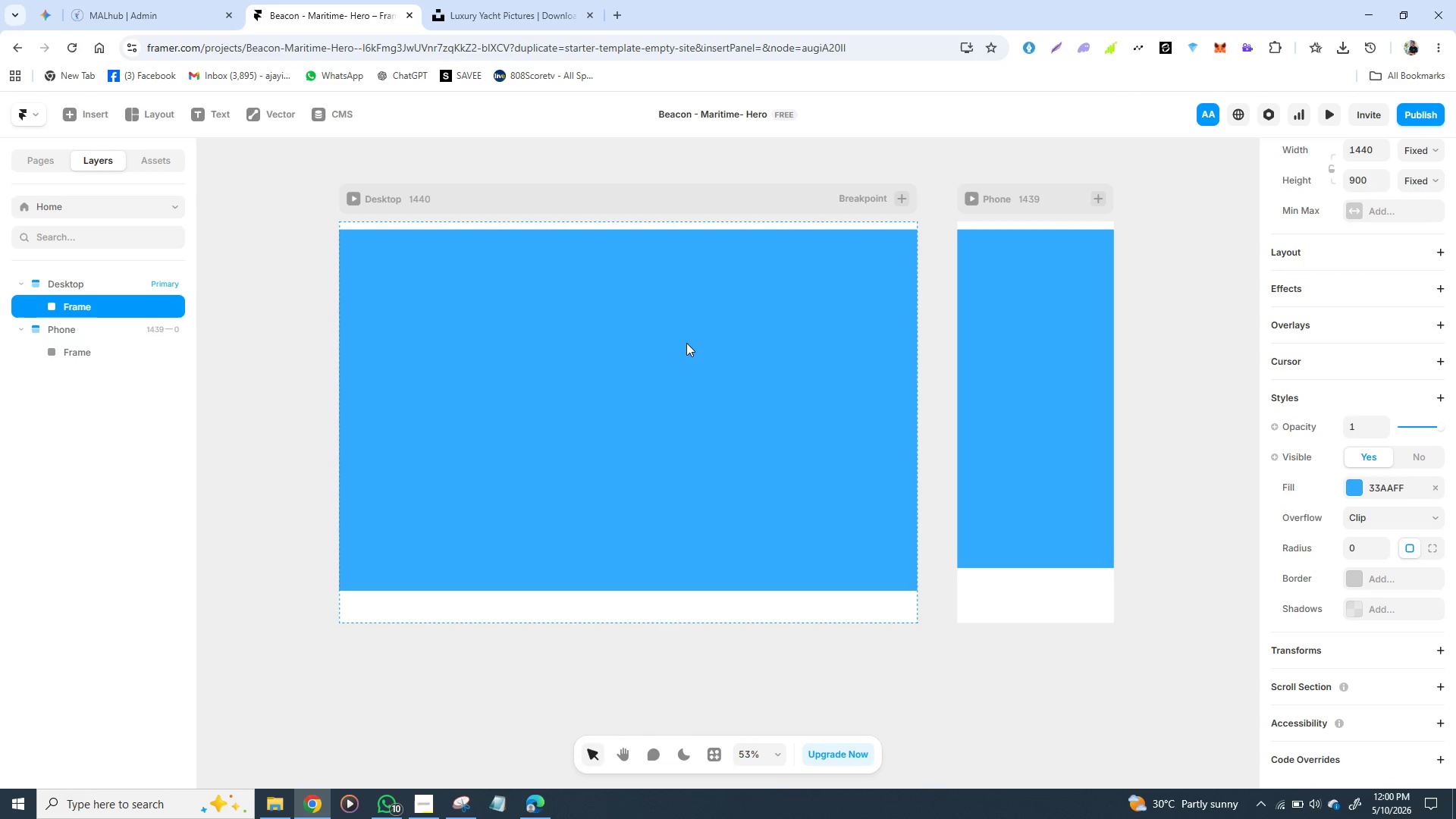 
key(Control+Z)
 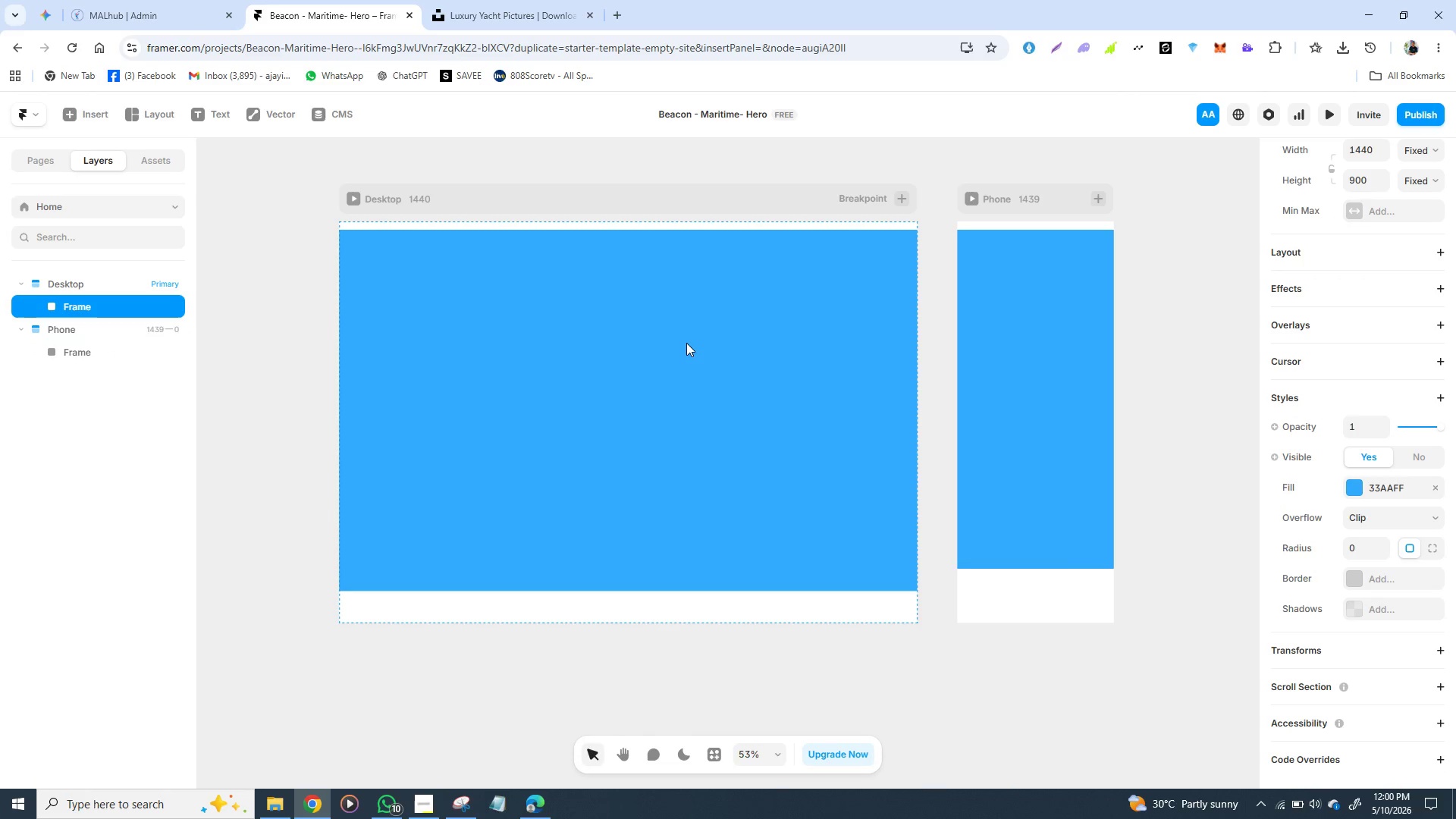 
key(Control+Z)
 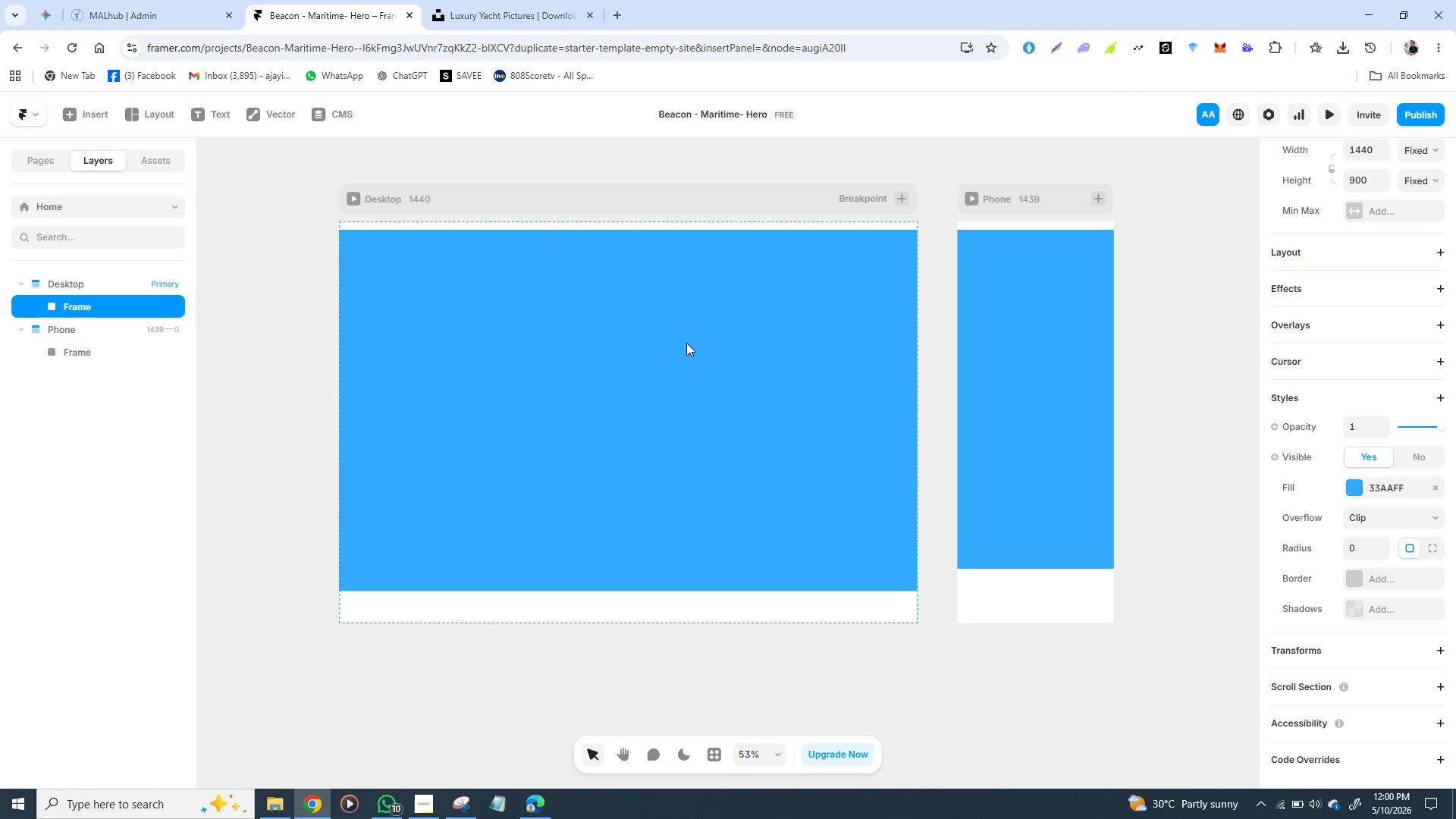 
key(Control+Z)
 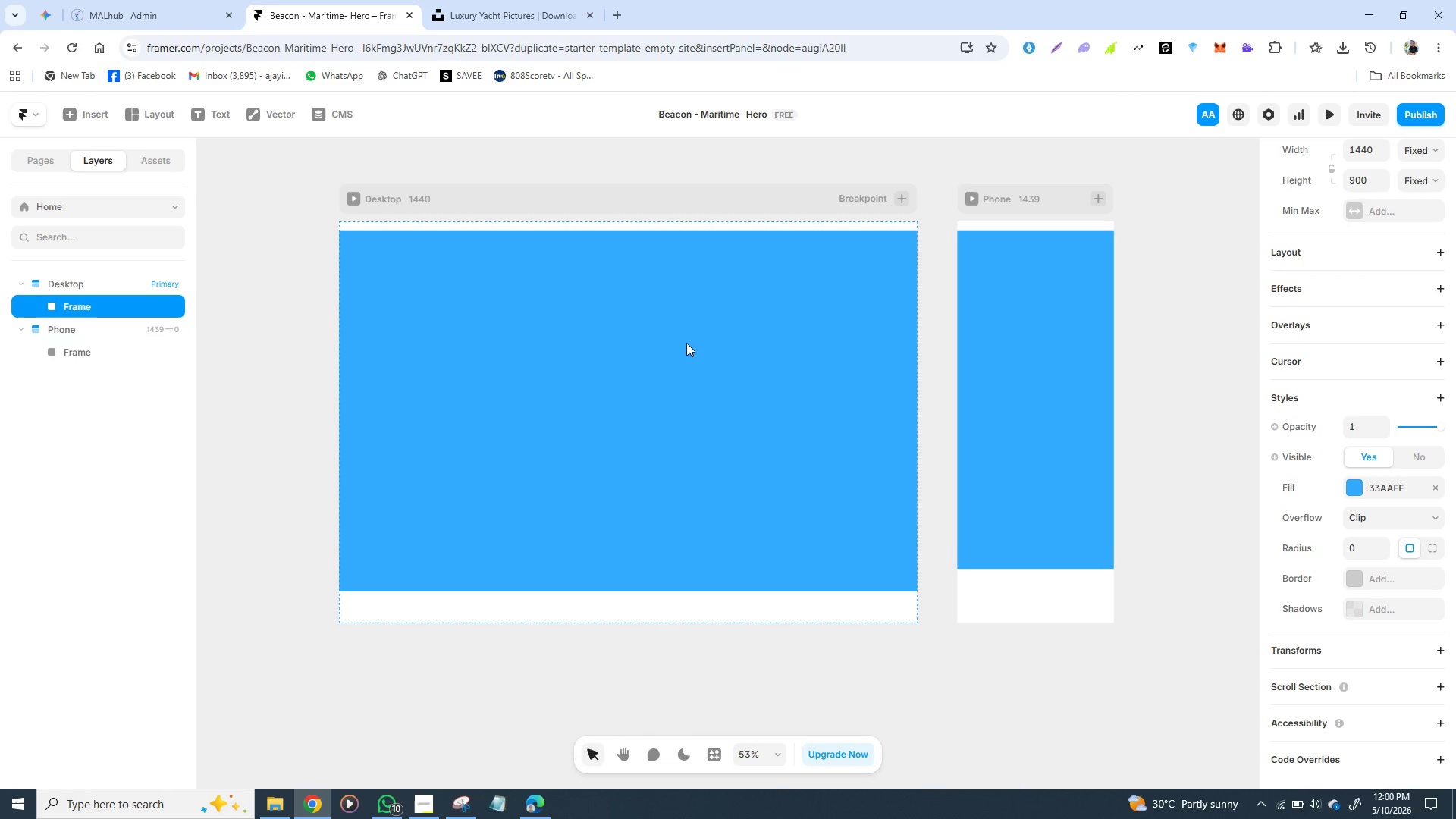 
key(Control+Z)
 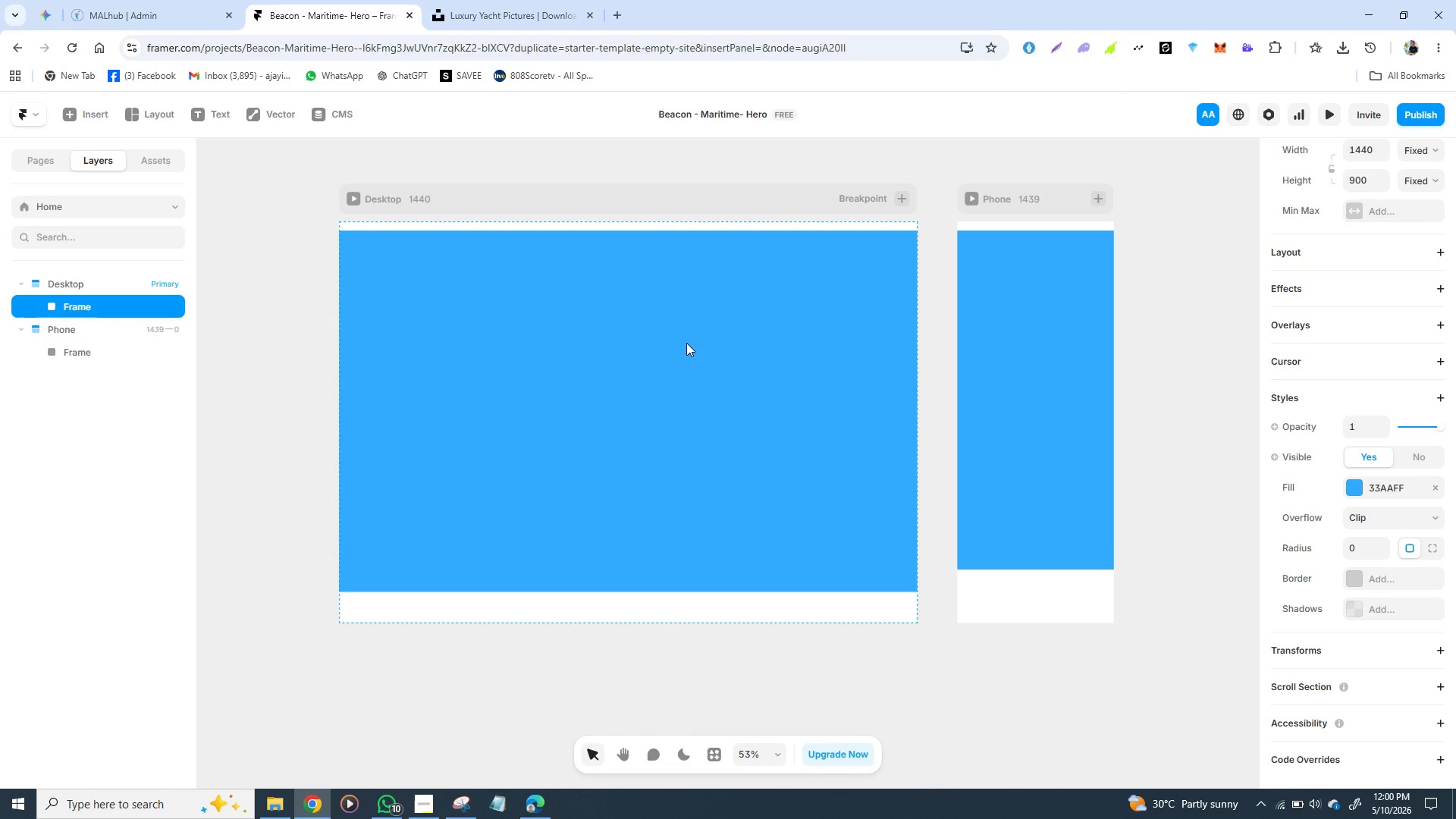 
key(Control+Z)
 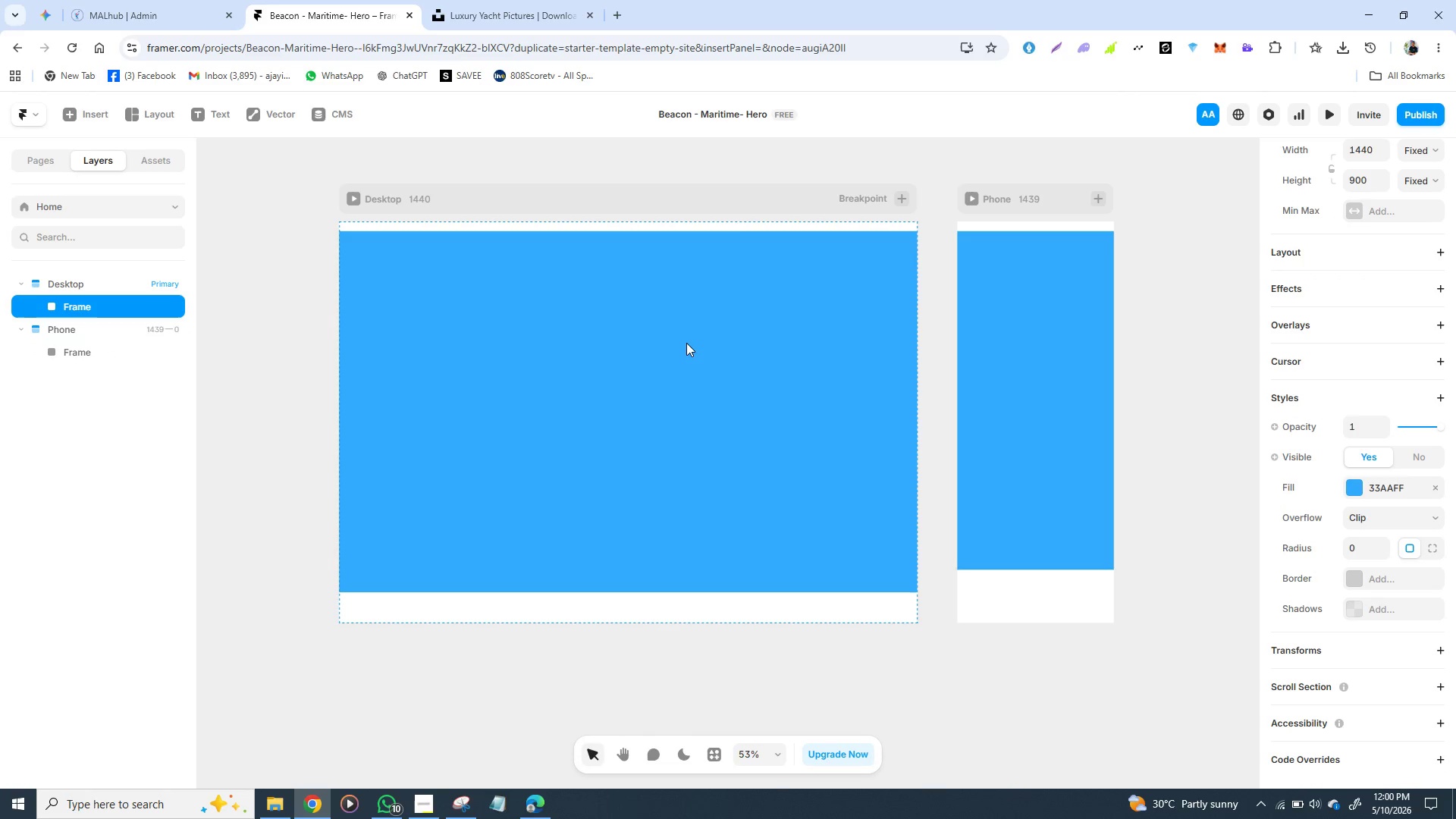 
key(Control+Z)
 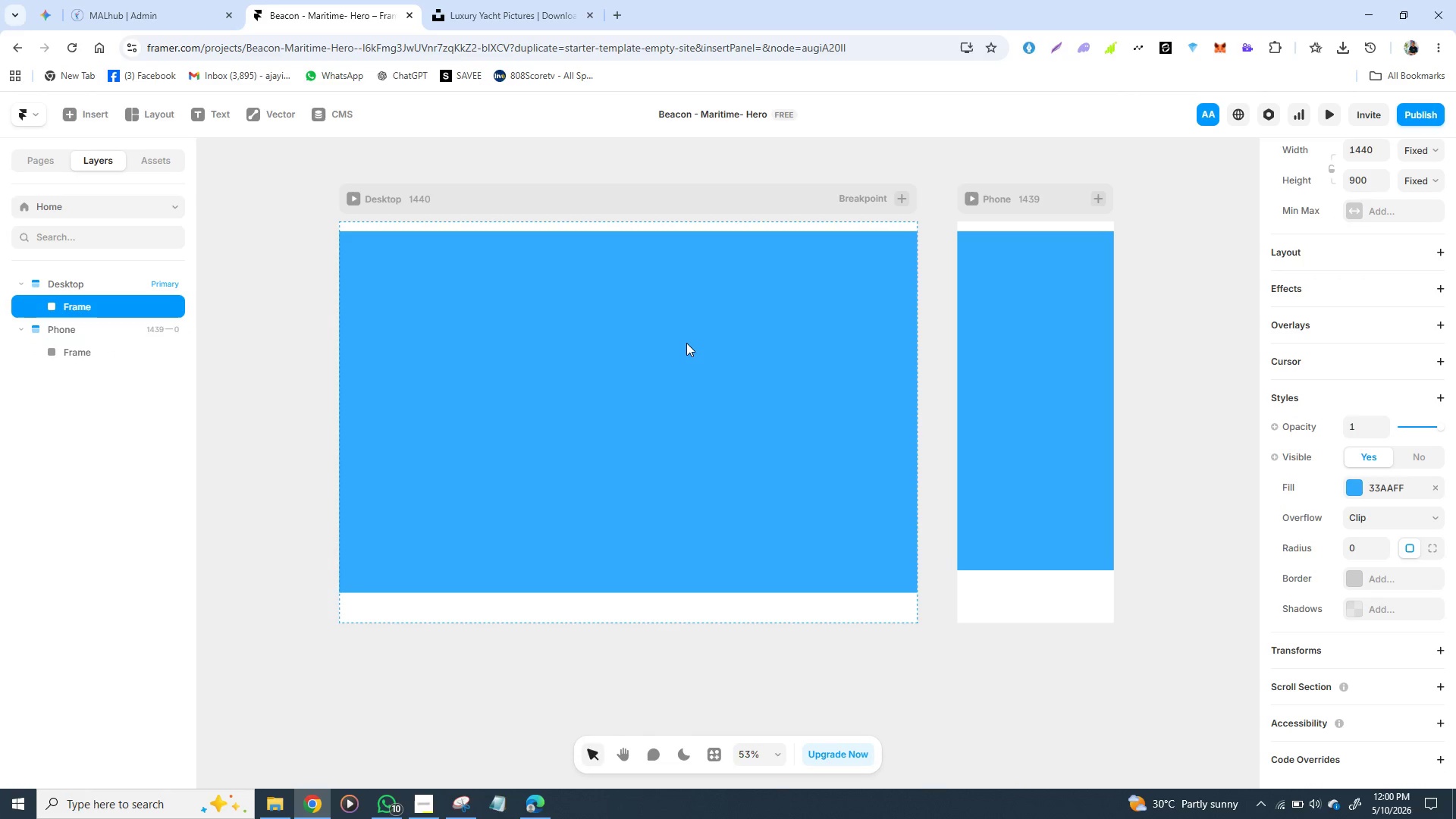 
key(Control+Z)
 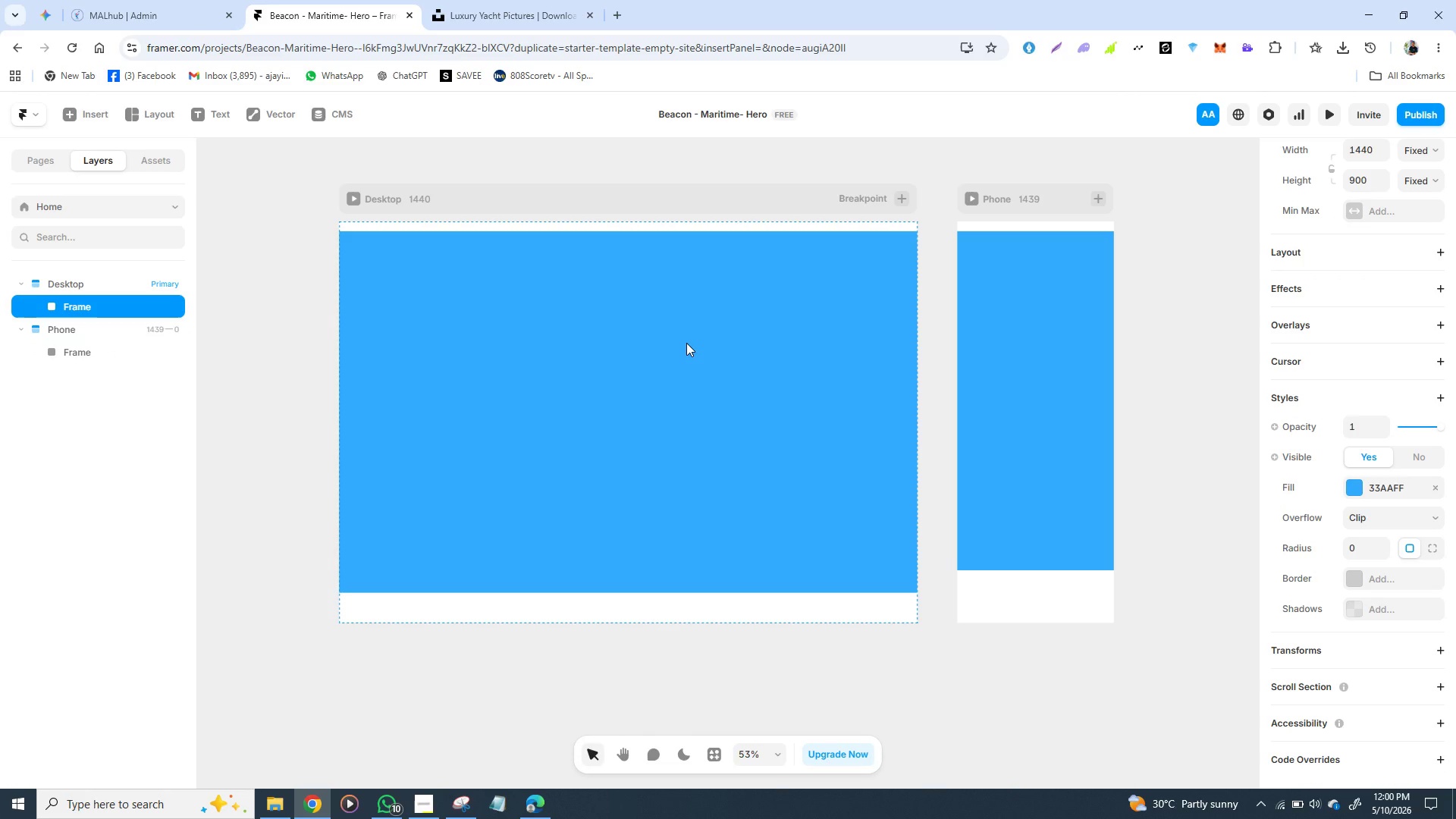 
hold_key(key=Z, duration=1.53)
 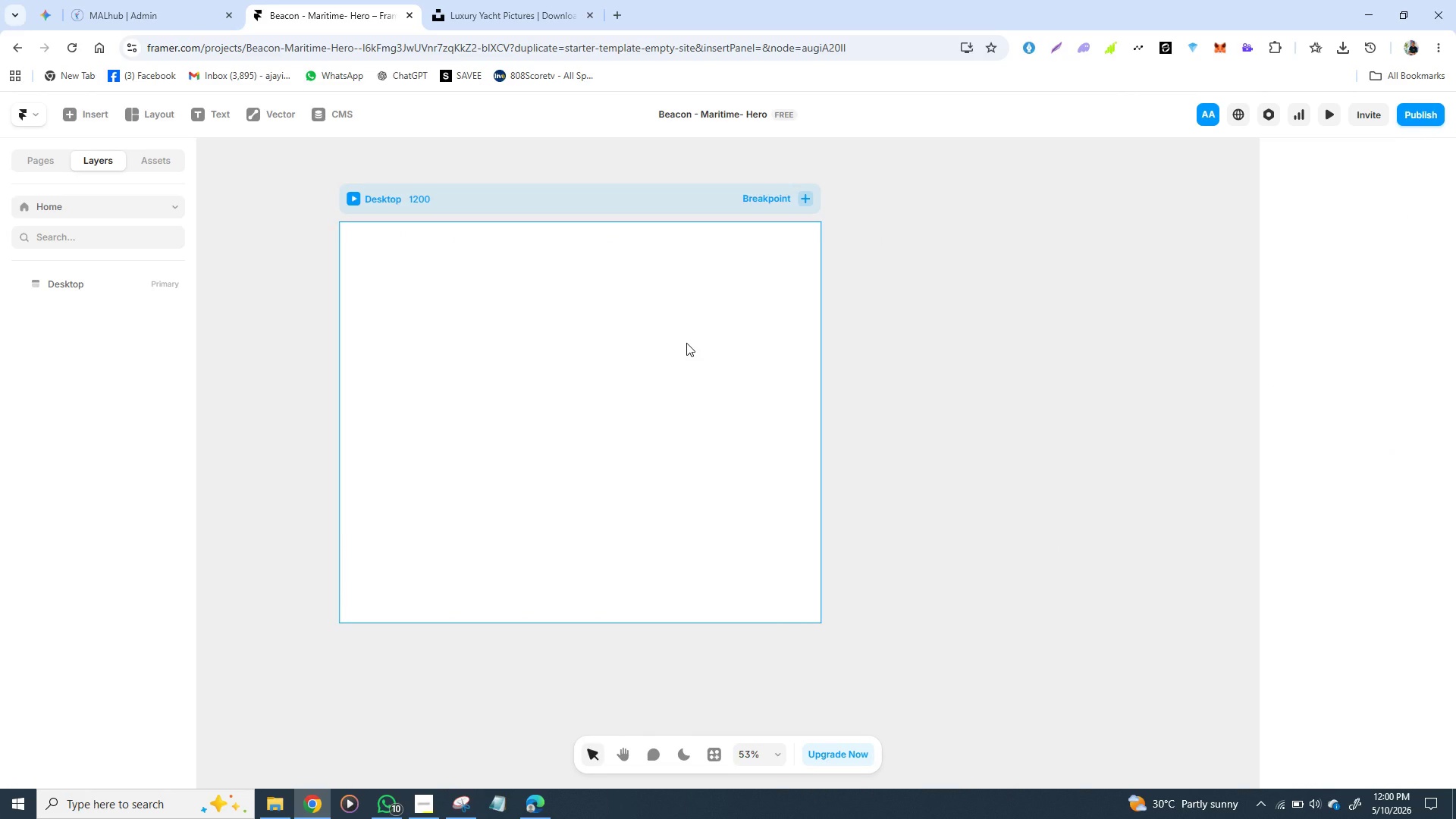 
key(Control+Z)
 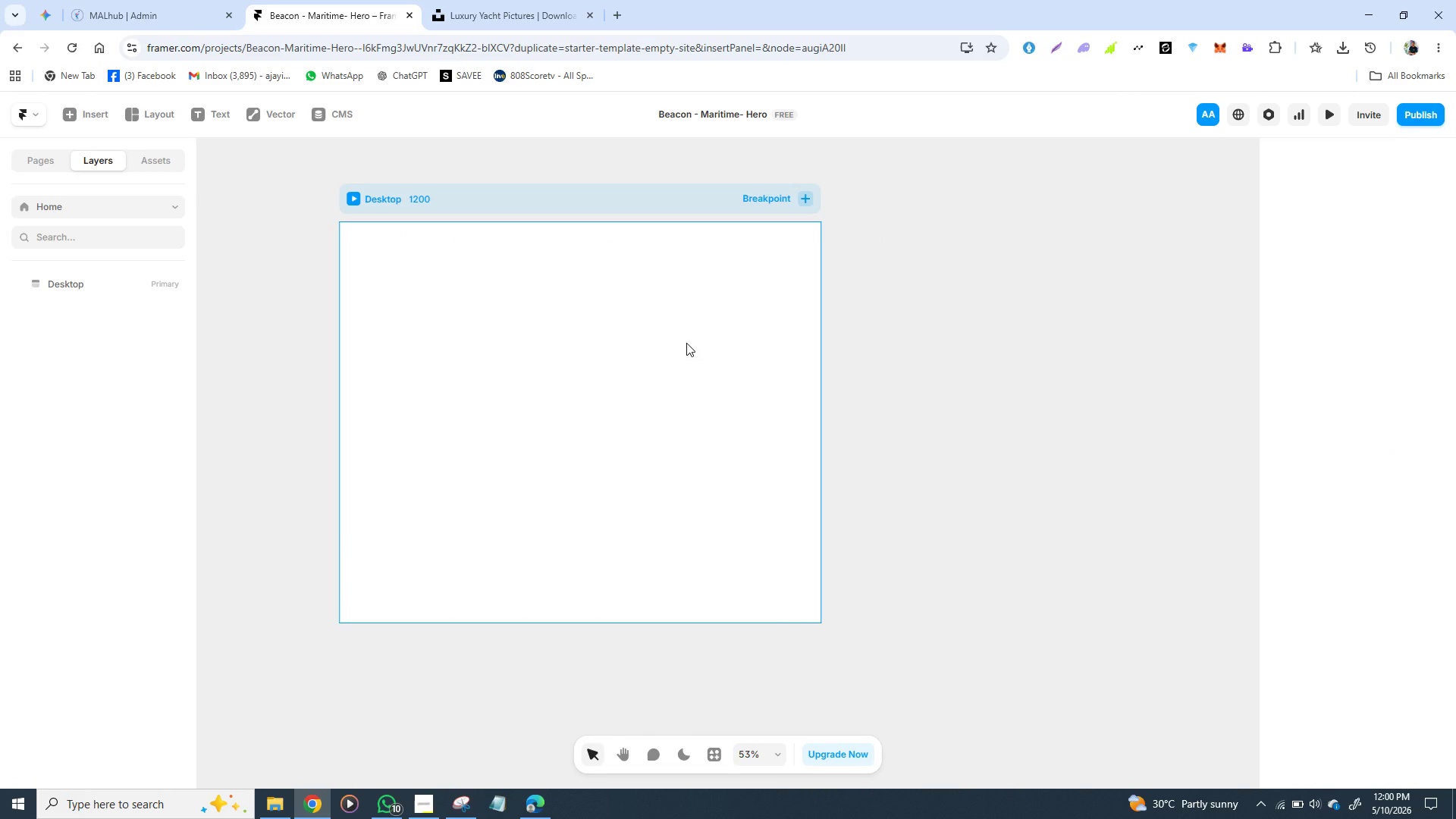 
key(Control+Z)
 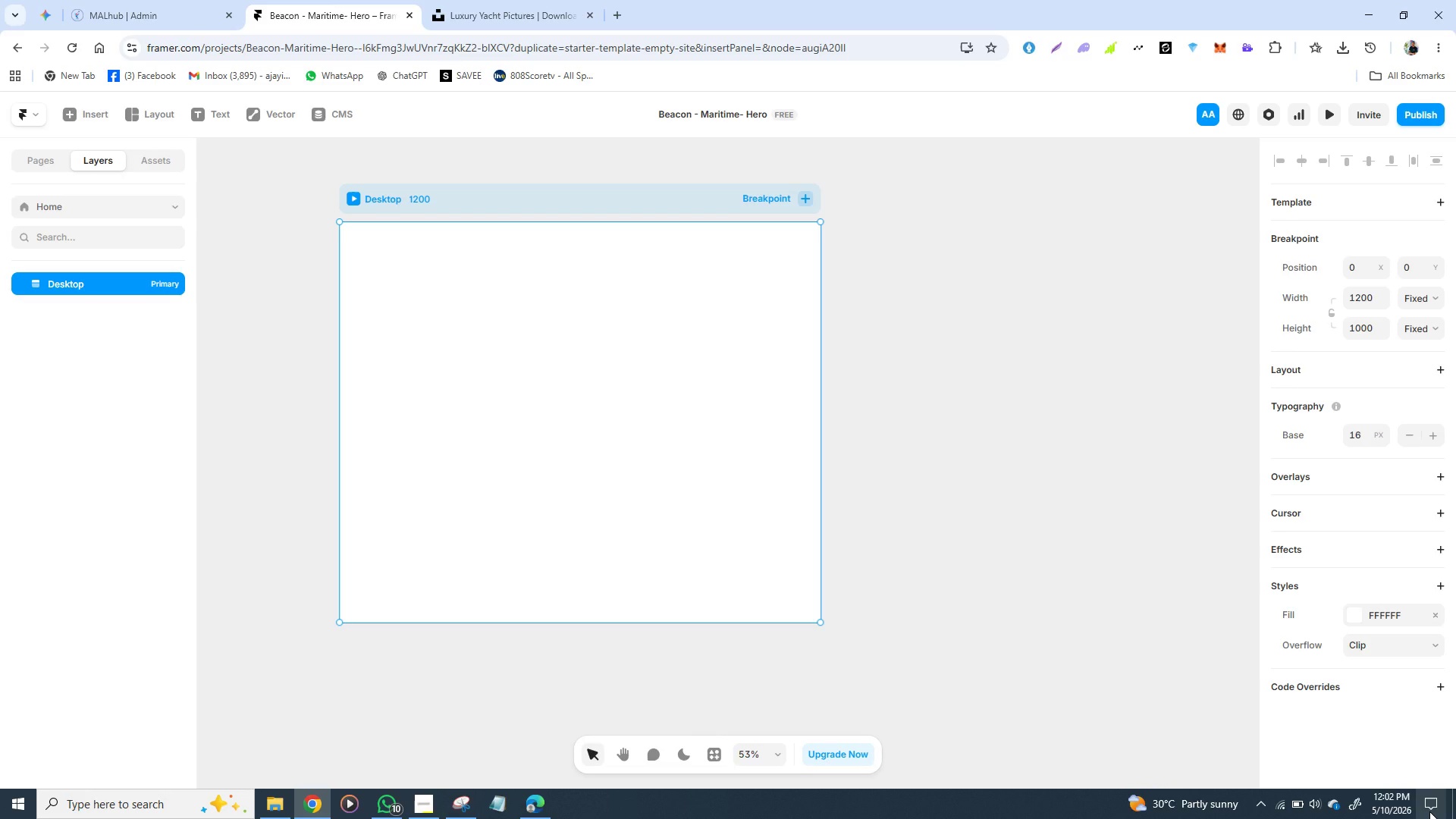 
wait(121.18)
 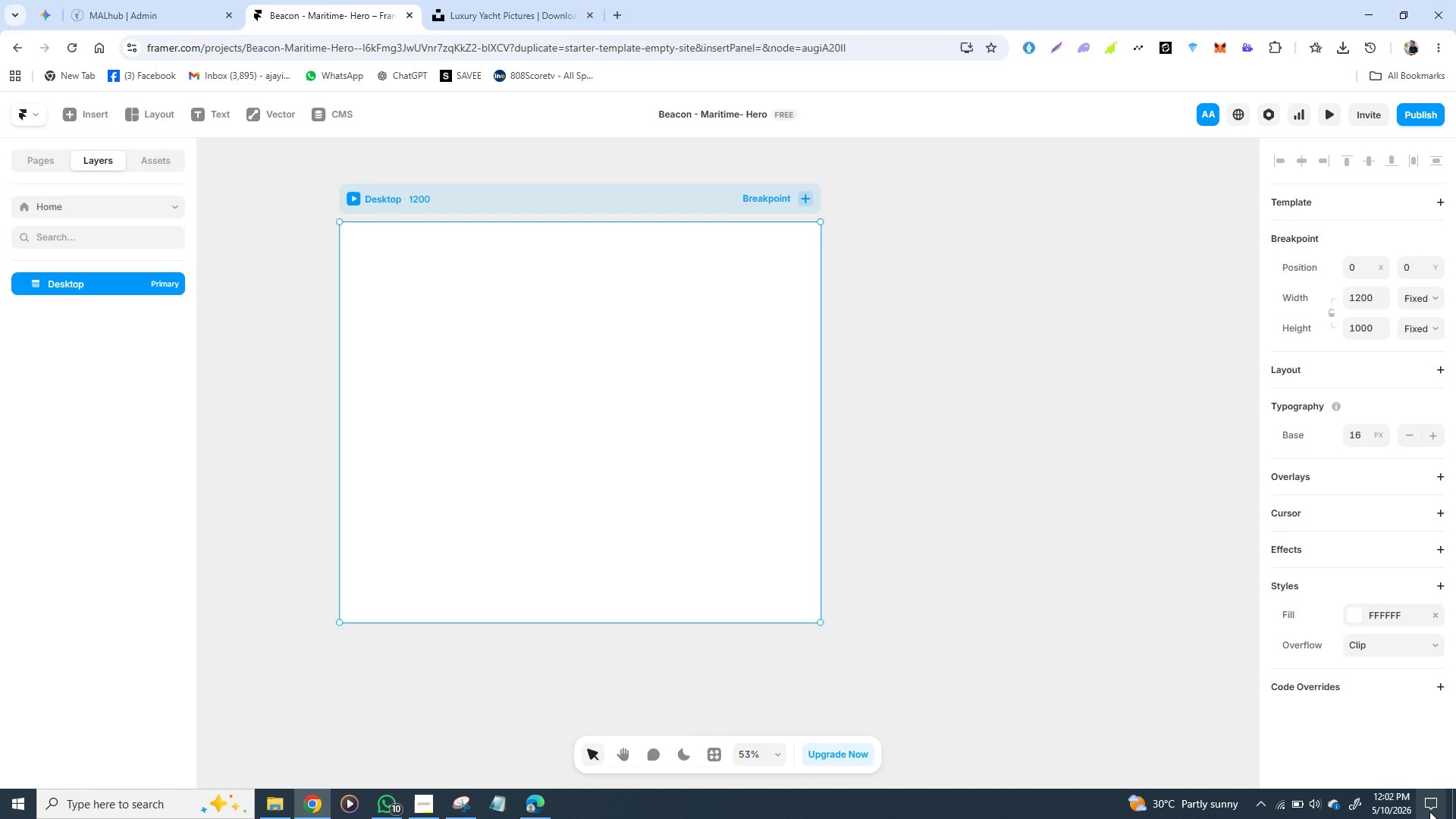 
mouse_move([1125, 814])
 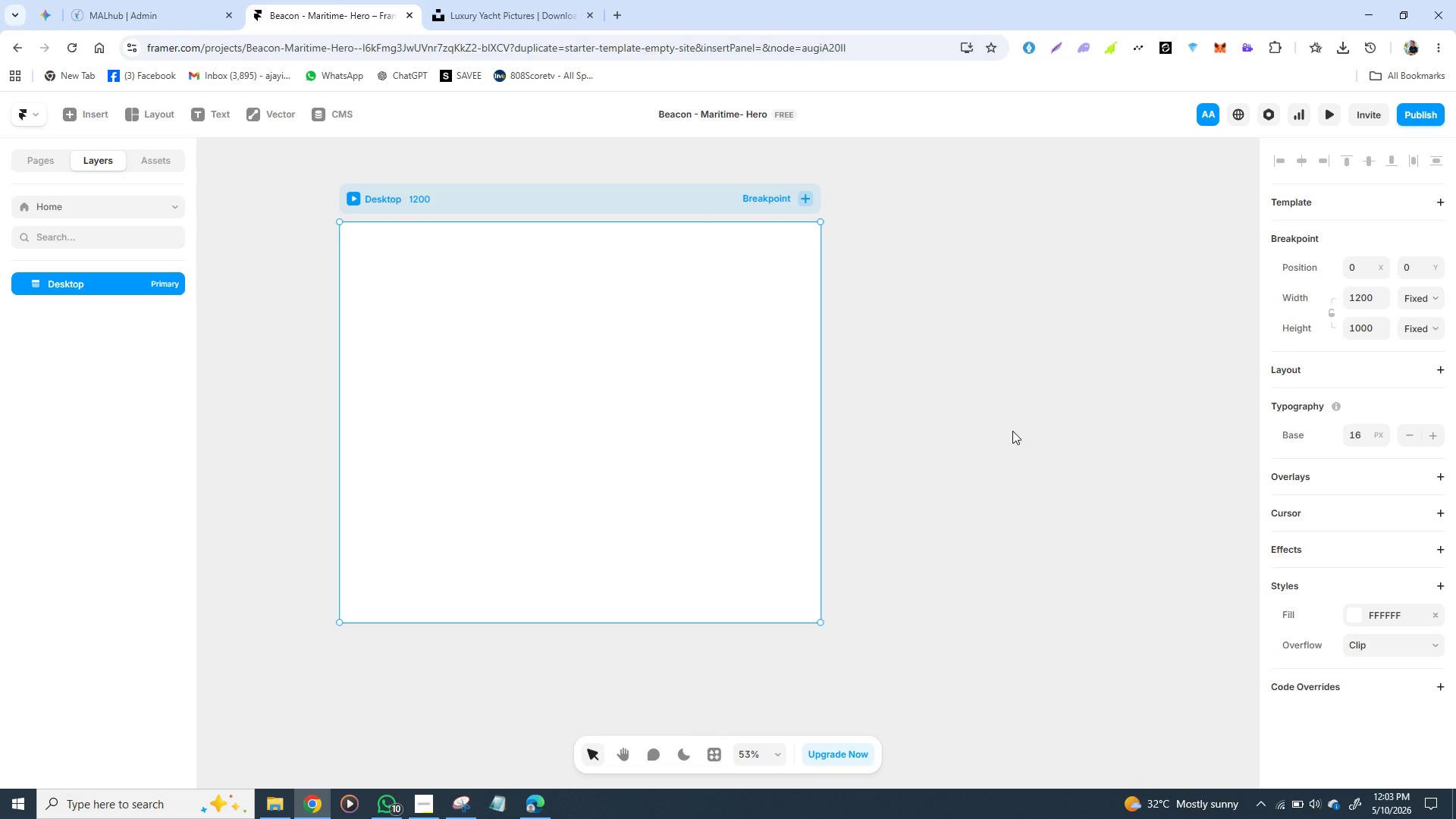 
wait(20.88)
 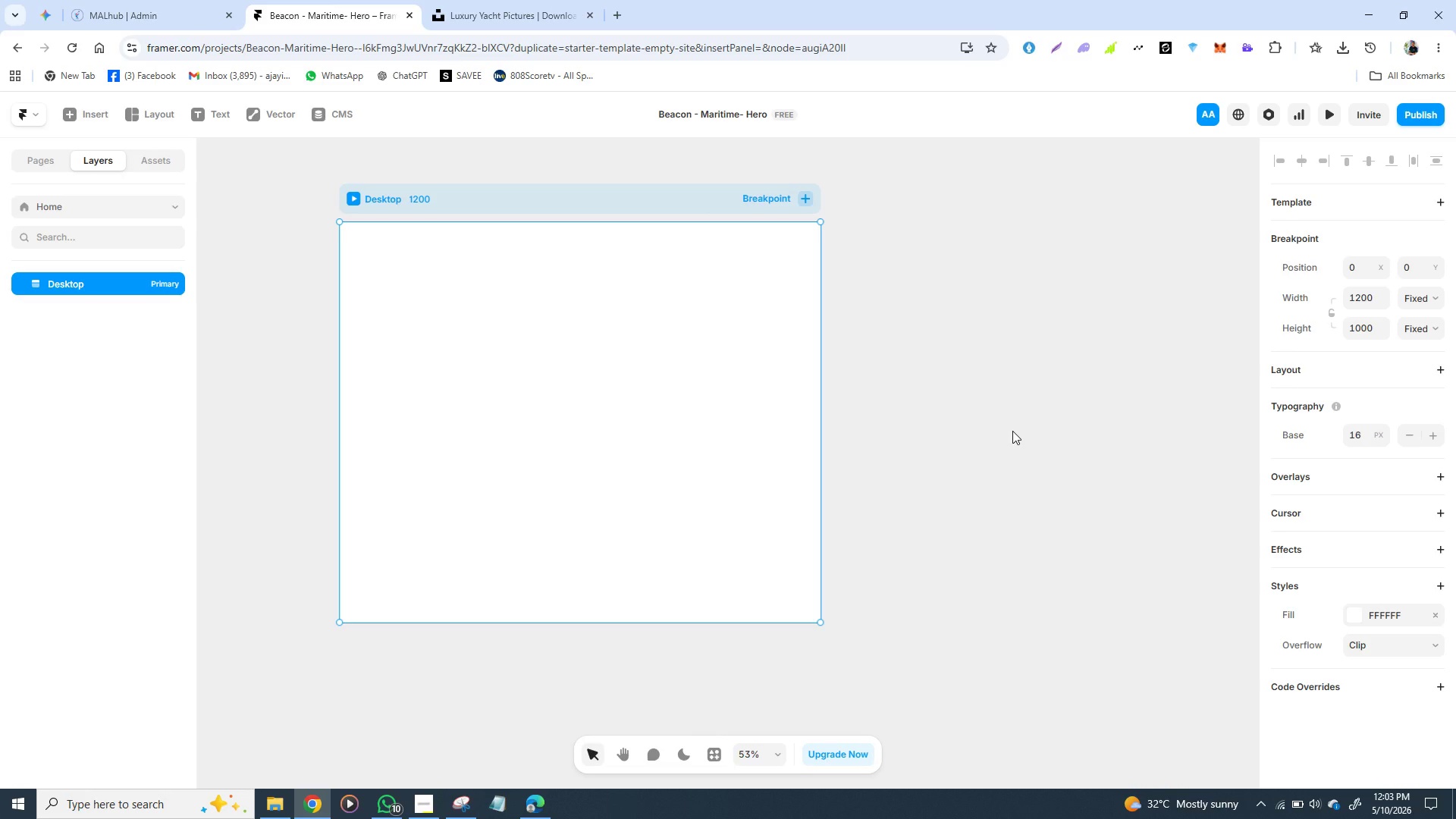 
left_click([472, 350])
 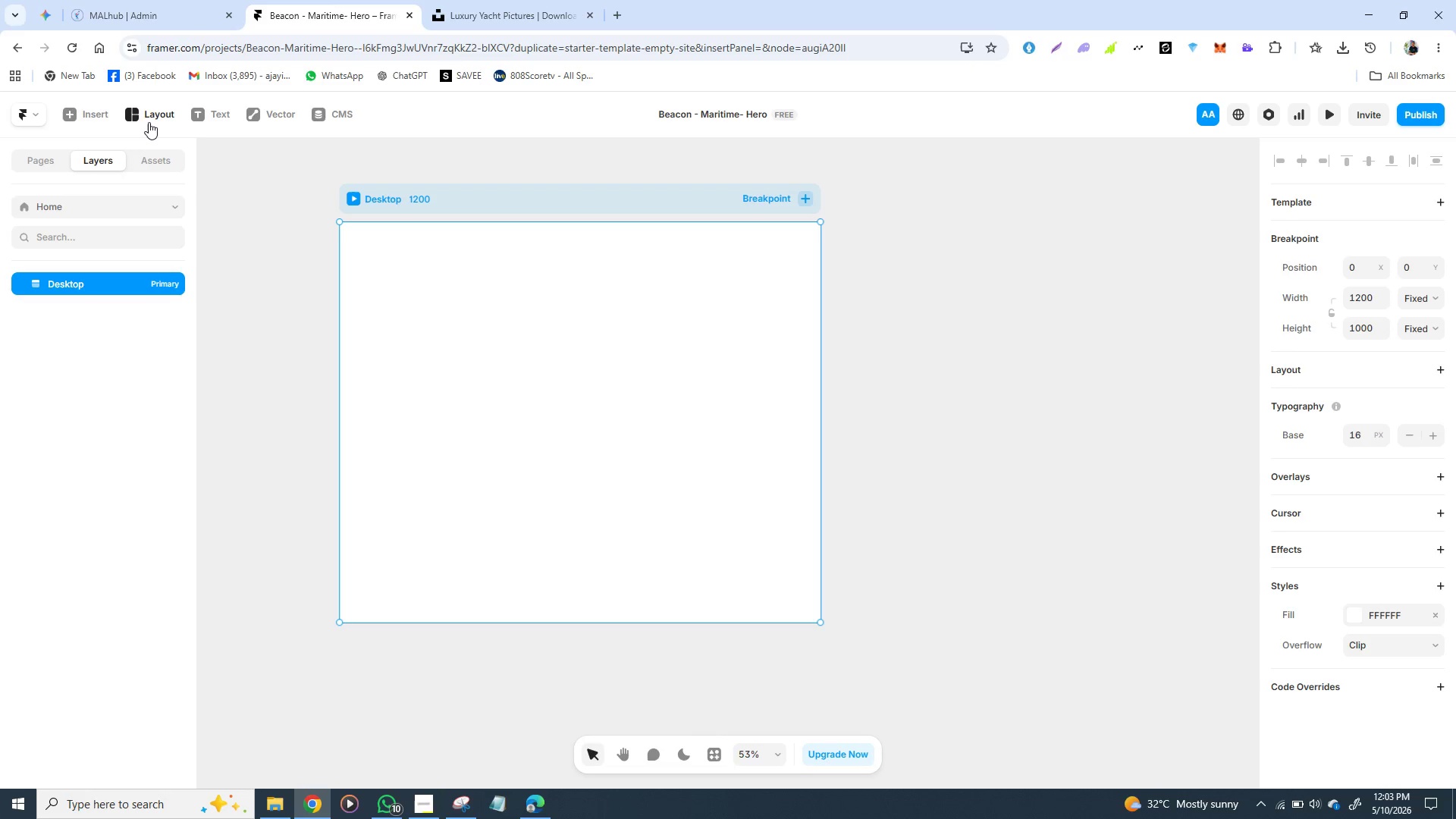 
left_click([149, 122])
 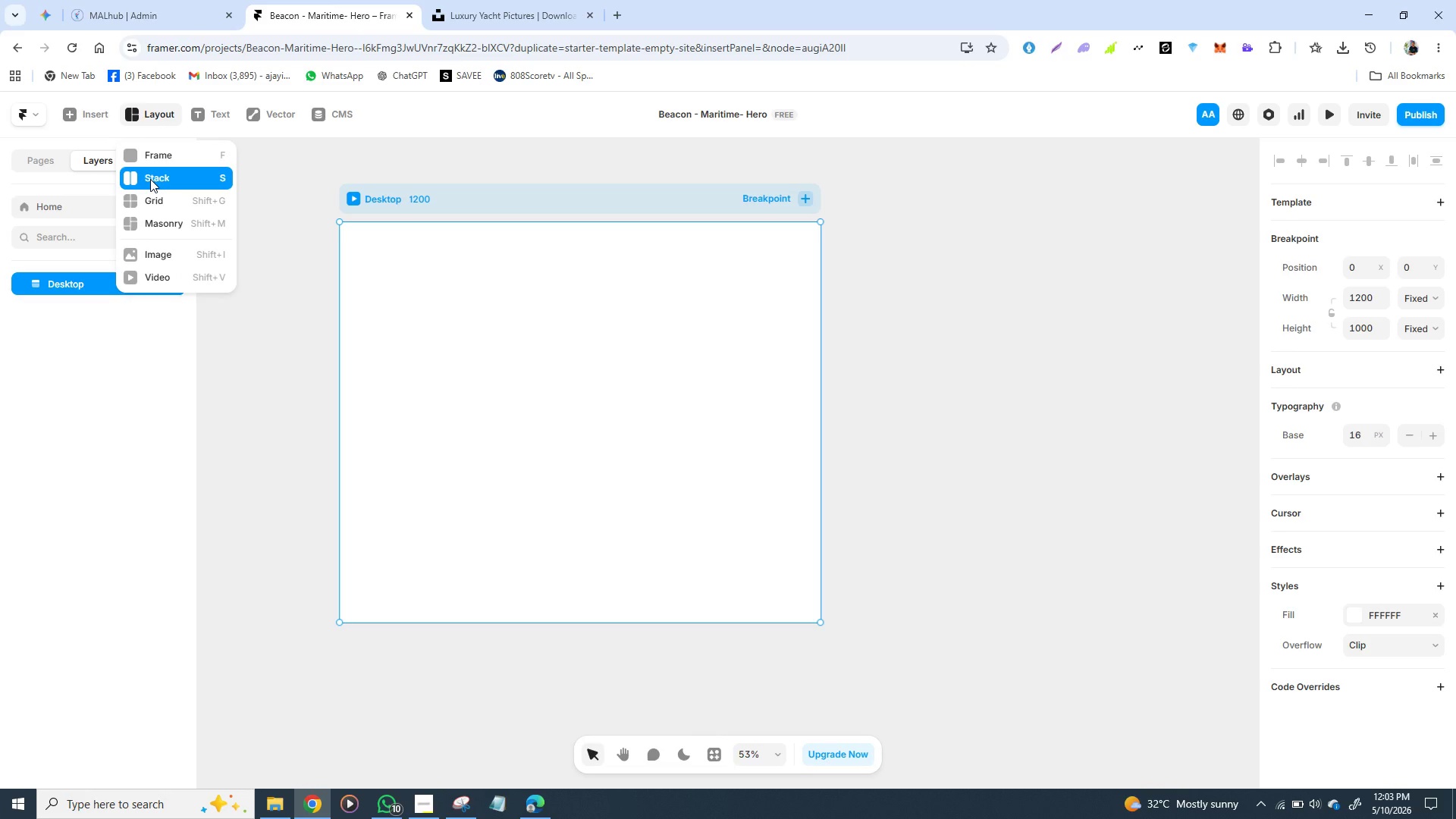 
wait(6.53)
 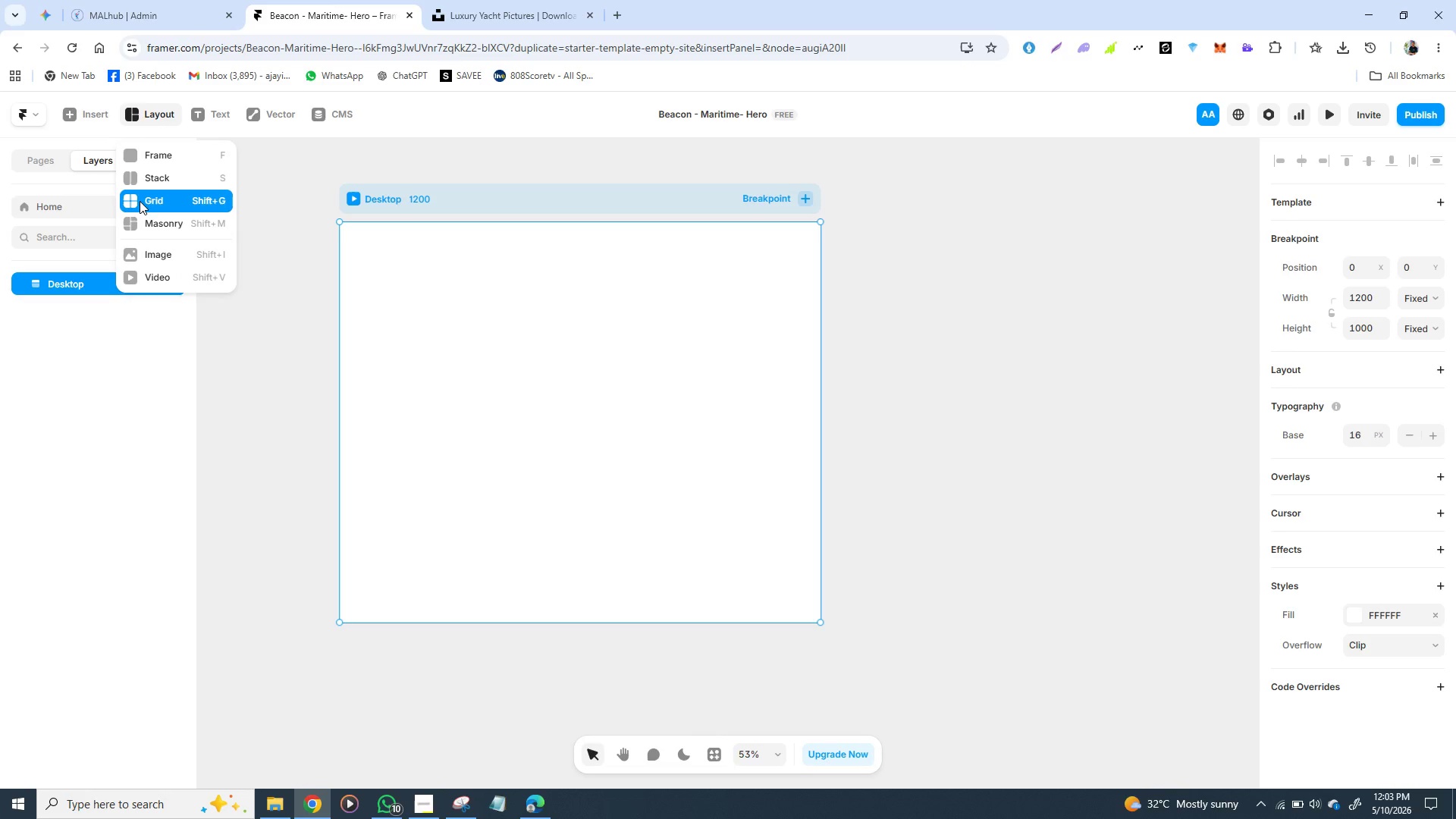 
left_click([150, 179])
 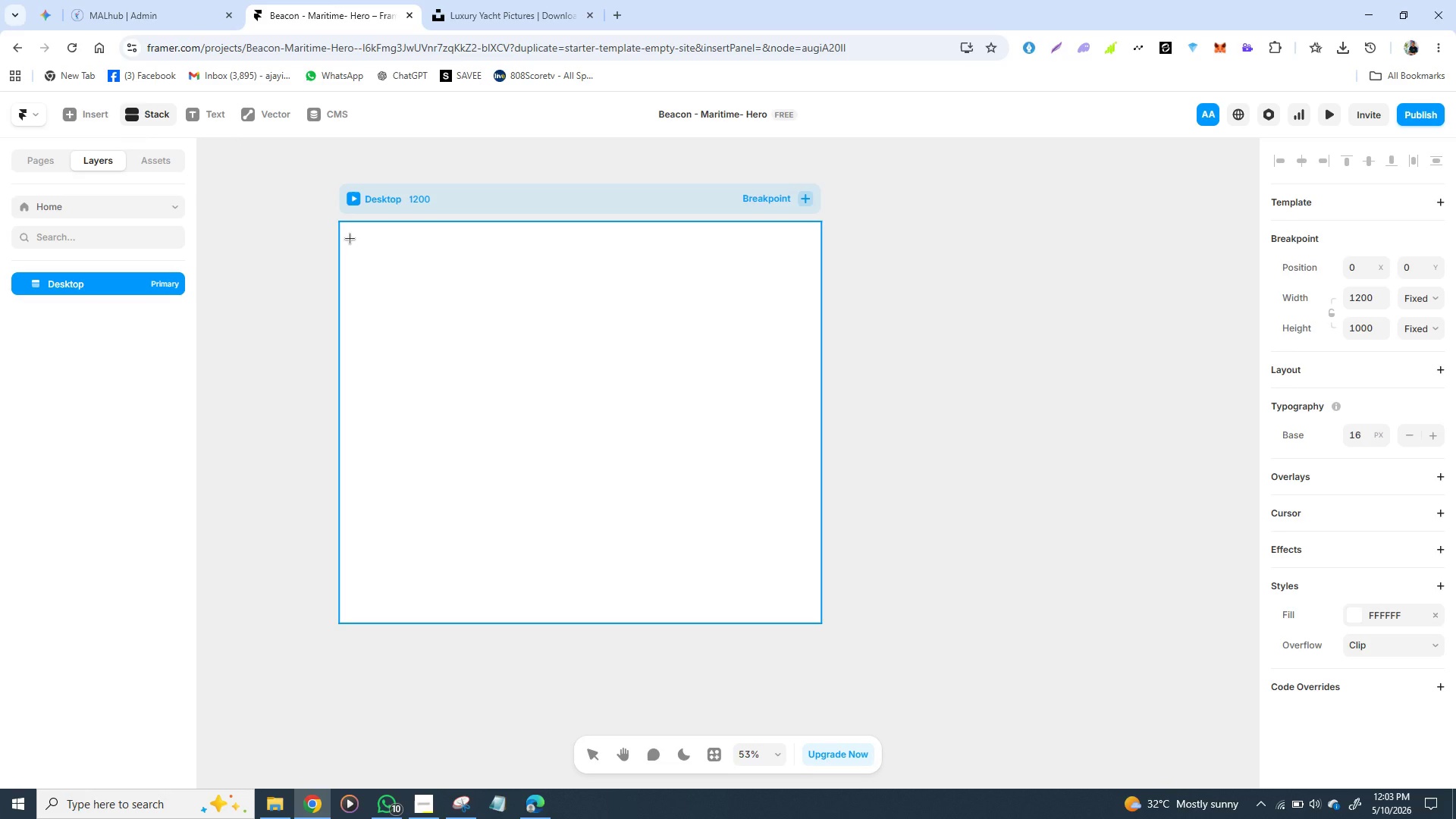 
left_click_drag(start_coordinate=[350, 238], to_coordinate=[605, 476])
 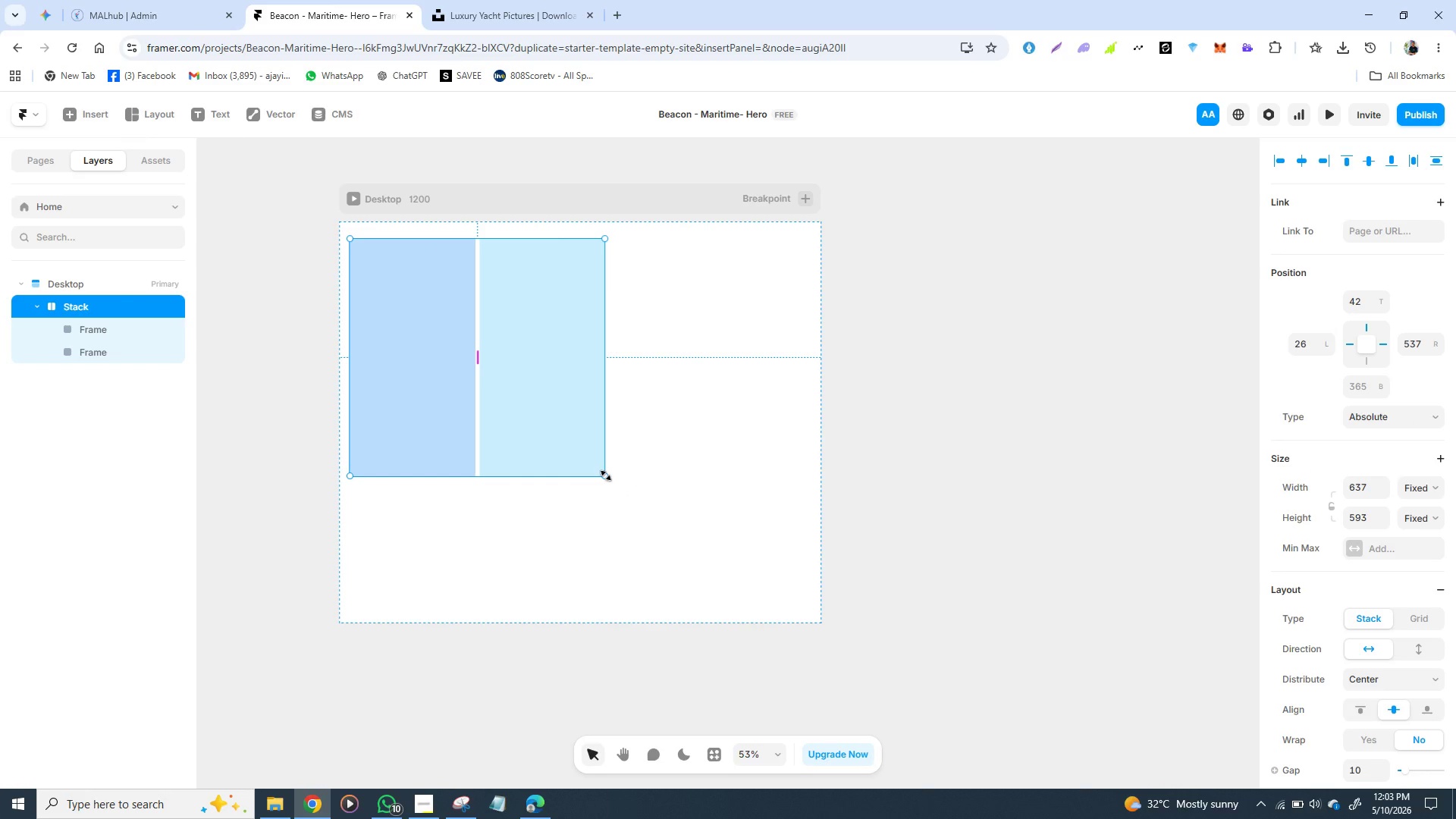 
hold_key(key=ShiftLeft, duration=1.53)
left_click_drag(start_coordinate=[606, 475], to_coordinate=[820, 556])
 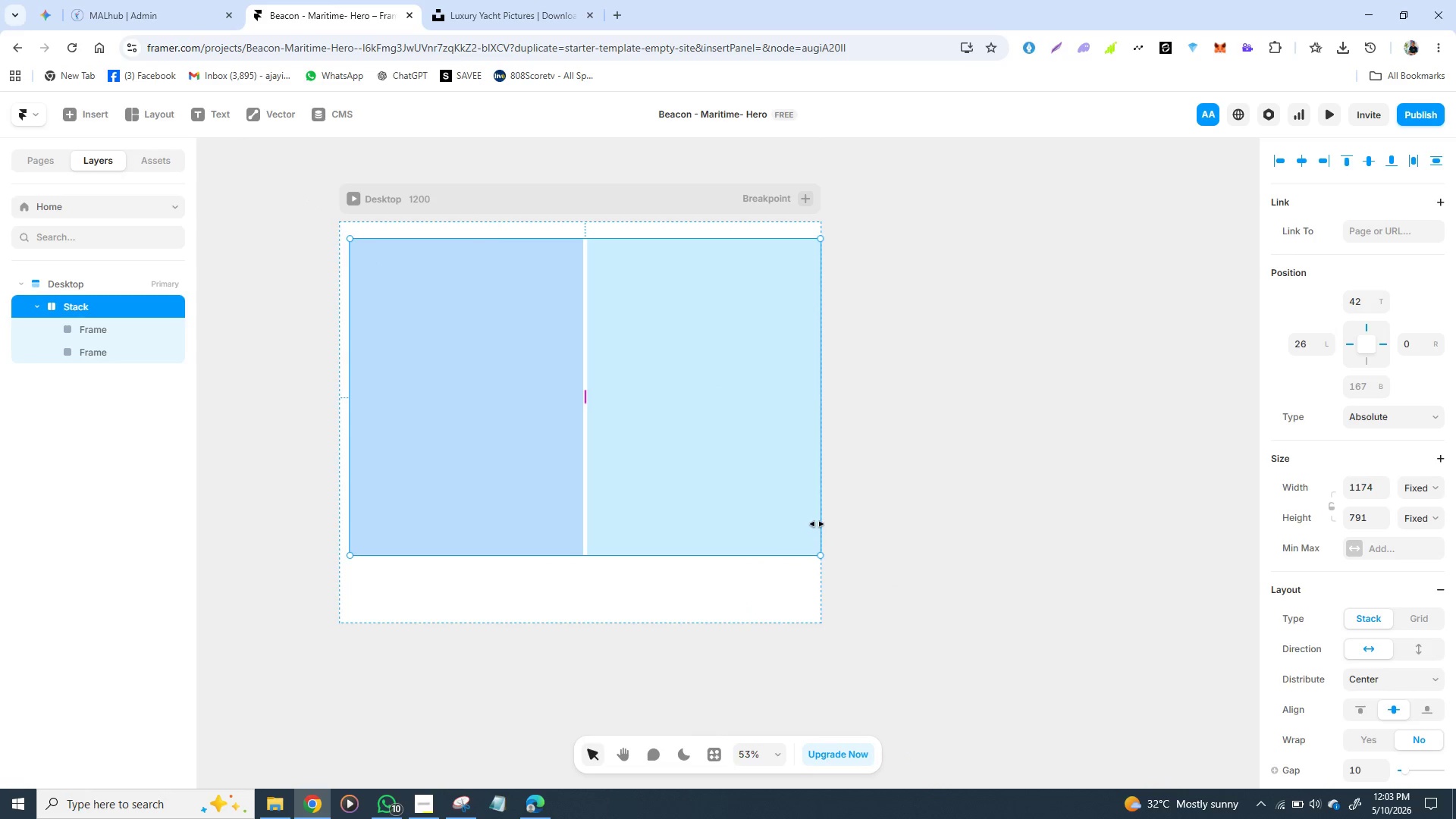 
hold_key(key=ShiftLeft, duration=0.8)
 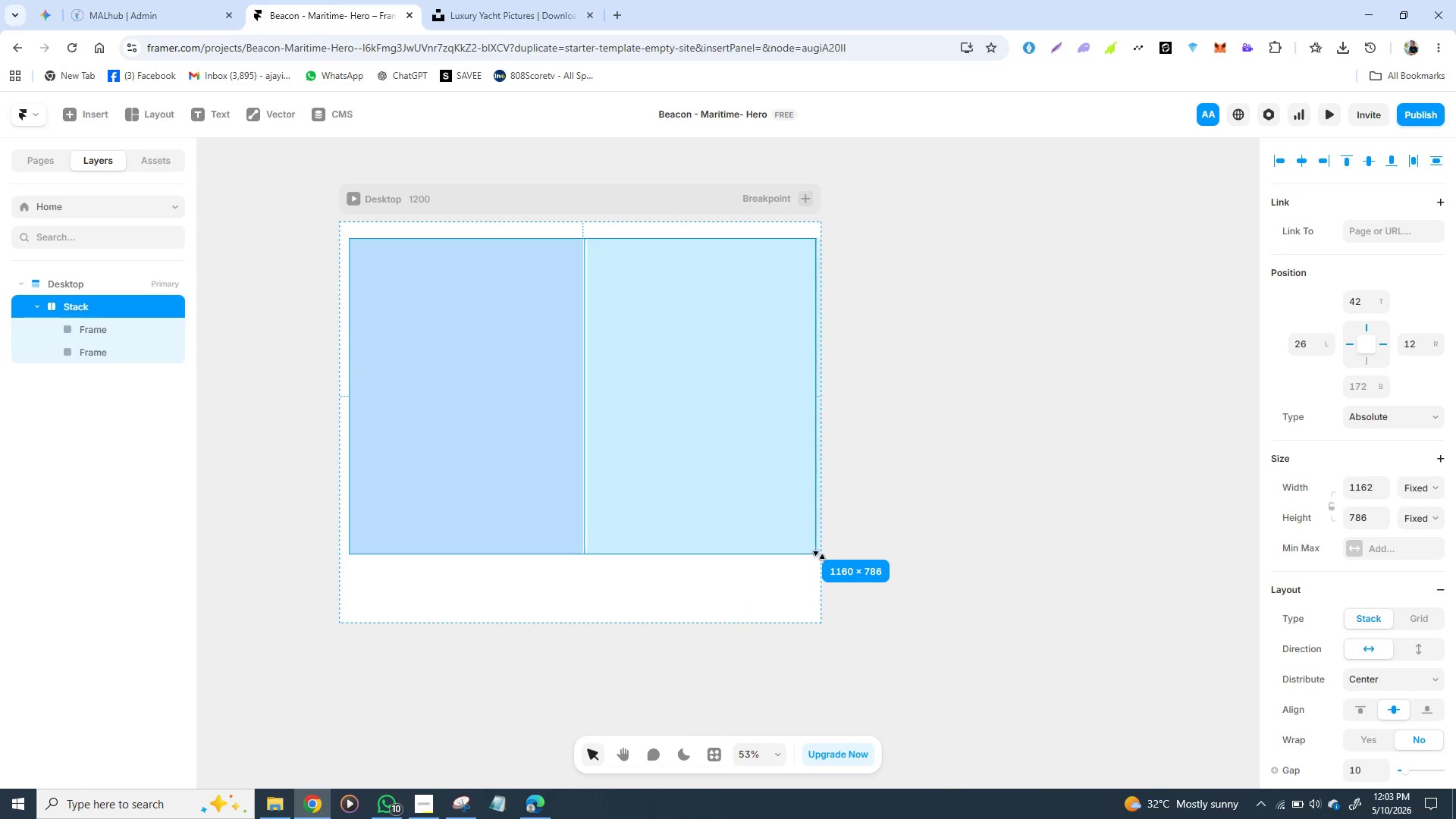 
scroll: coordinate [1387, 606], scroll_direction: down, amount: 1.0
 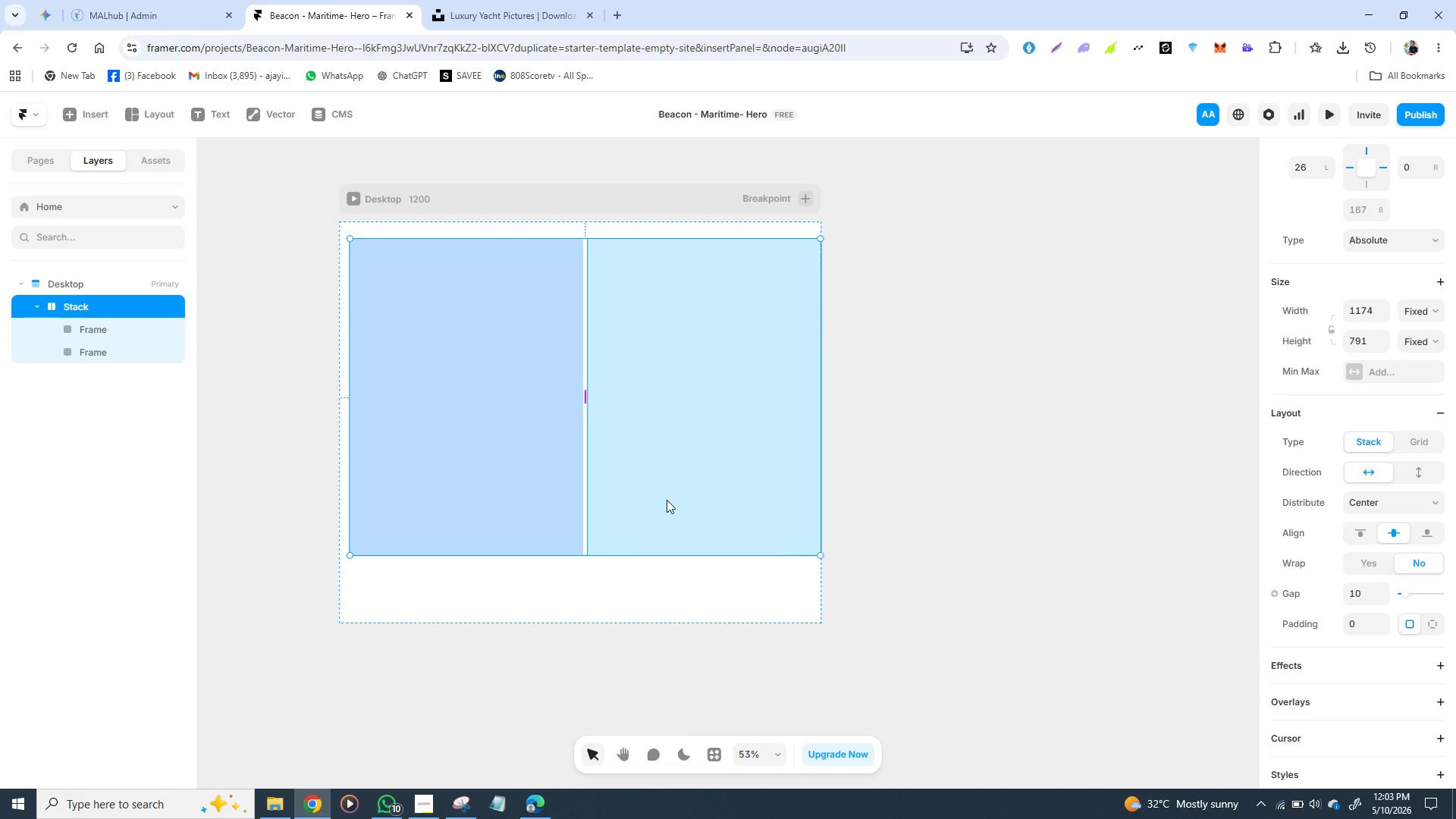 
left_click_drag(start_coordinate=[665, 480], to_coordinate=[660, 480])
 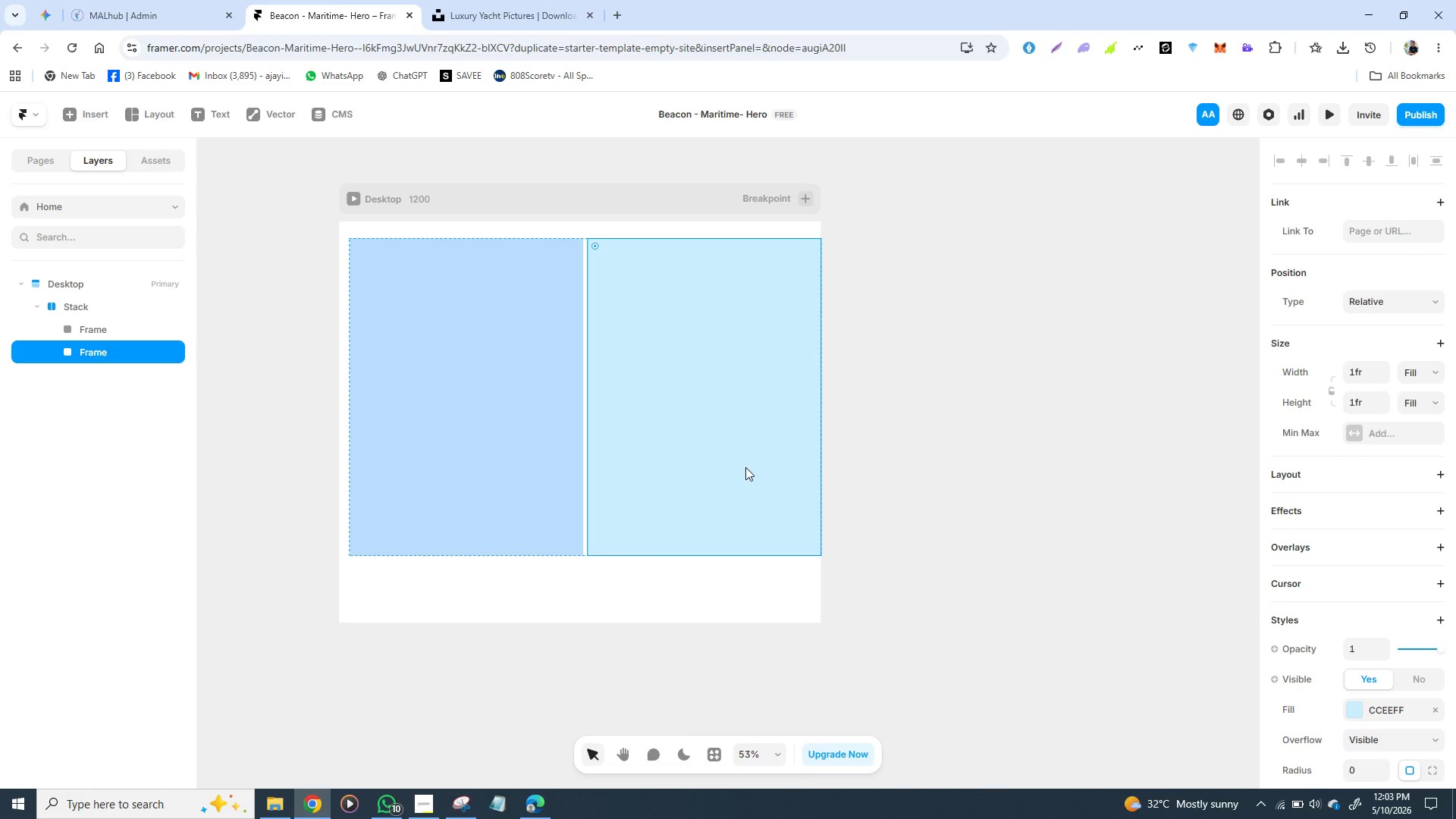 
left_click([745, 467])
 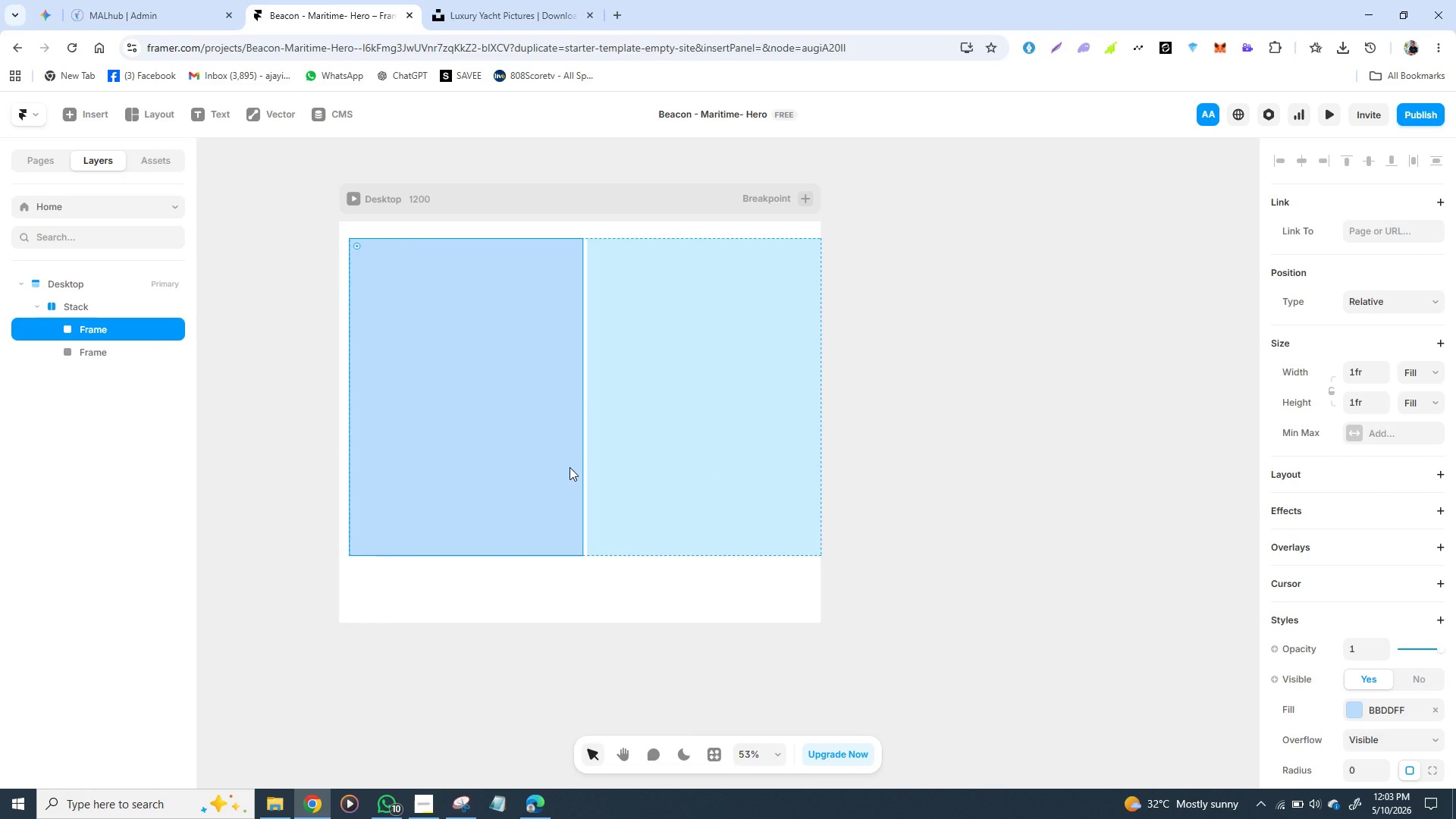 
left_click([570, 467])
 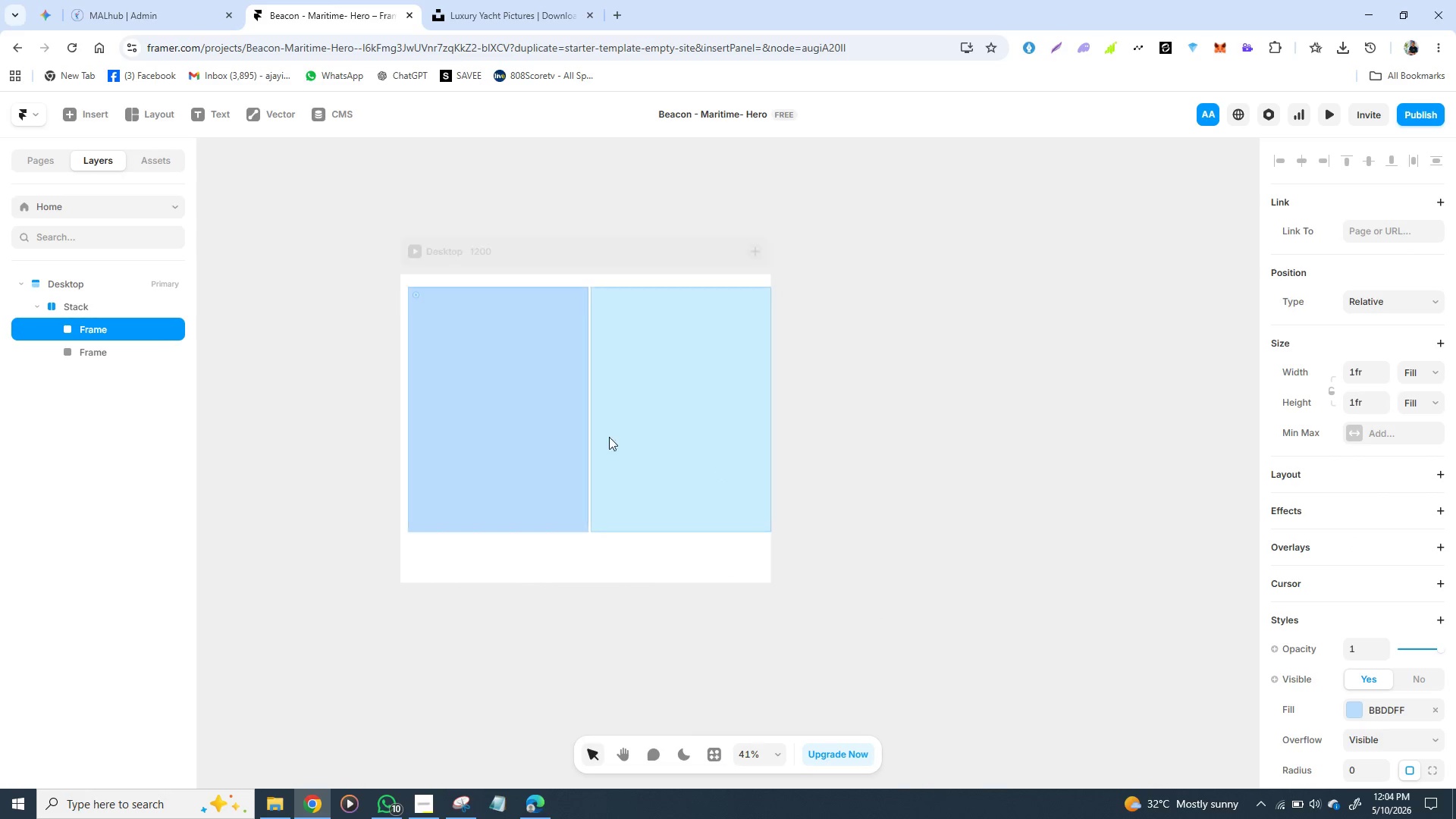 
left_click([523, 396])
 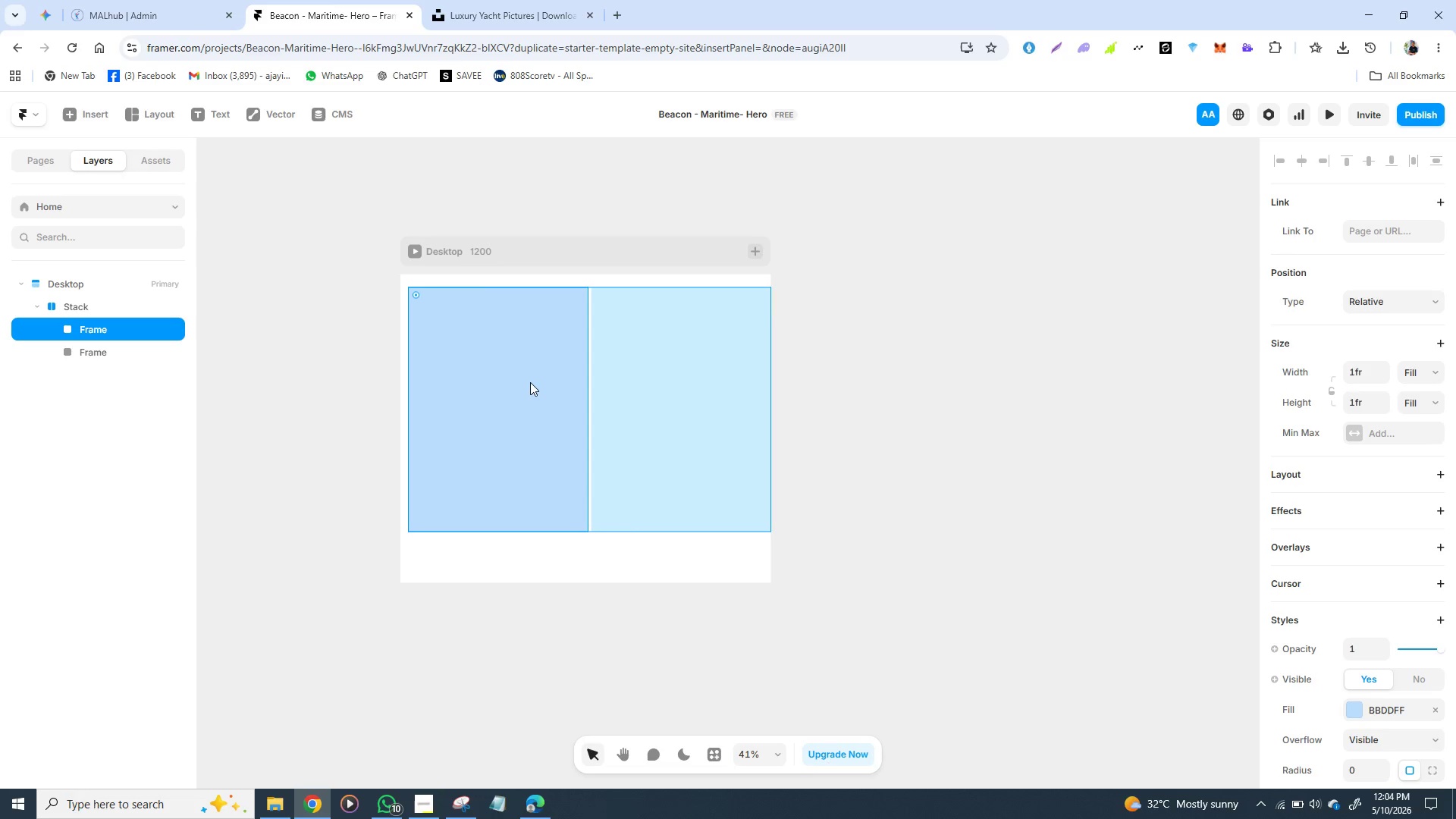 
key(Control+Z)
 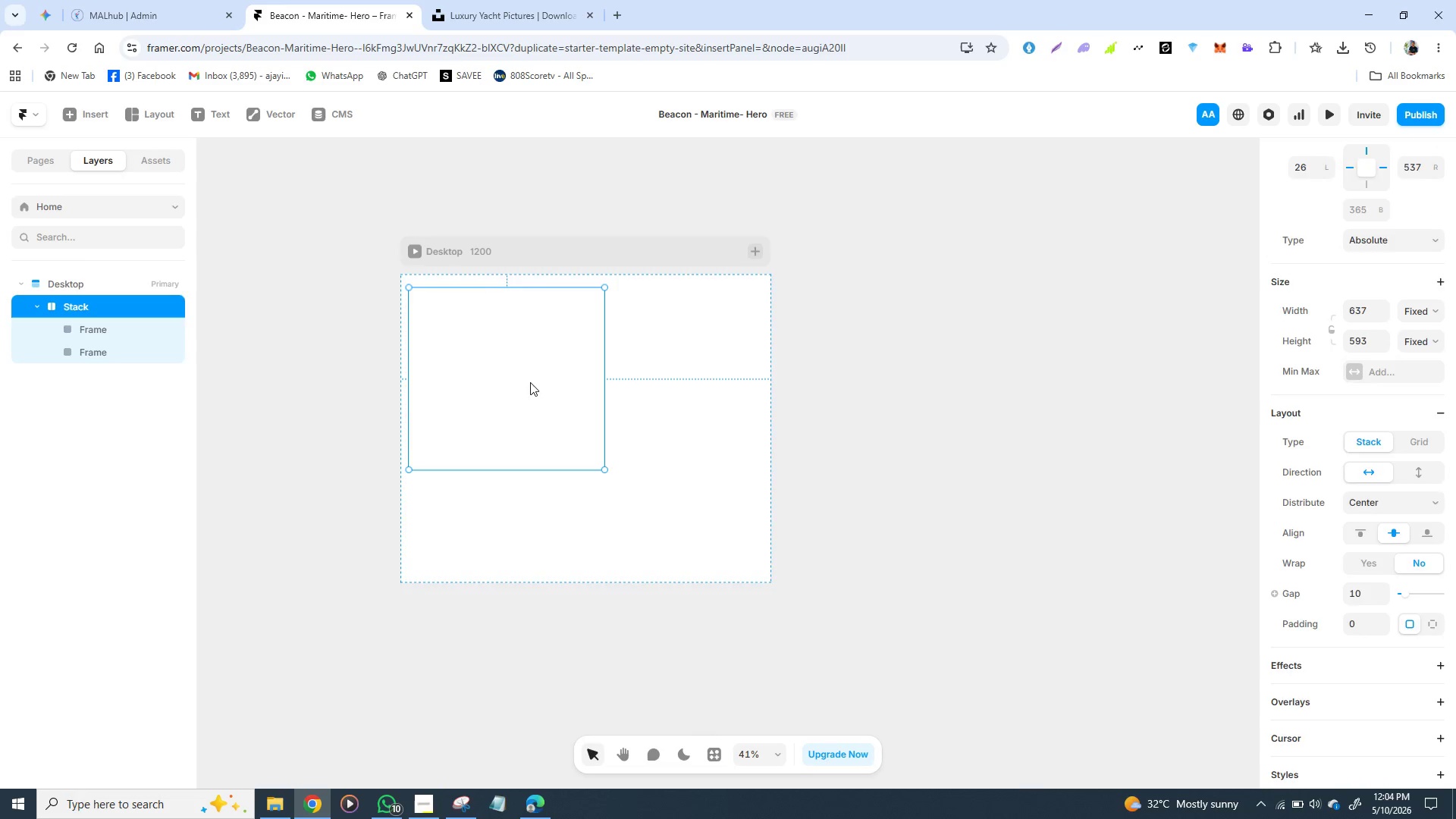 
key(Control+Z)
 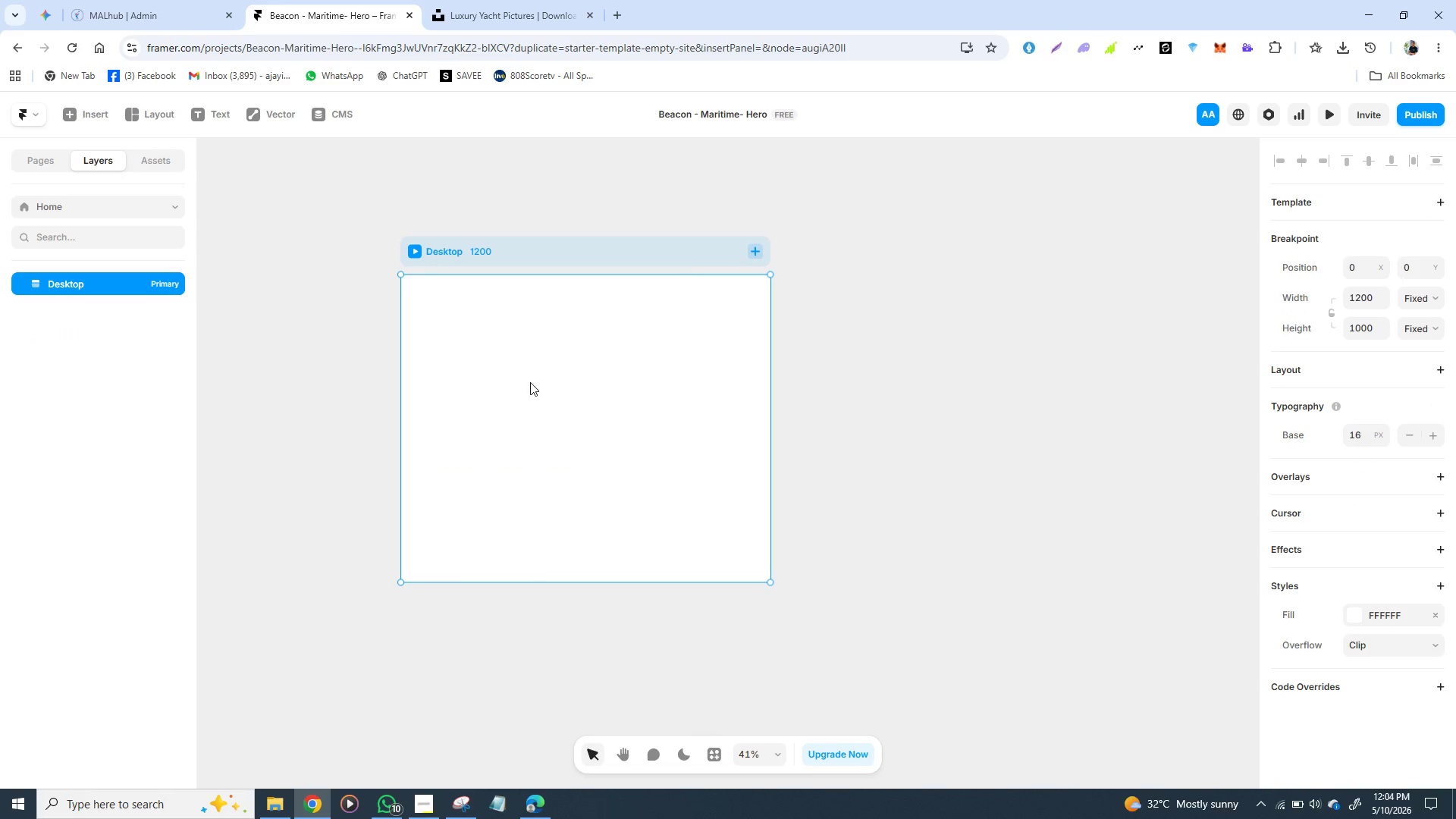 
key(Control+Z)
 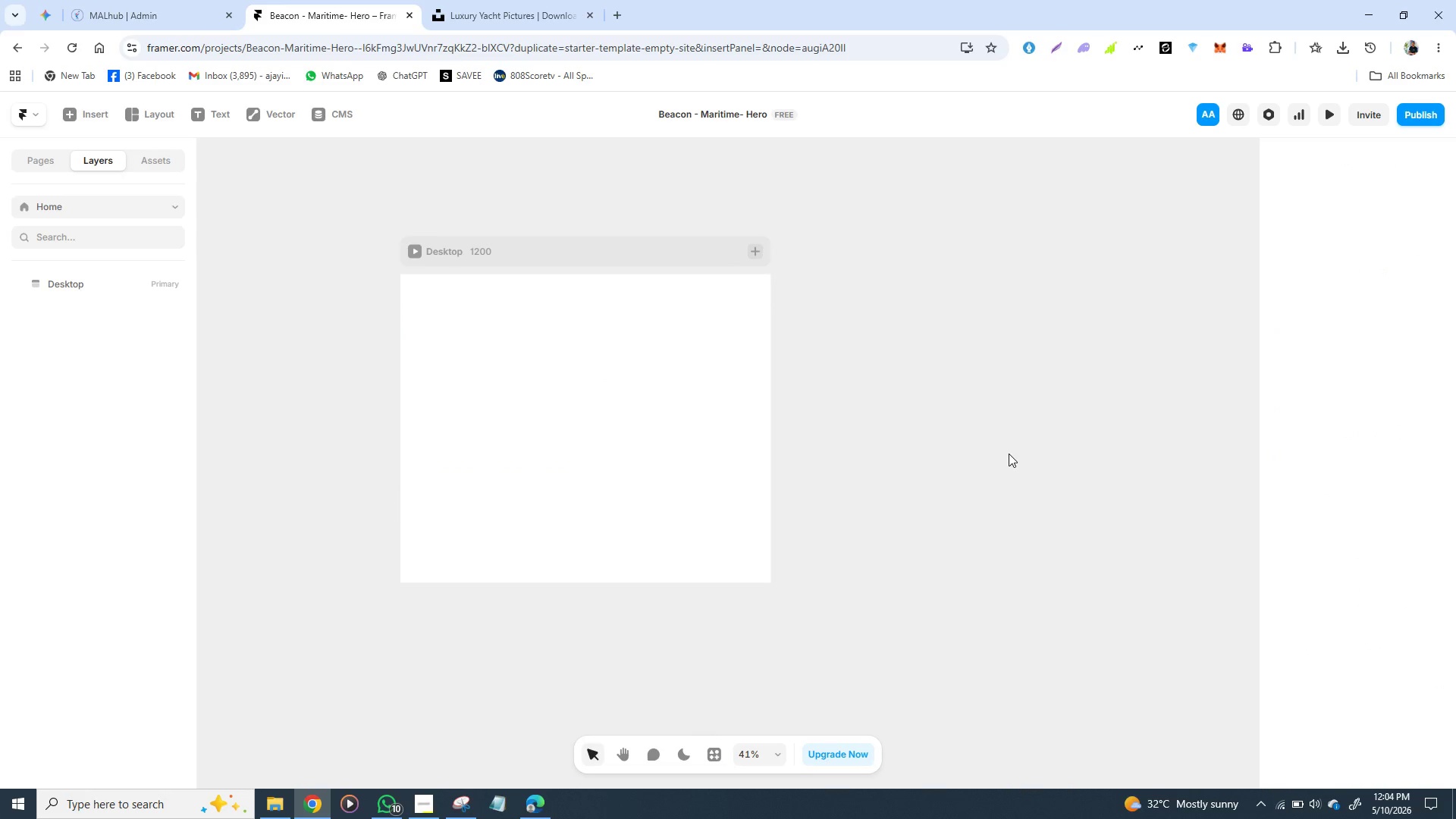 
left_click([1009, 453])
 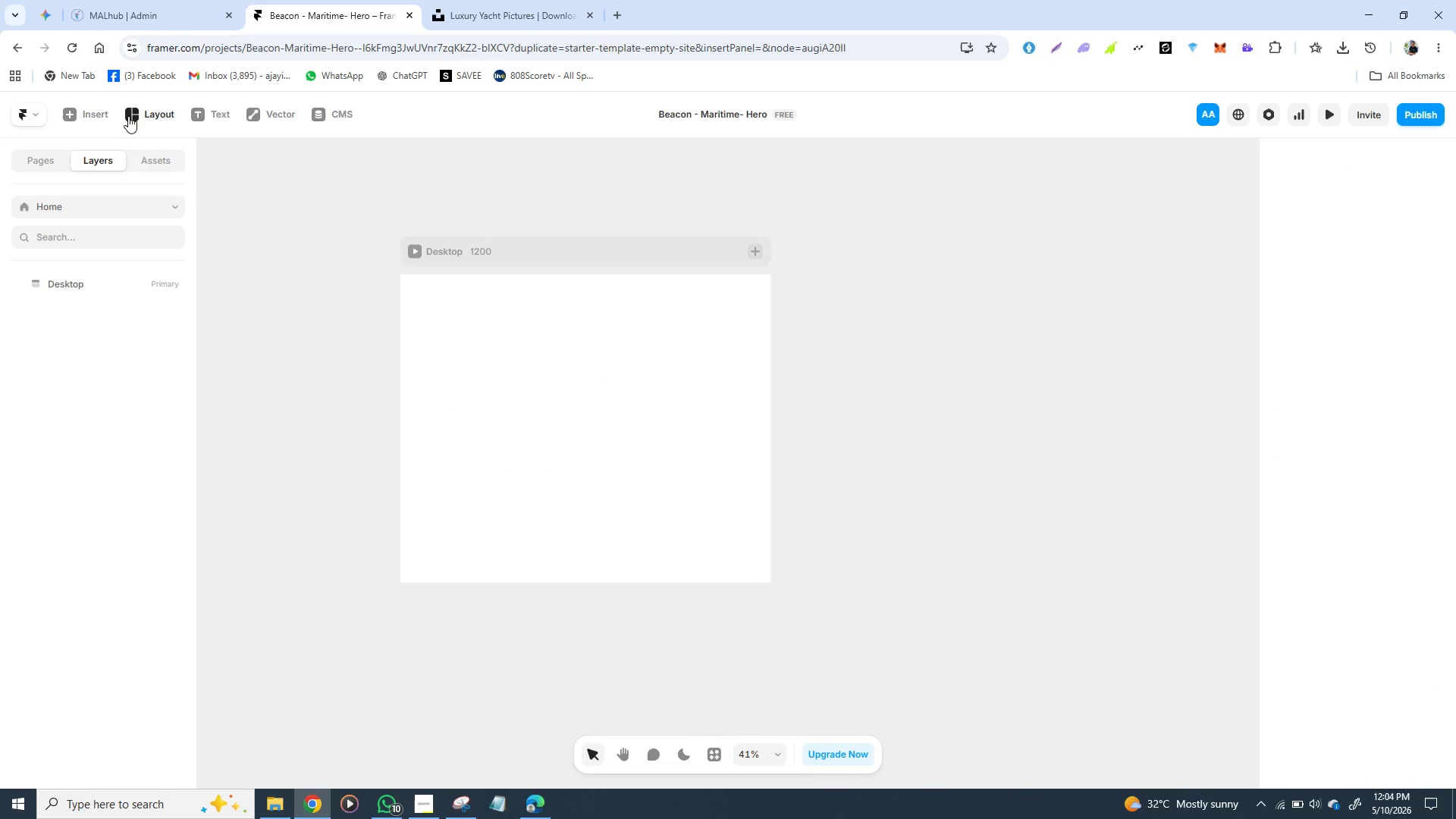 
wait(6.7)
 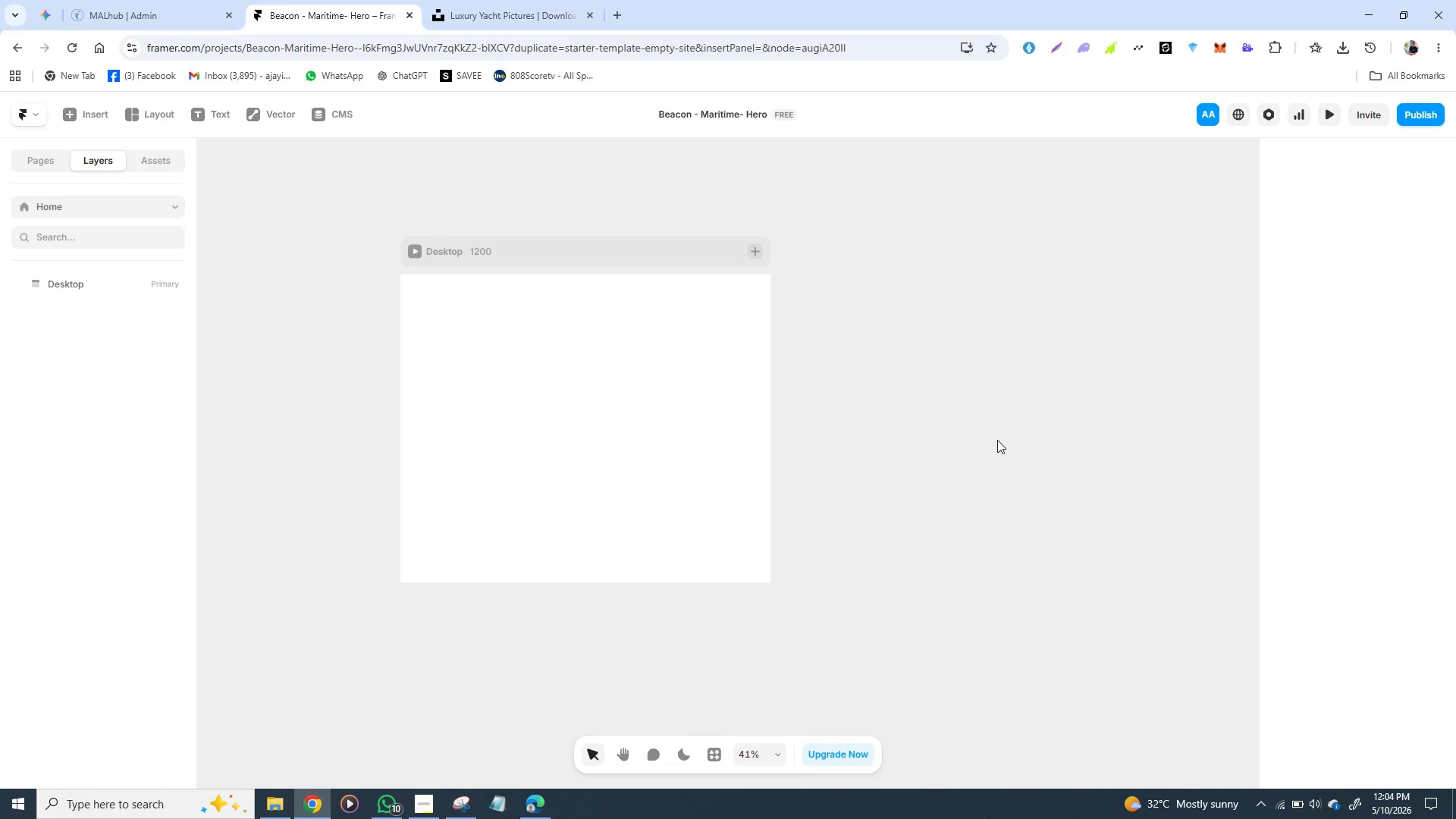 
left_click([141, 148])
 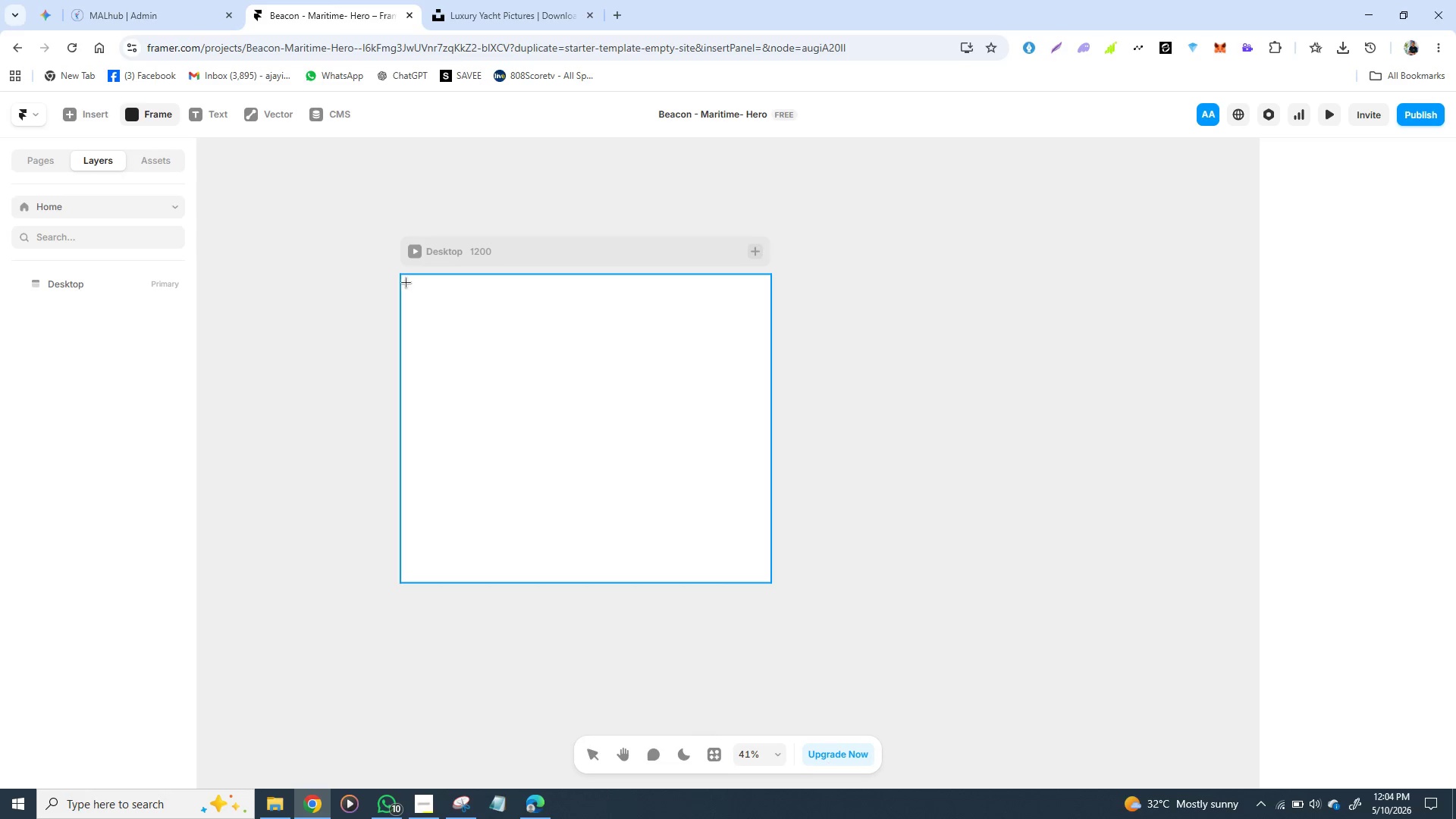 
left_click_drag(start_coordinate=[405, 281], to_coordinate=[766, 485])
 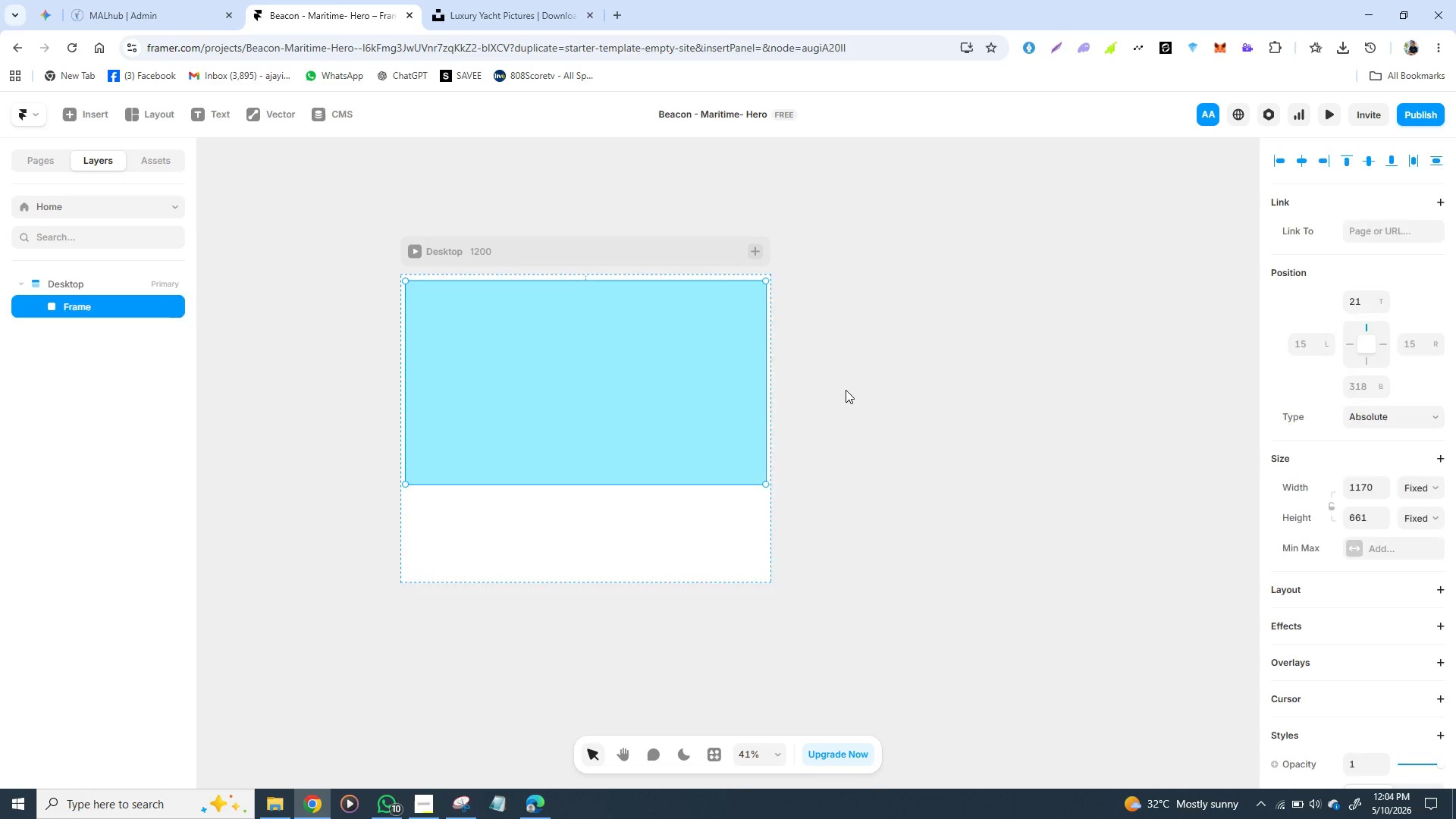 
key(Backspace)
 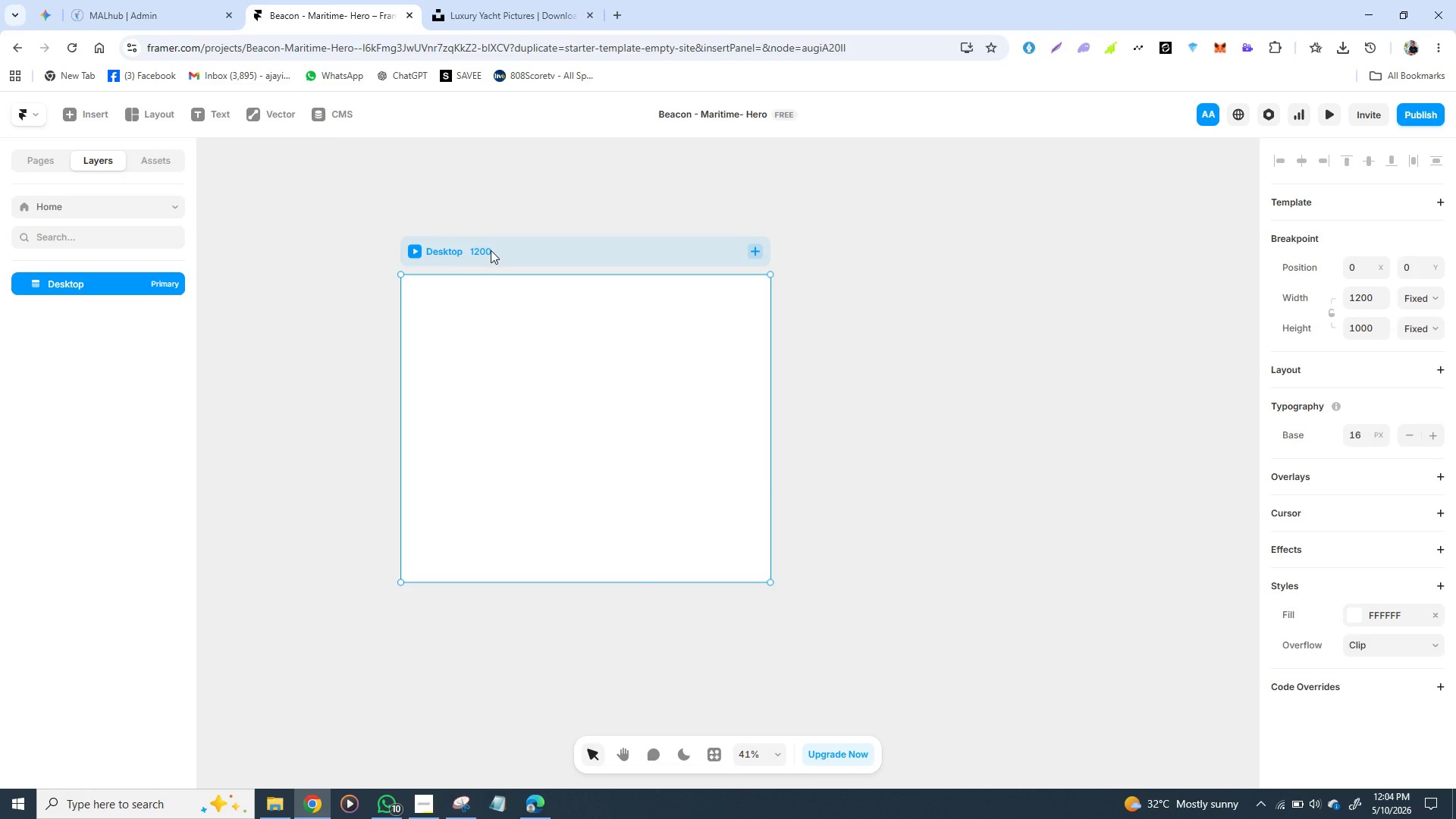 
double_click([491, 250])
 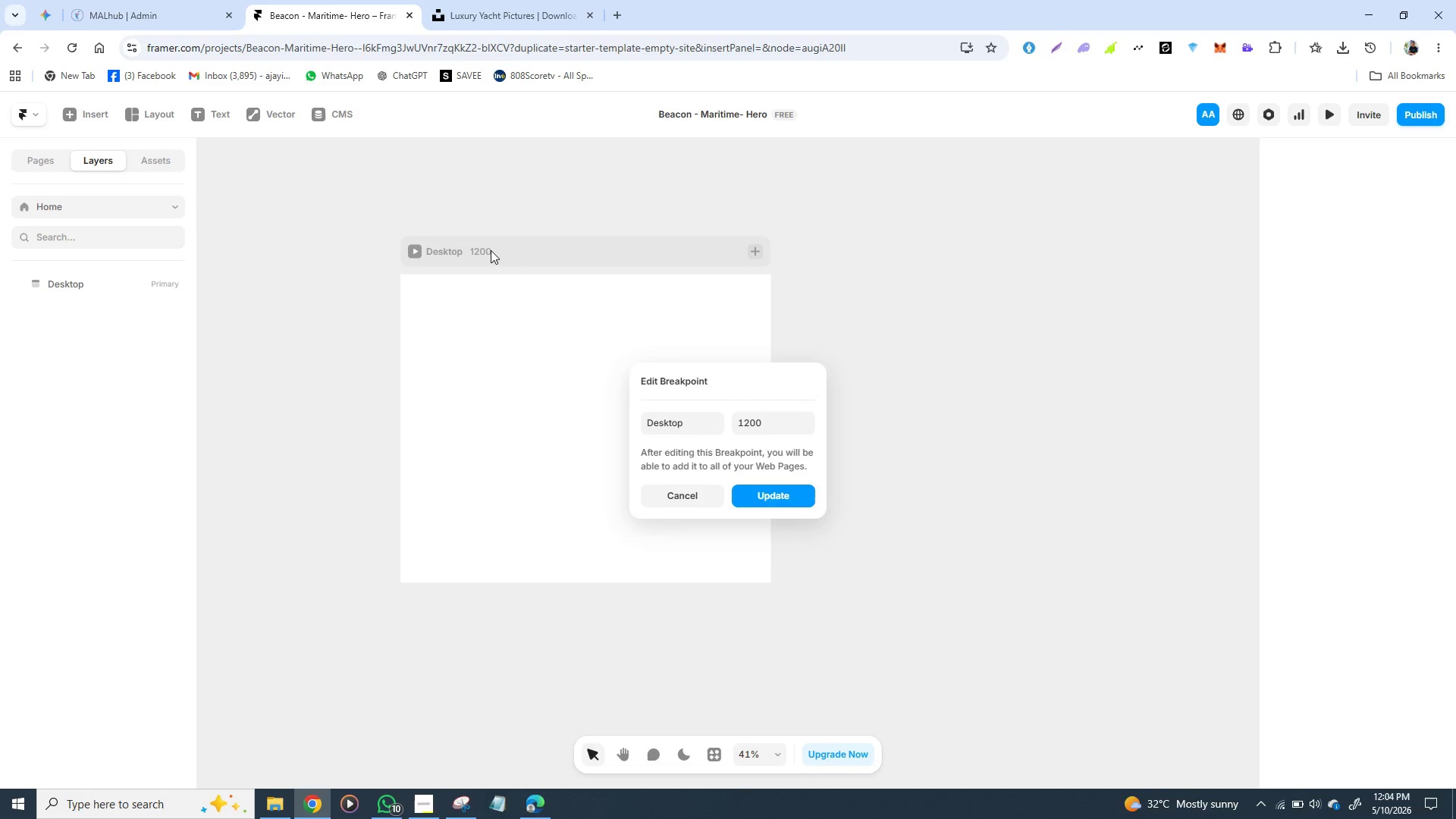 
triple_click([491, 250])
 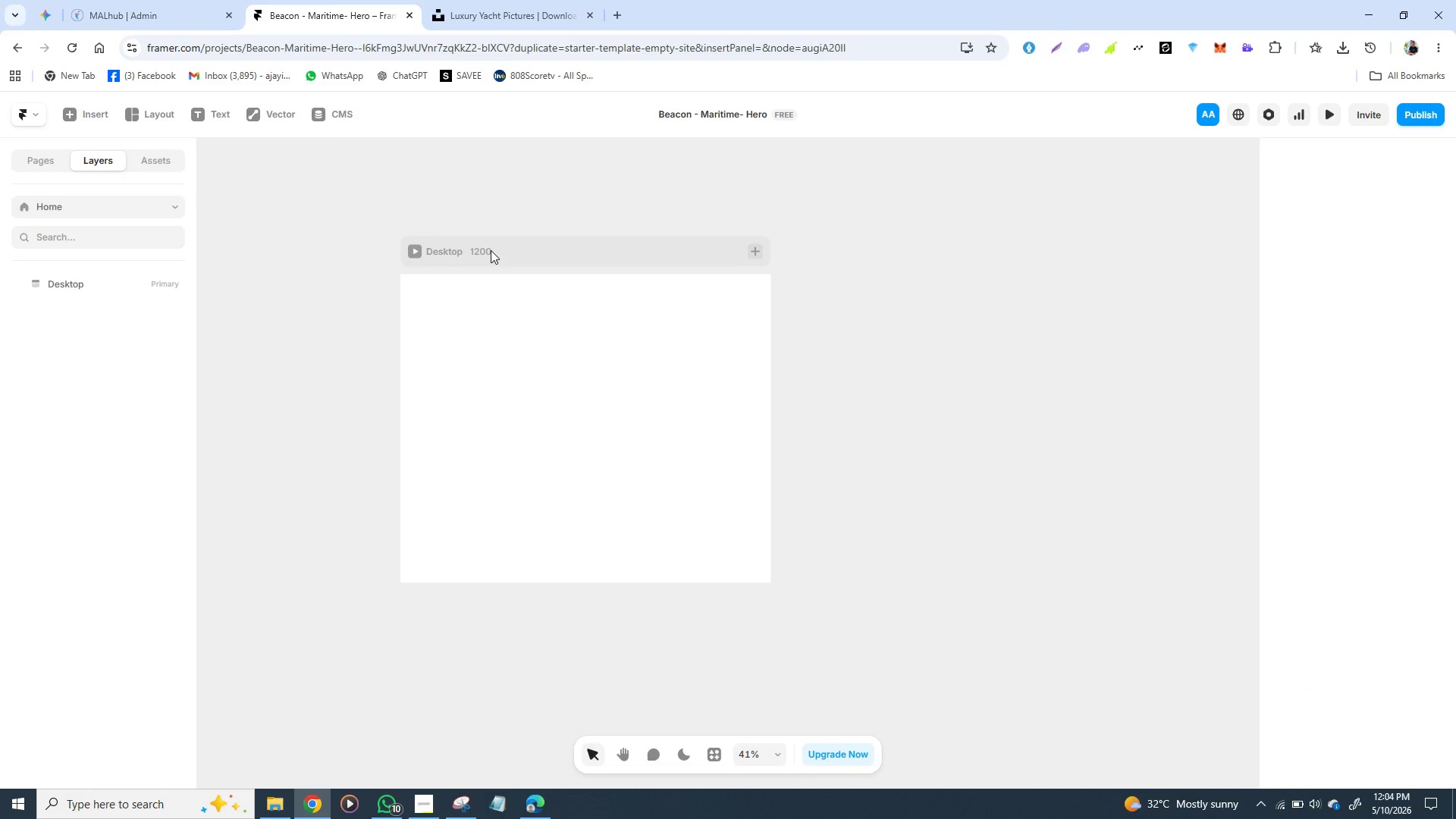 
triple_click([491, 250])
 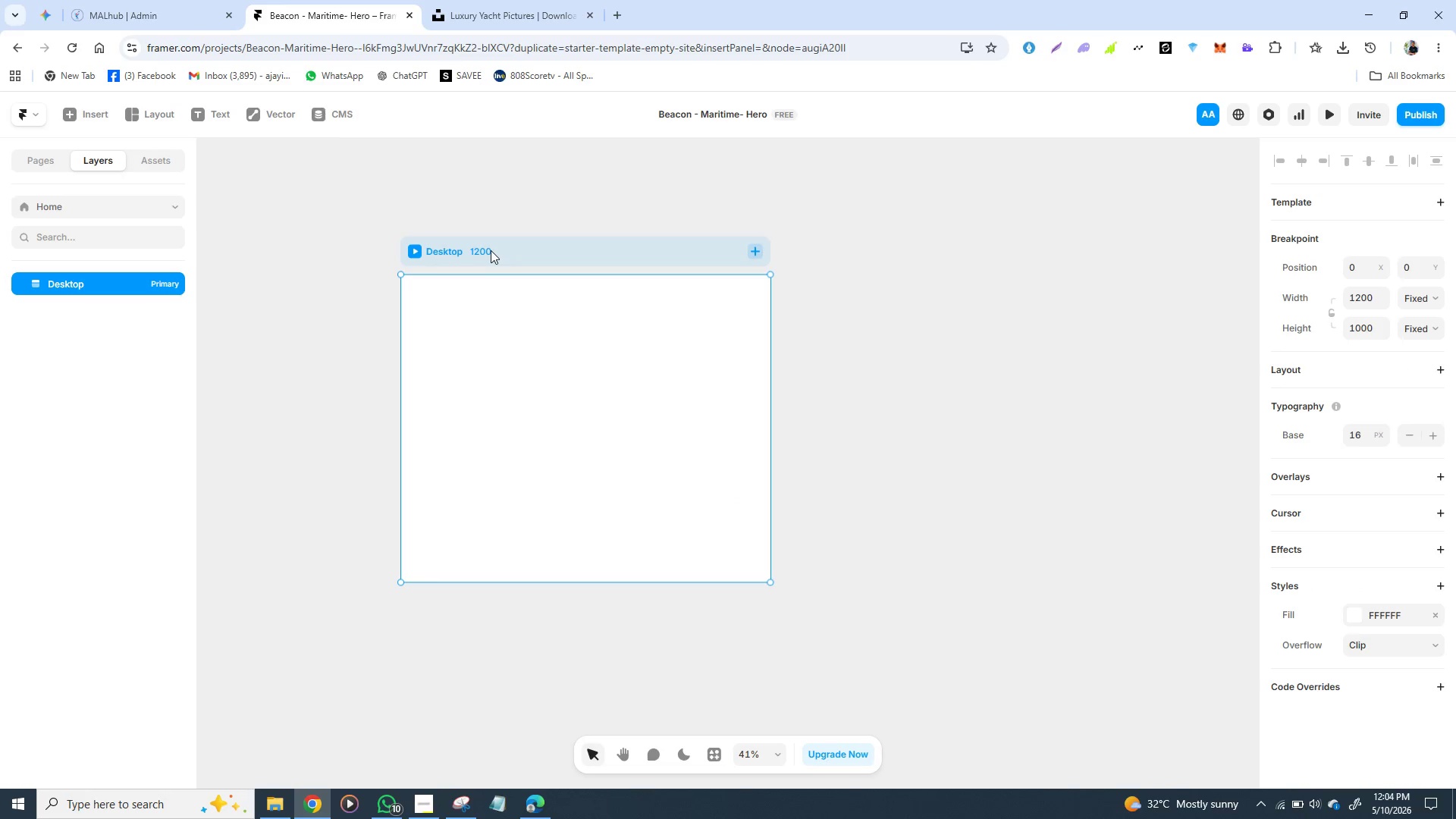 
triple_click([491, 250])
 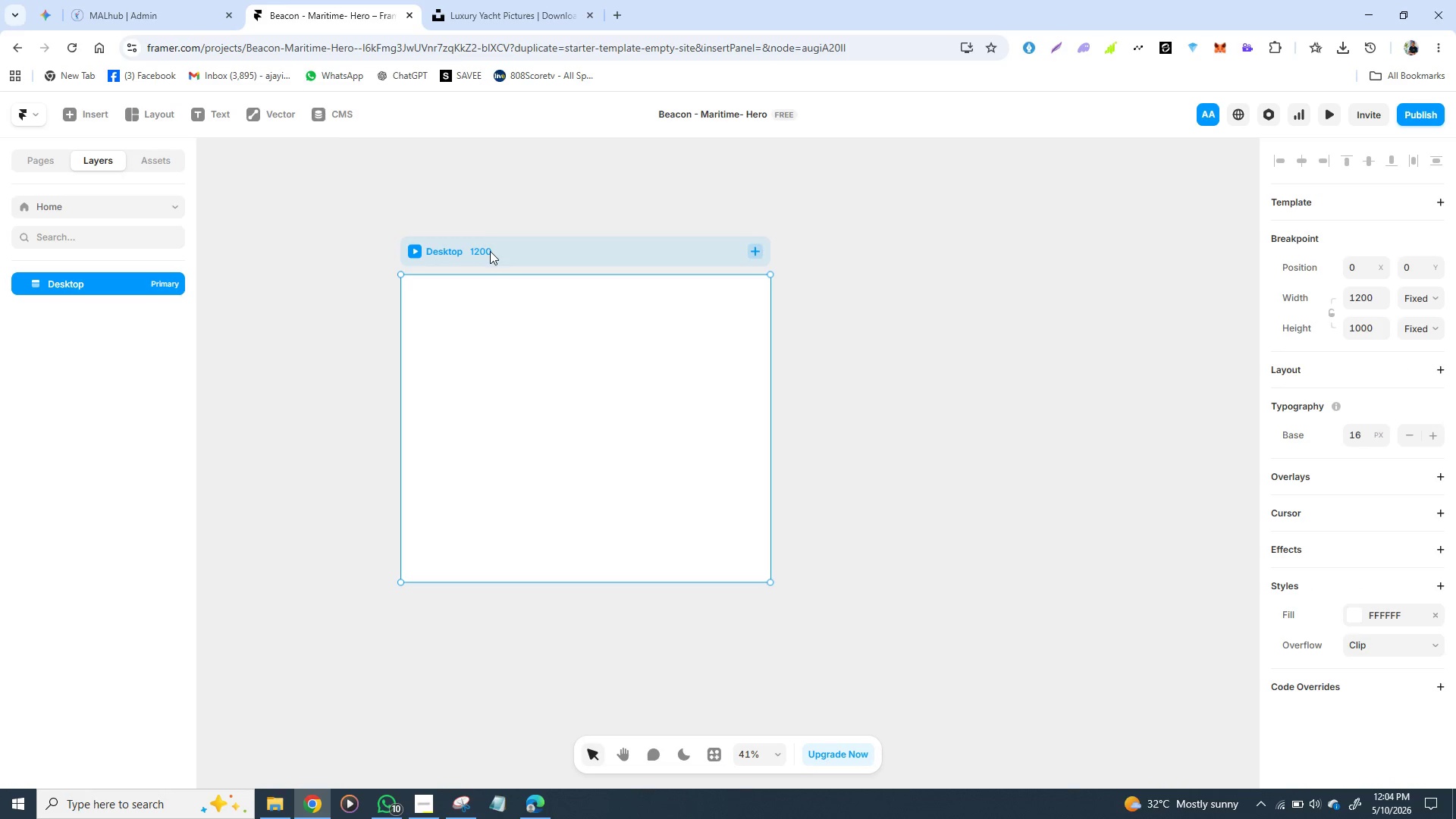 
triple_click([491, 250])
 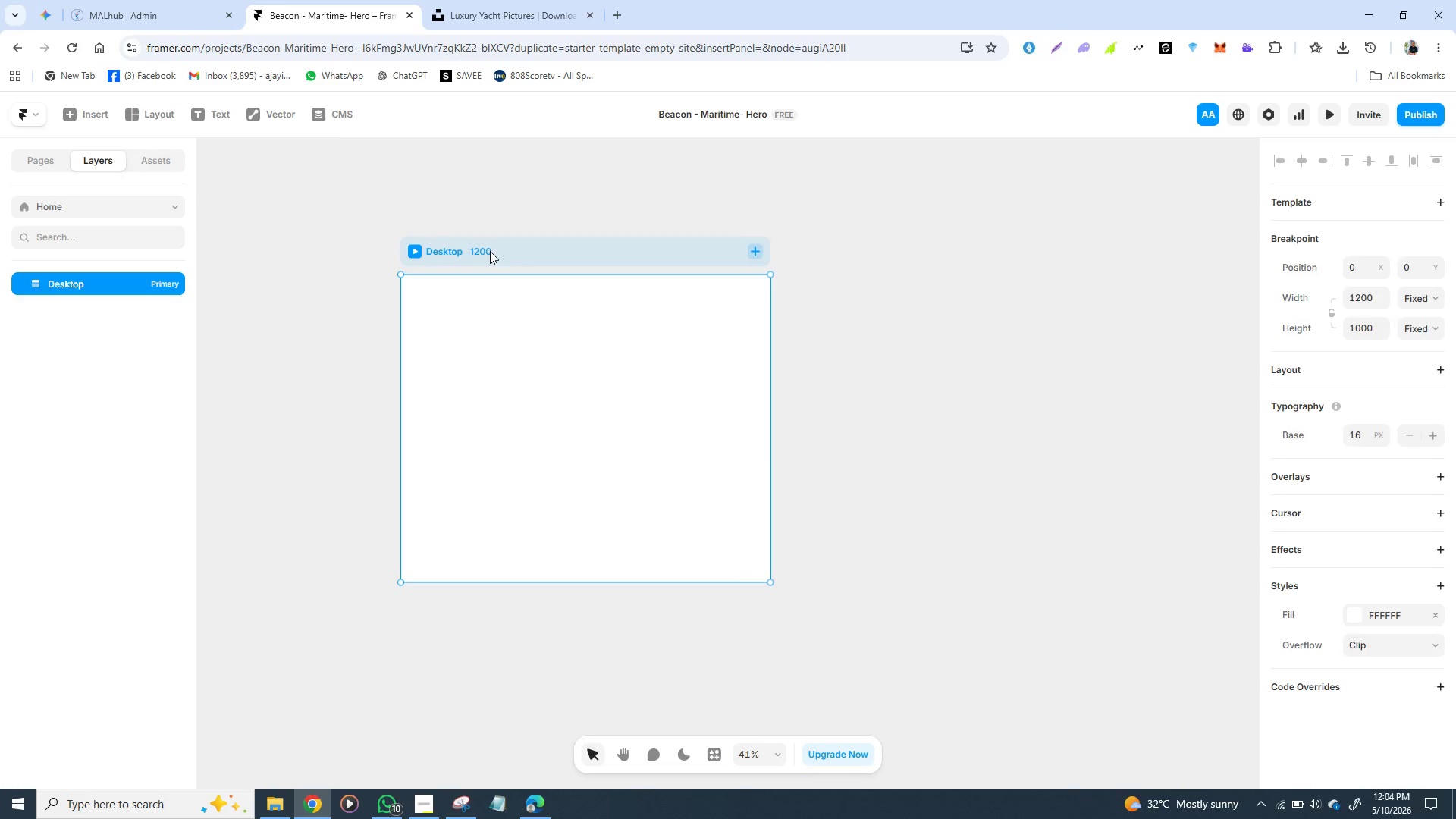 
double_click([490, 251])
 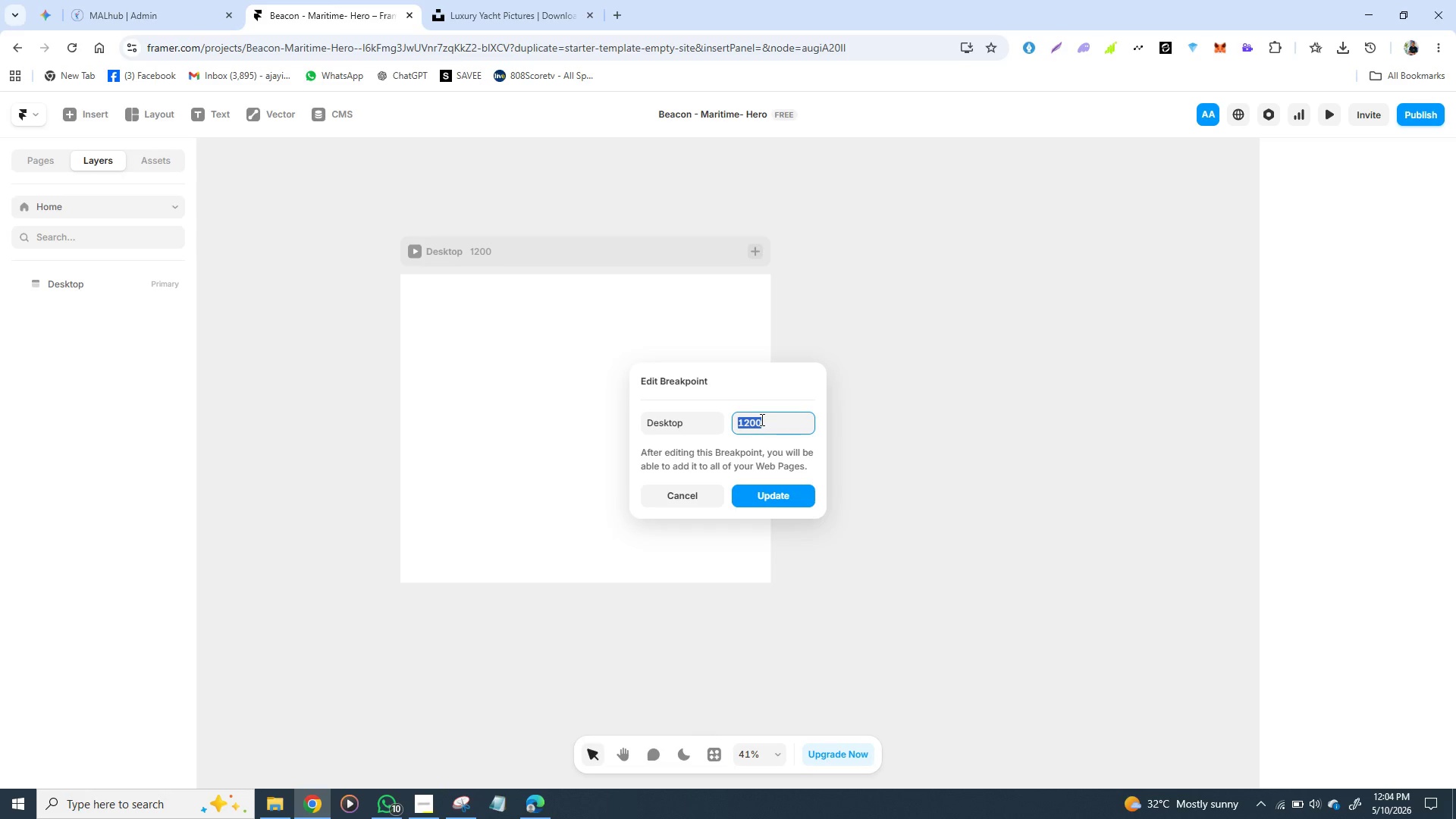 
left_click([761, 419])
 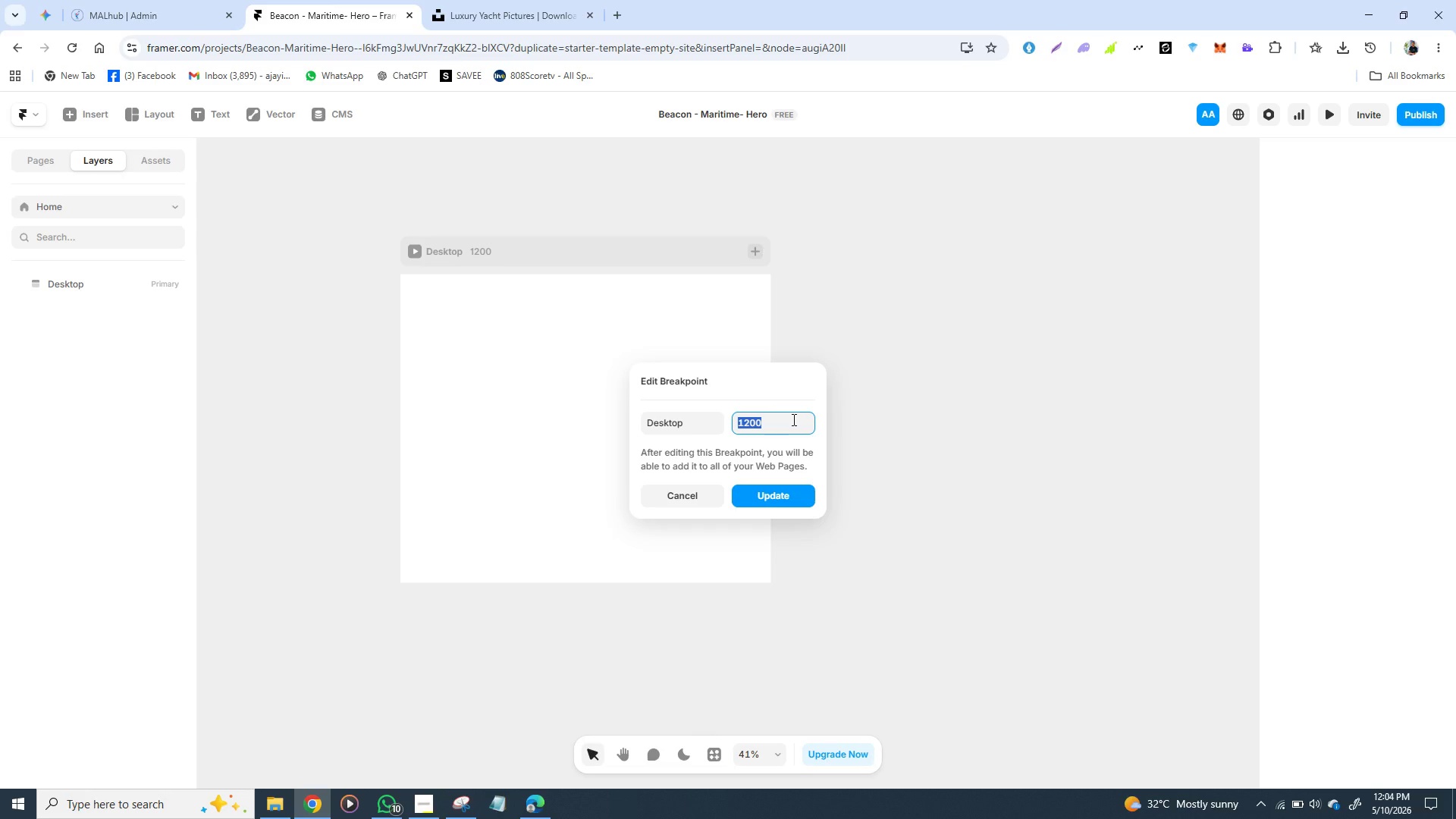 
type(1440)
 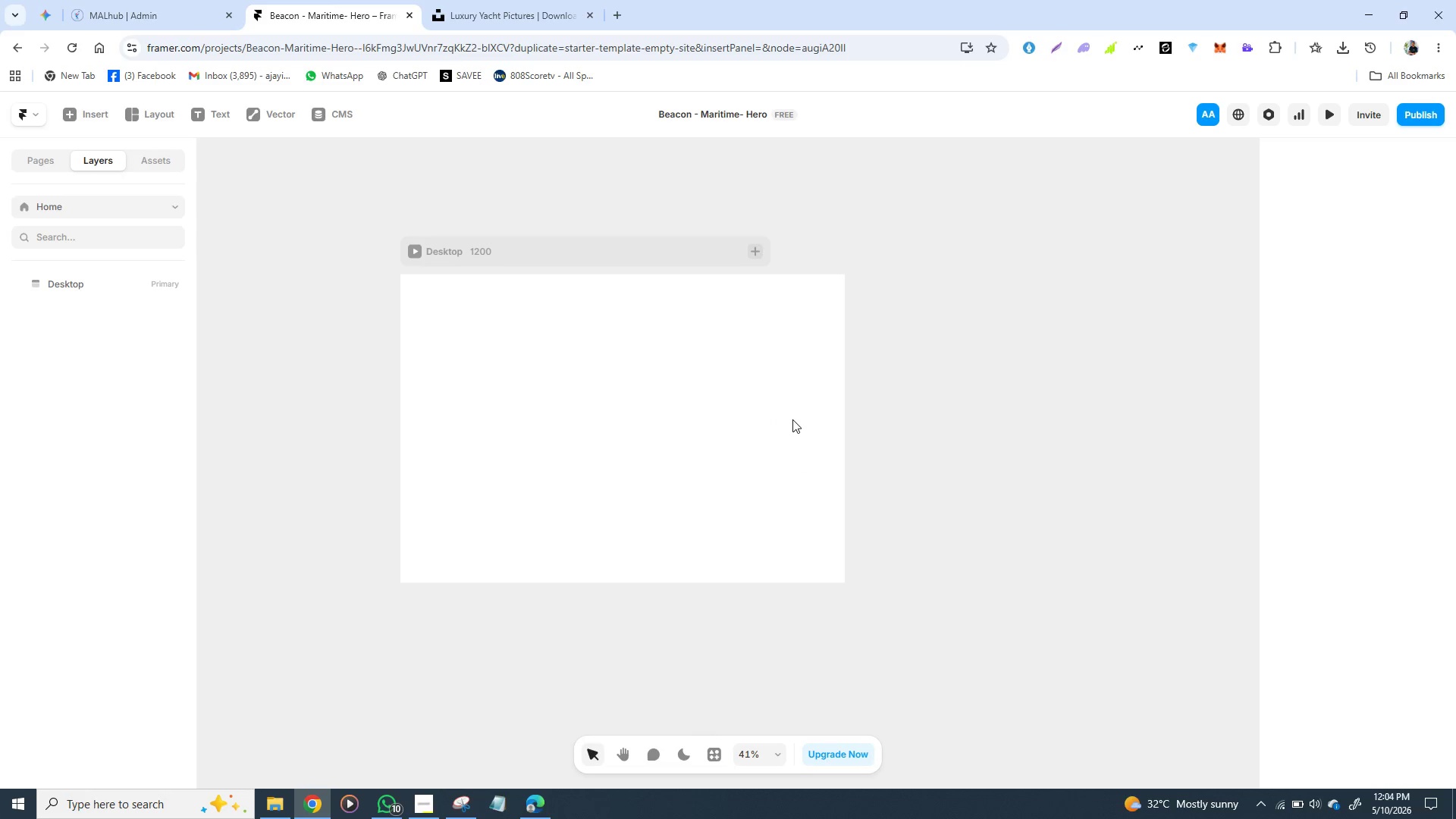 
key(Enter)
 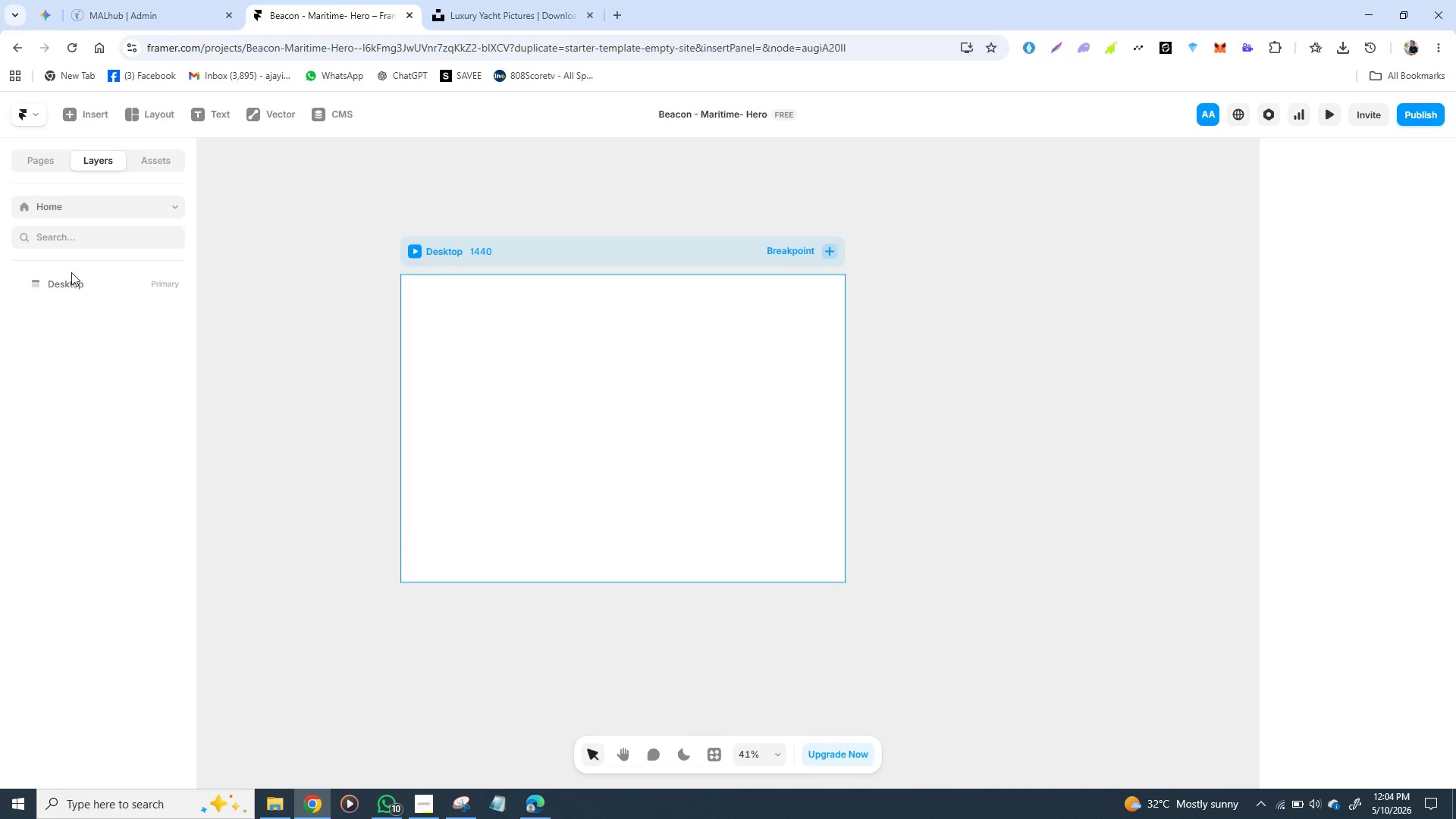 
wait(13.59)
 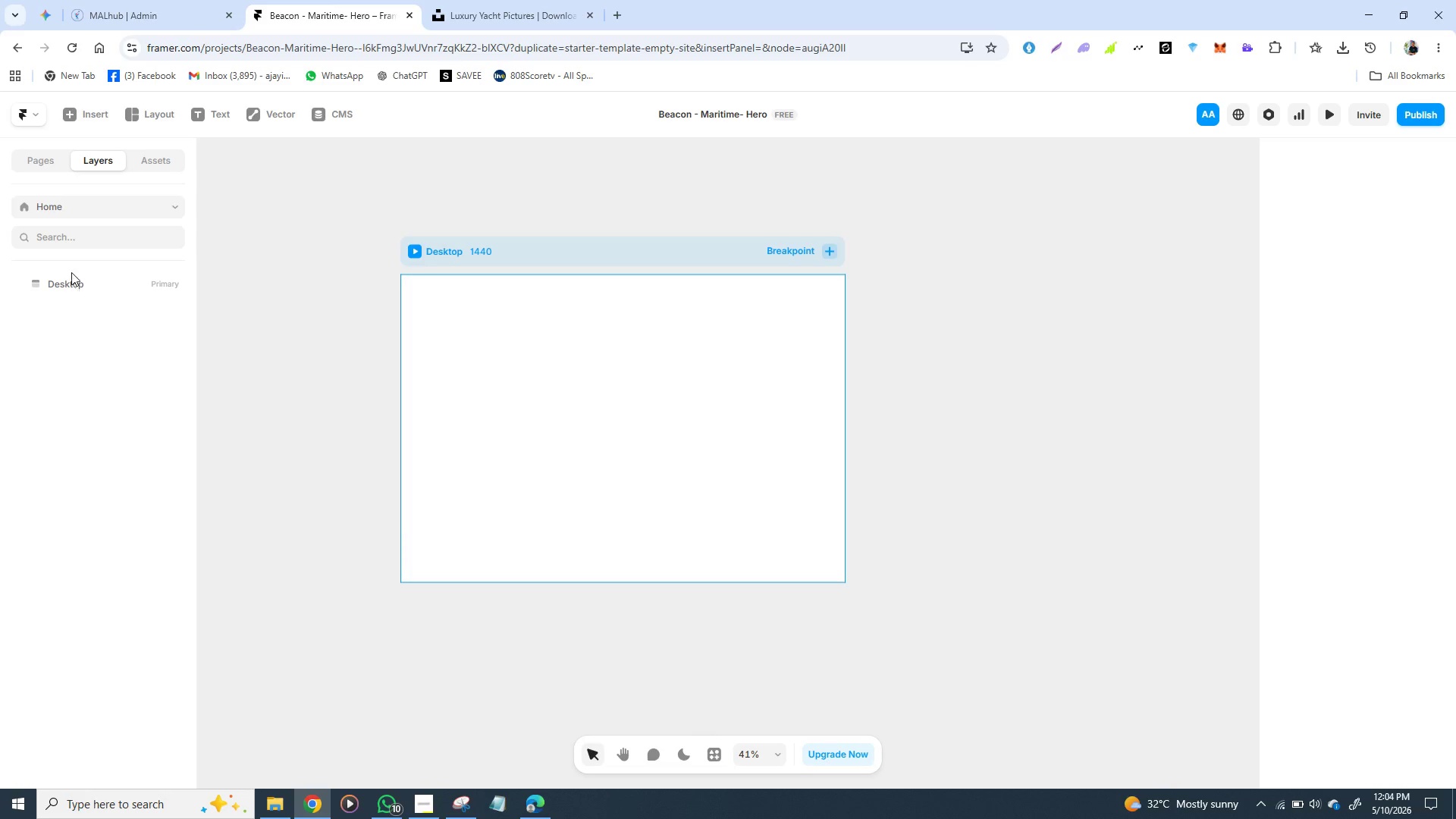 
left_click([149, 116])
 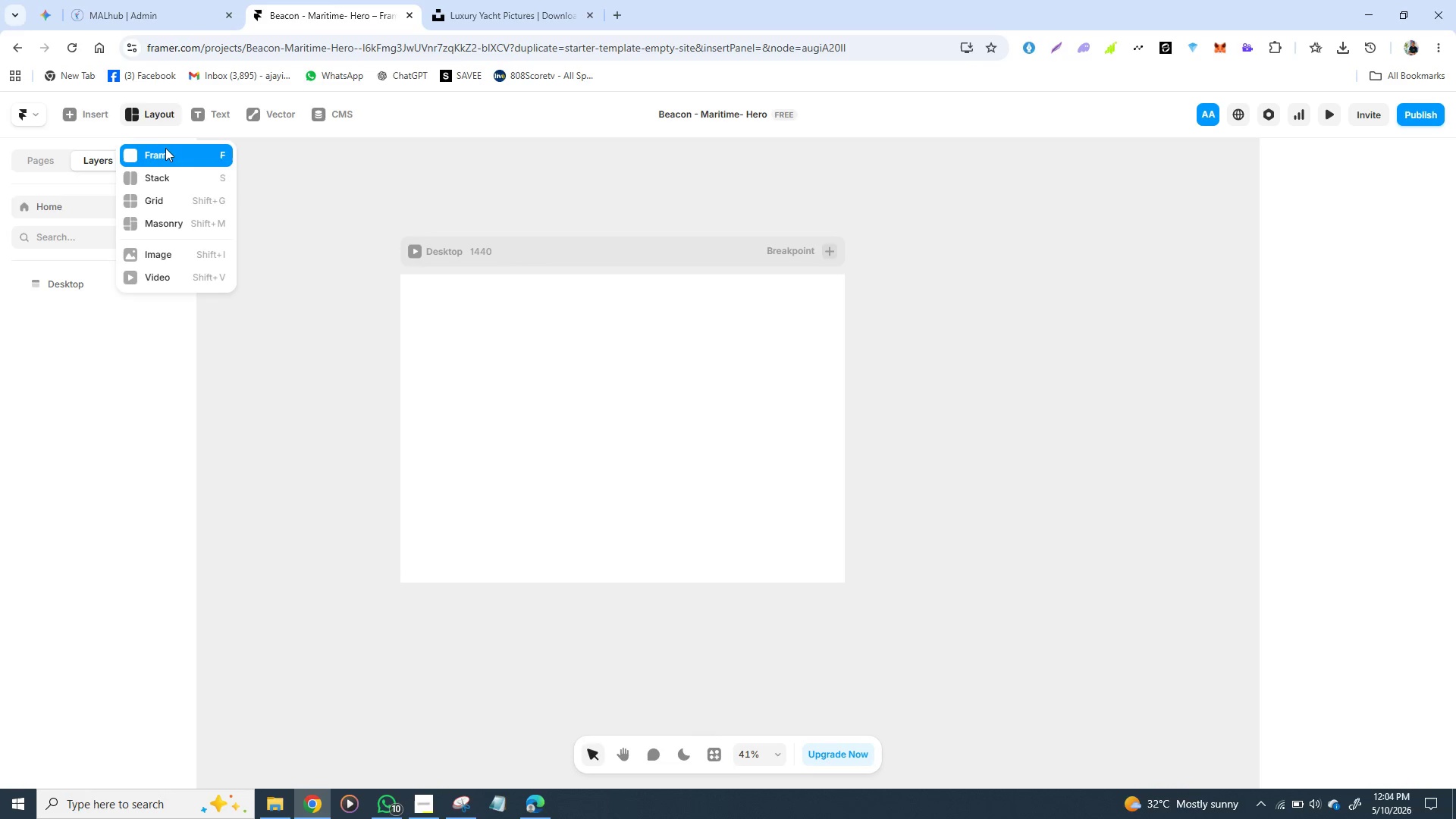 
left_click([165, 148])
 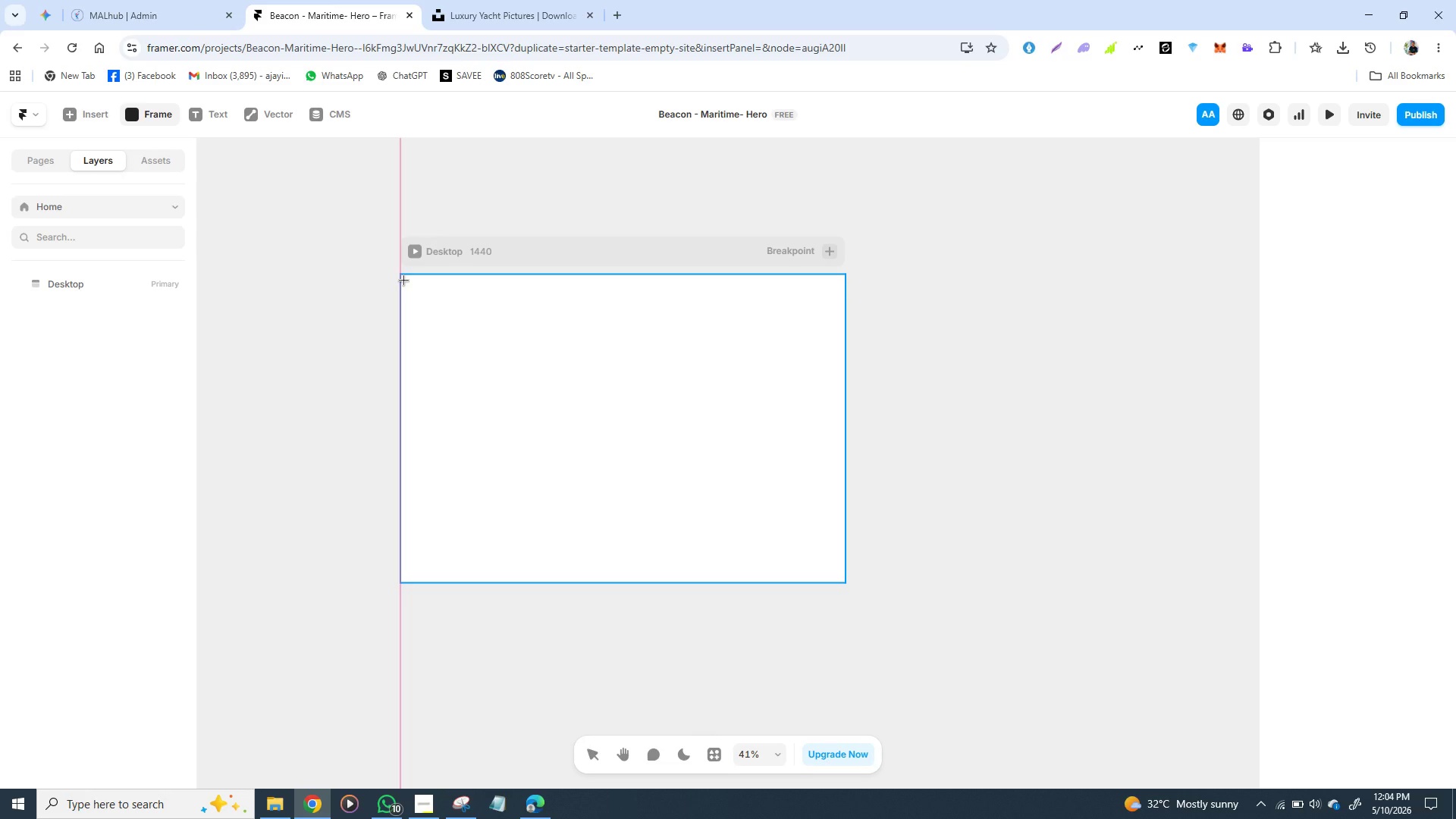 
left_click_drag(start_coordinate=[403, 280], to_coordinate=[821, 513])
 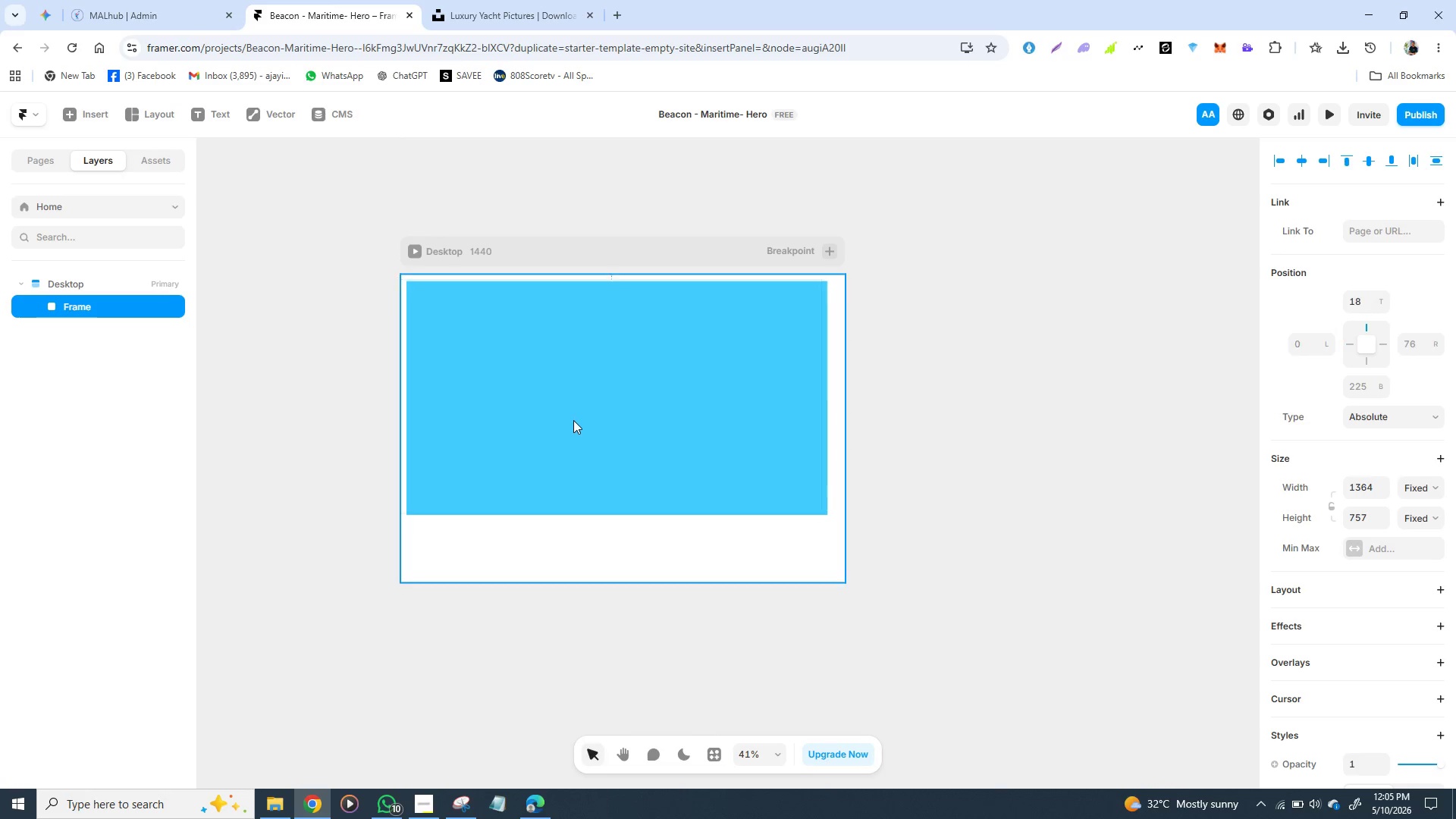 
left_click_drag(start_coordinate=[563, 416], to_coordinate=[573, 417])
 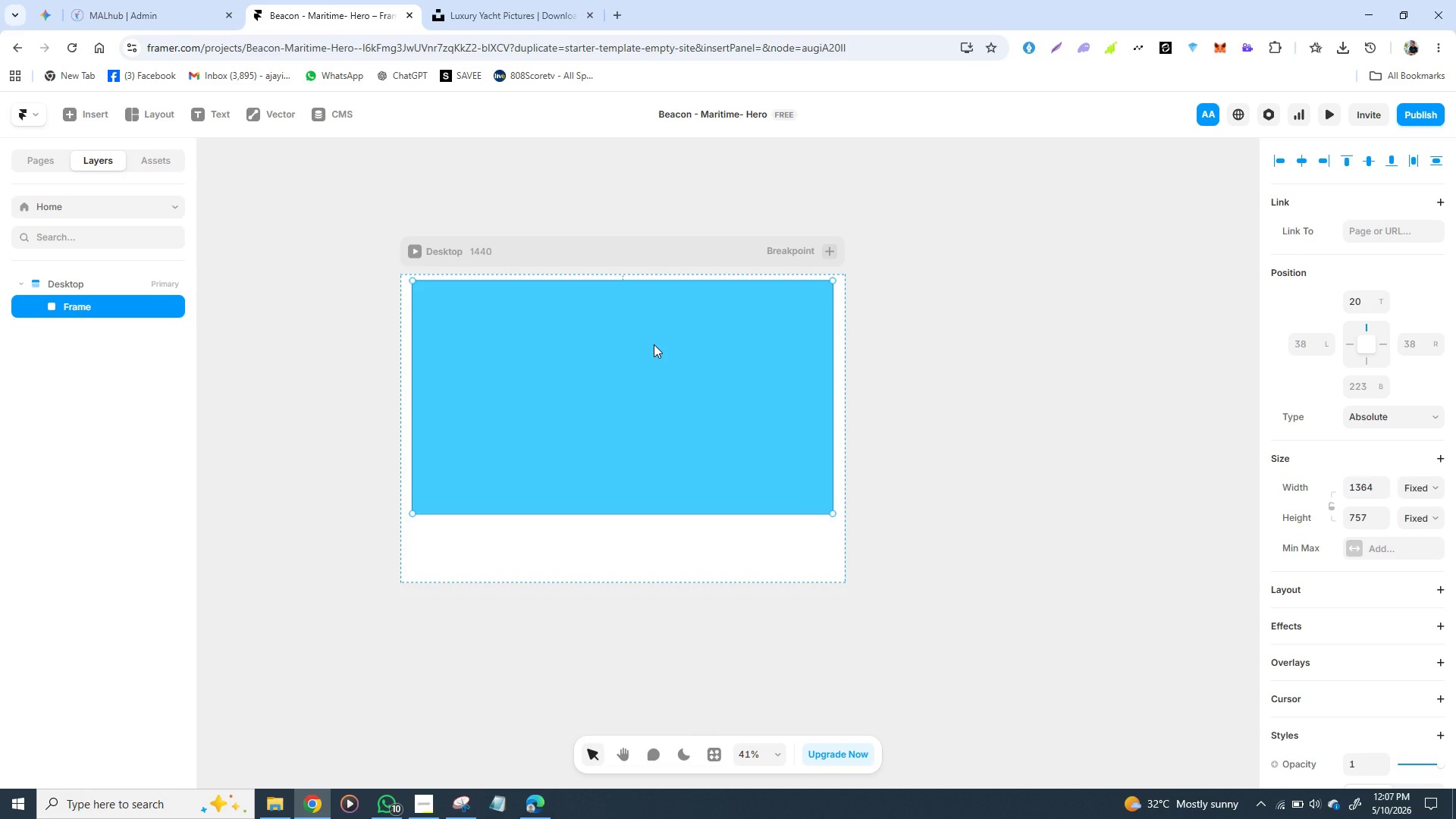 
wait(120.98)
 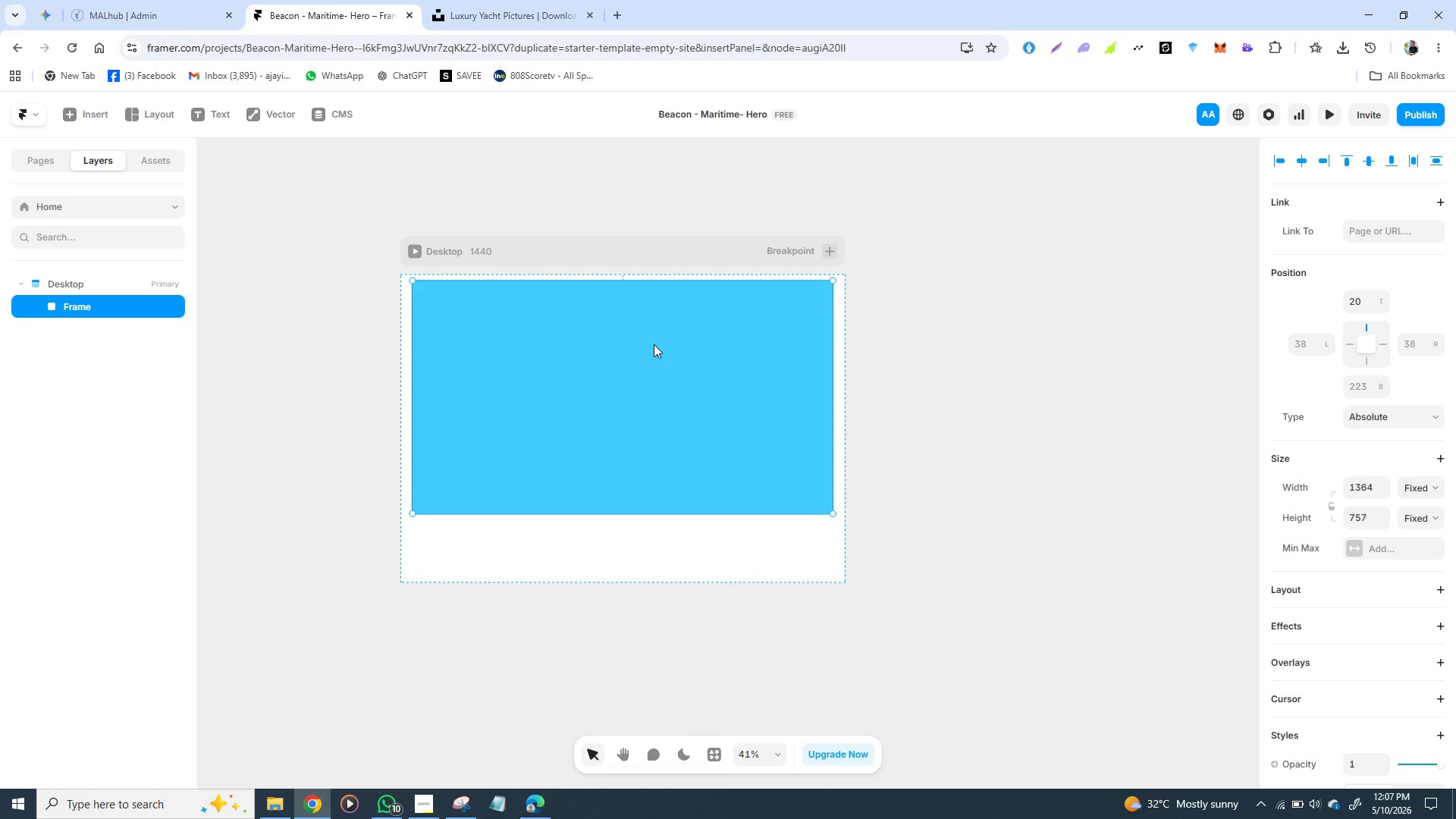 
left_click([714, 464])
 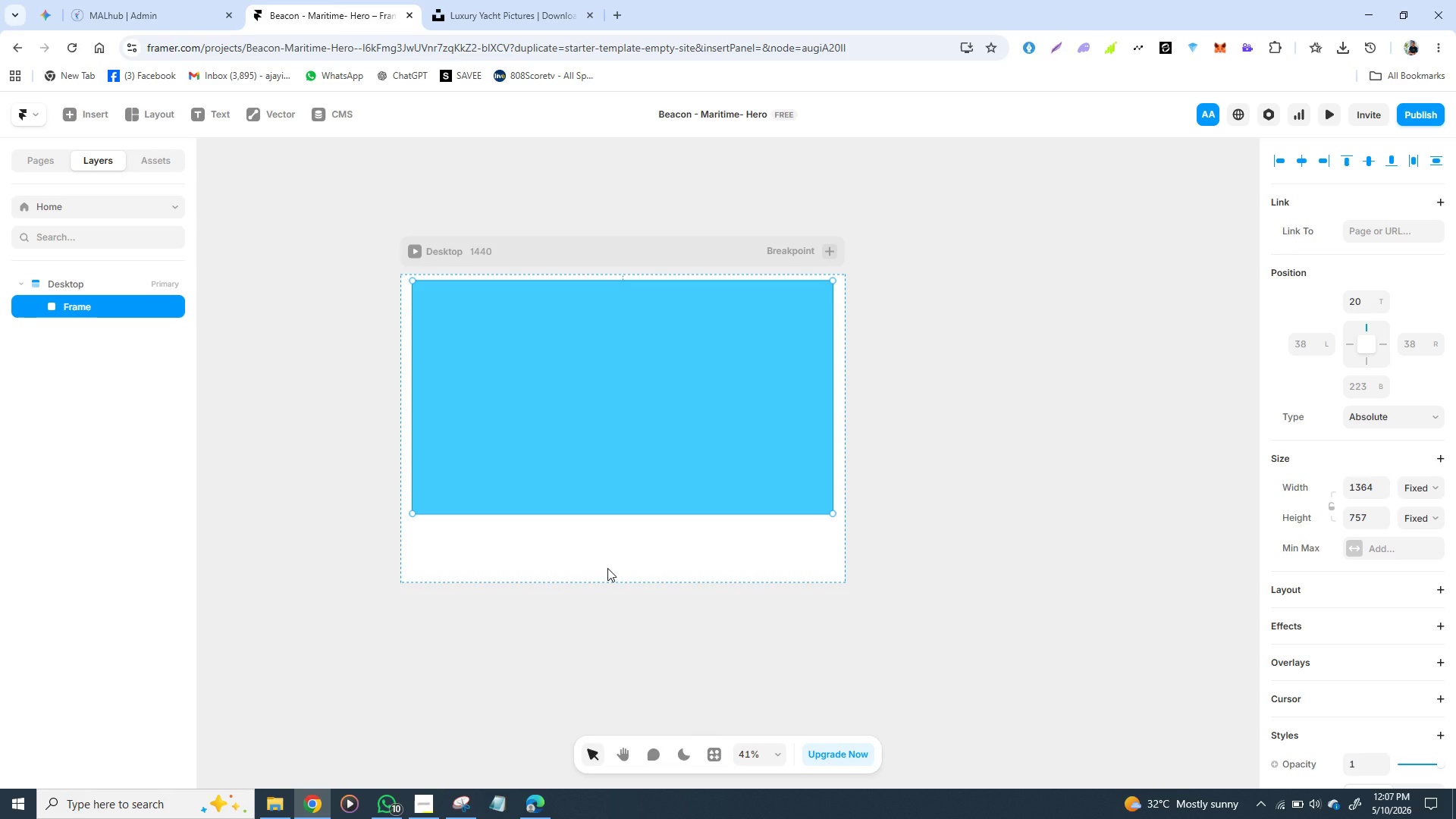 
left_click([607, 568])
 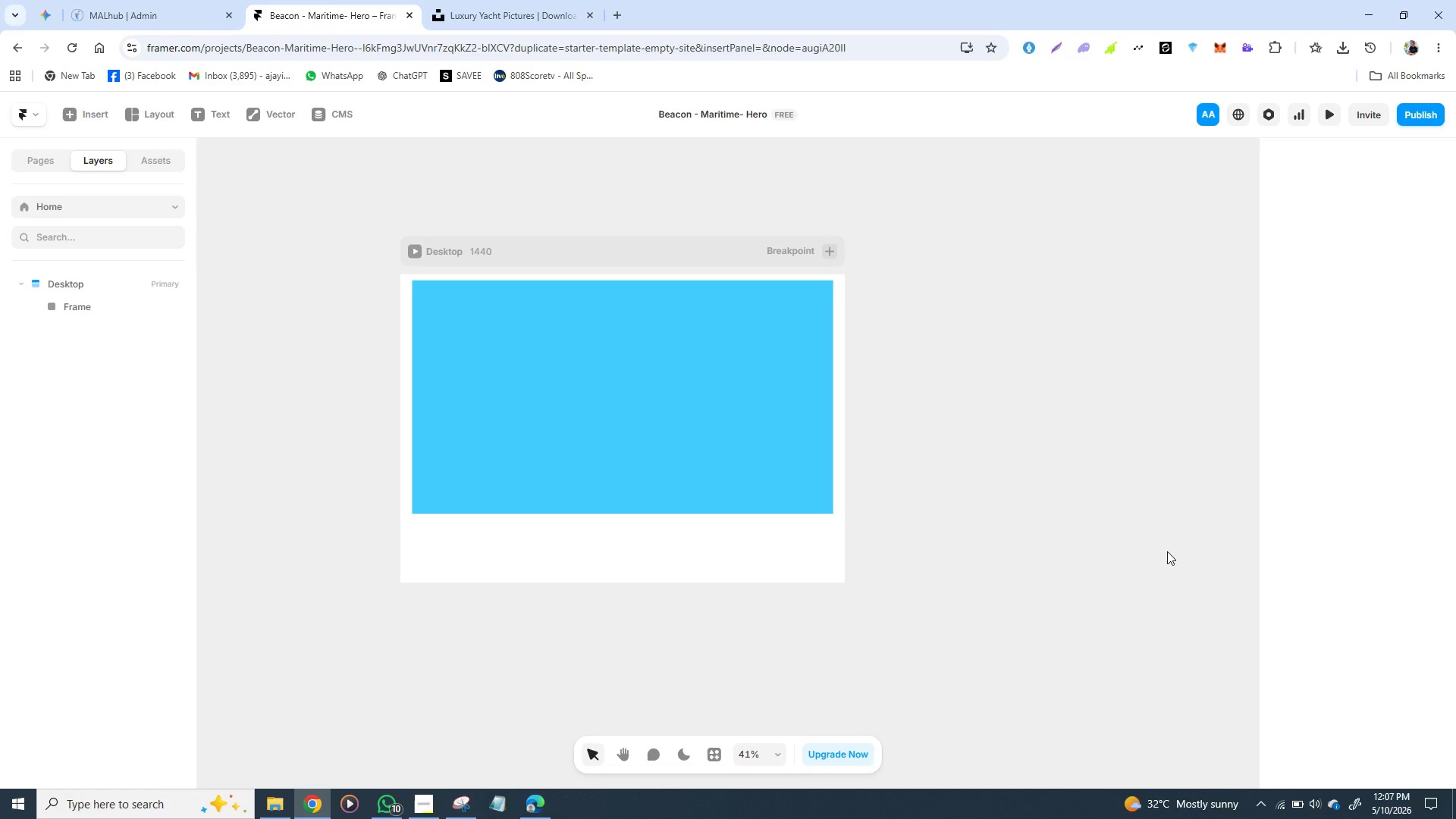 
wait(25.47)
 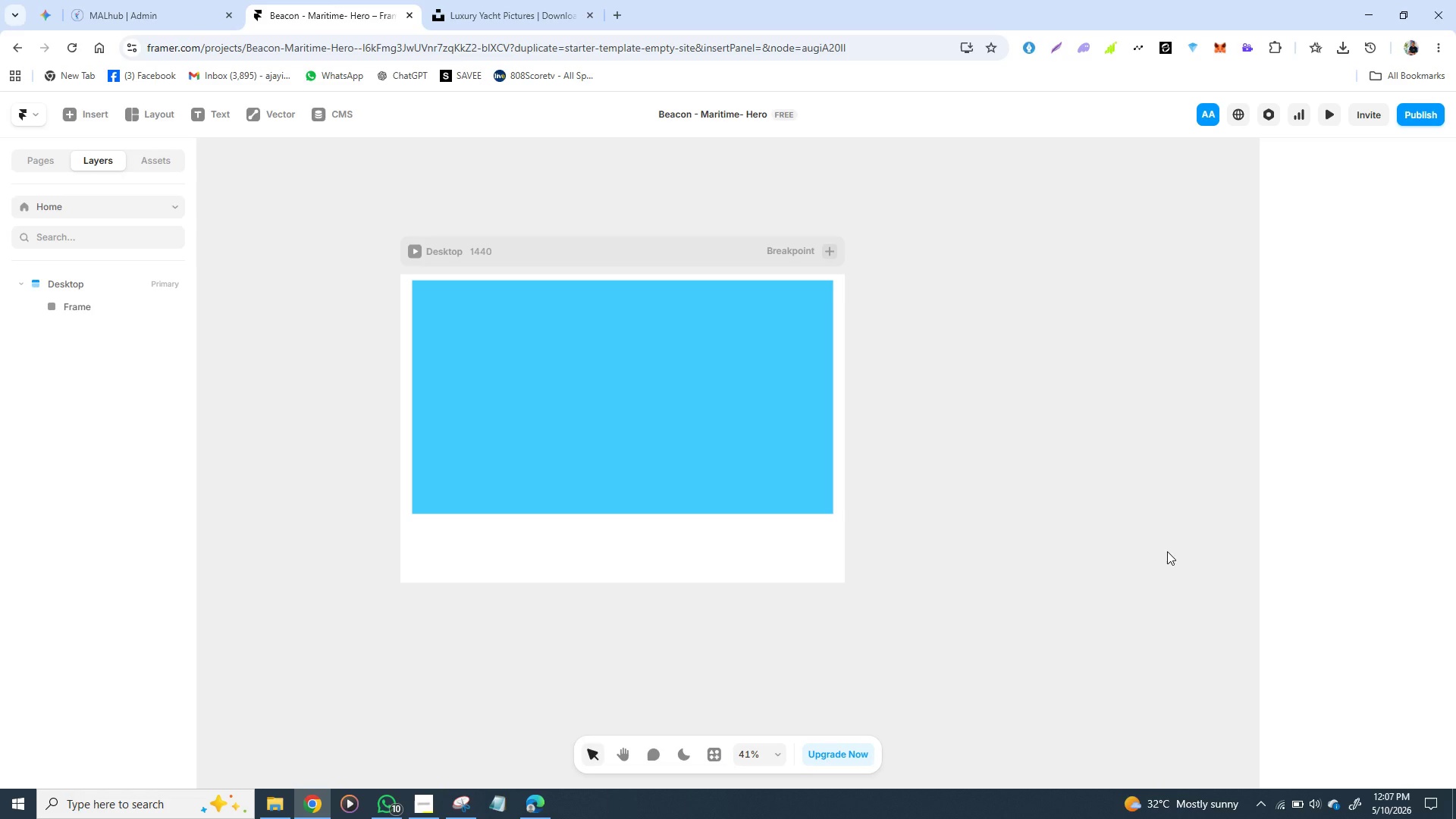 
left_click([745, 434])
 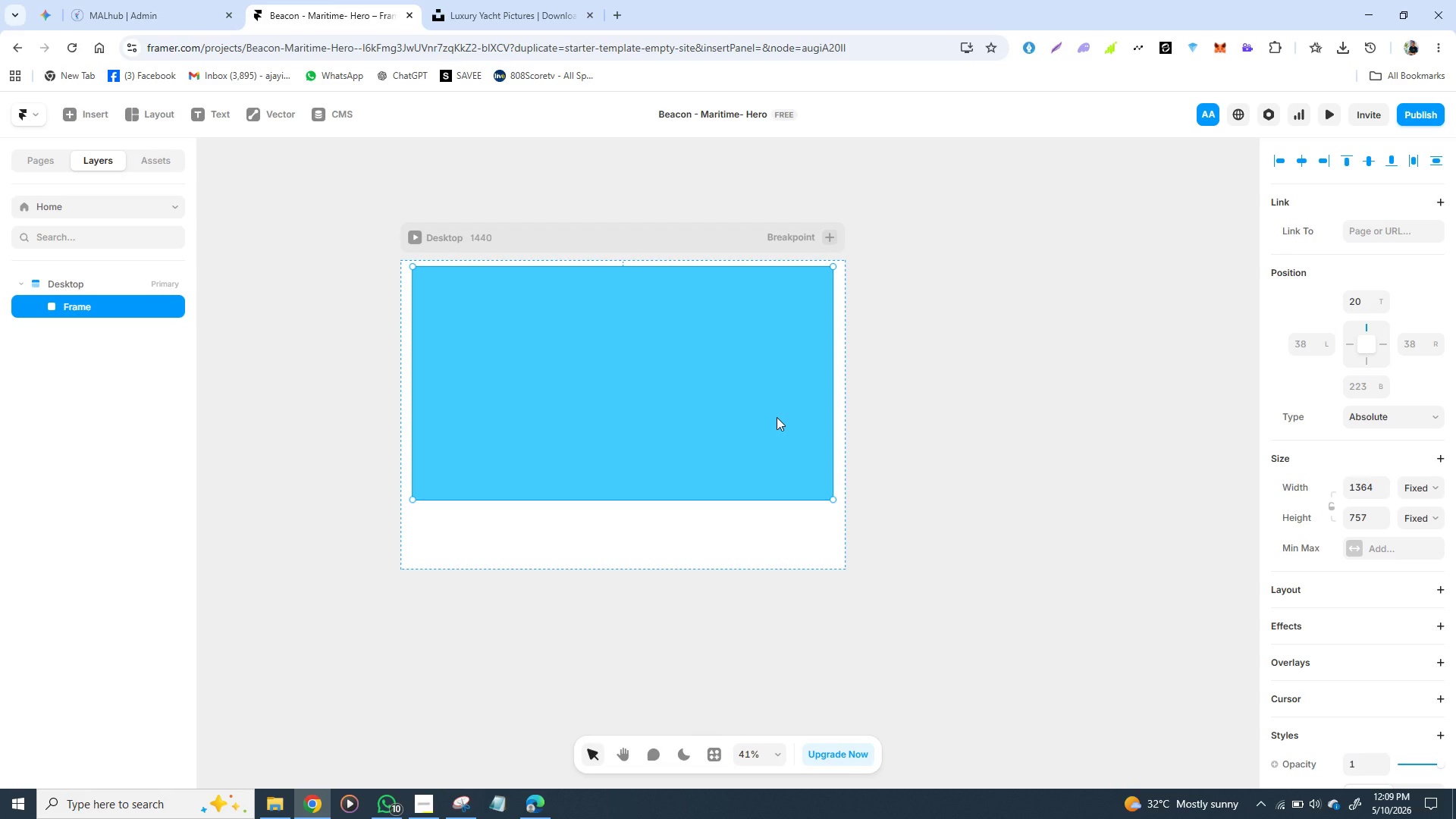 
wait(126.14)
 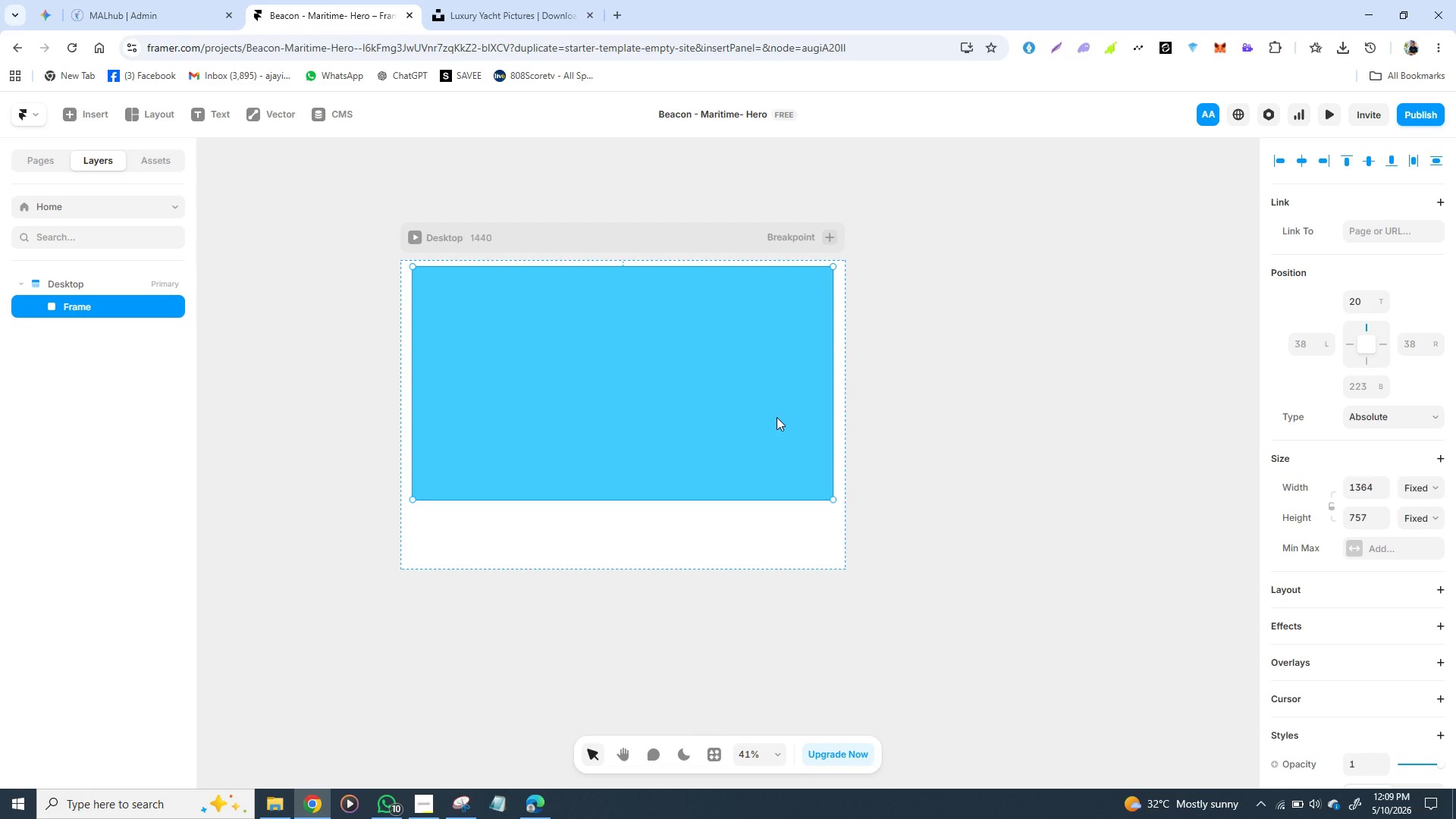 
left_click([745, 355])
 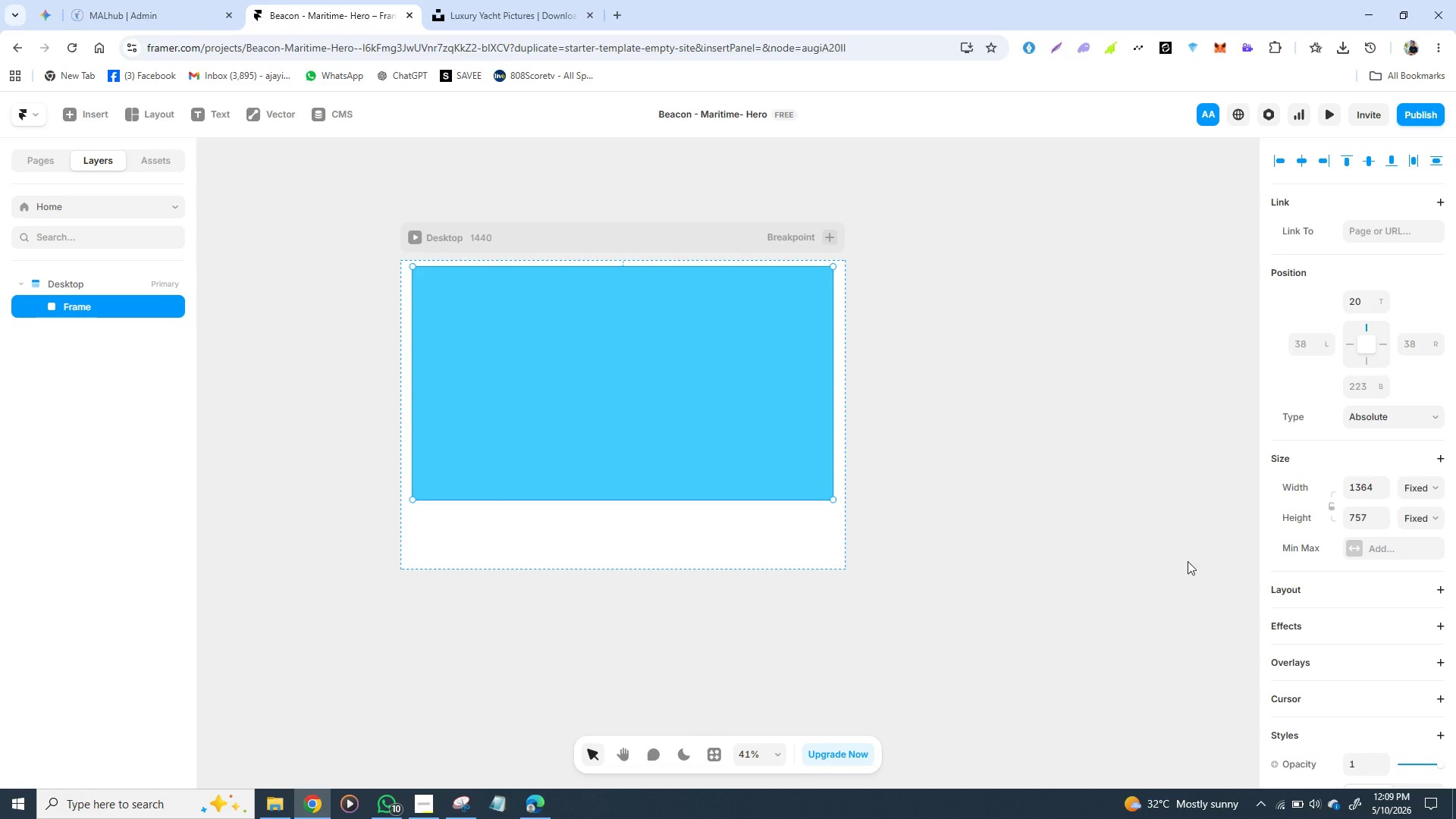 
wait(8.33)
 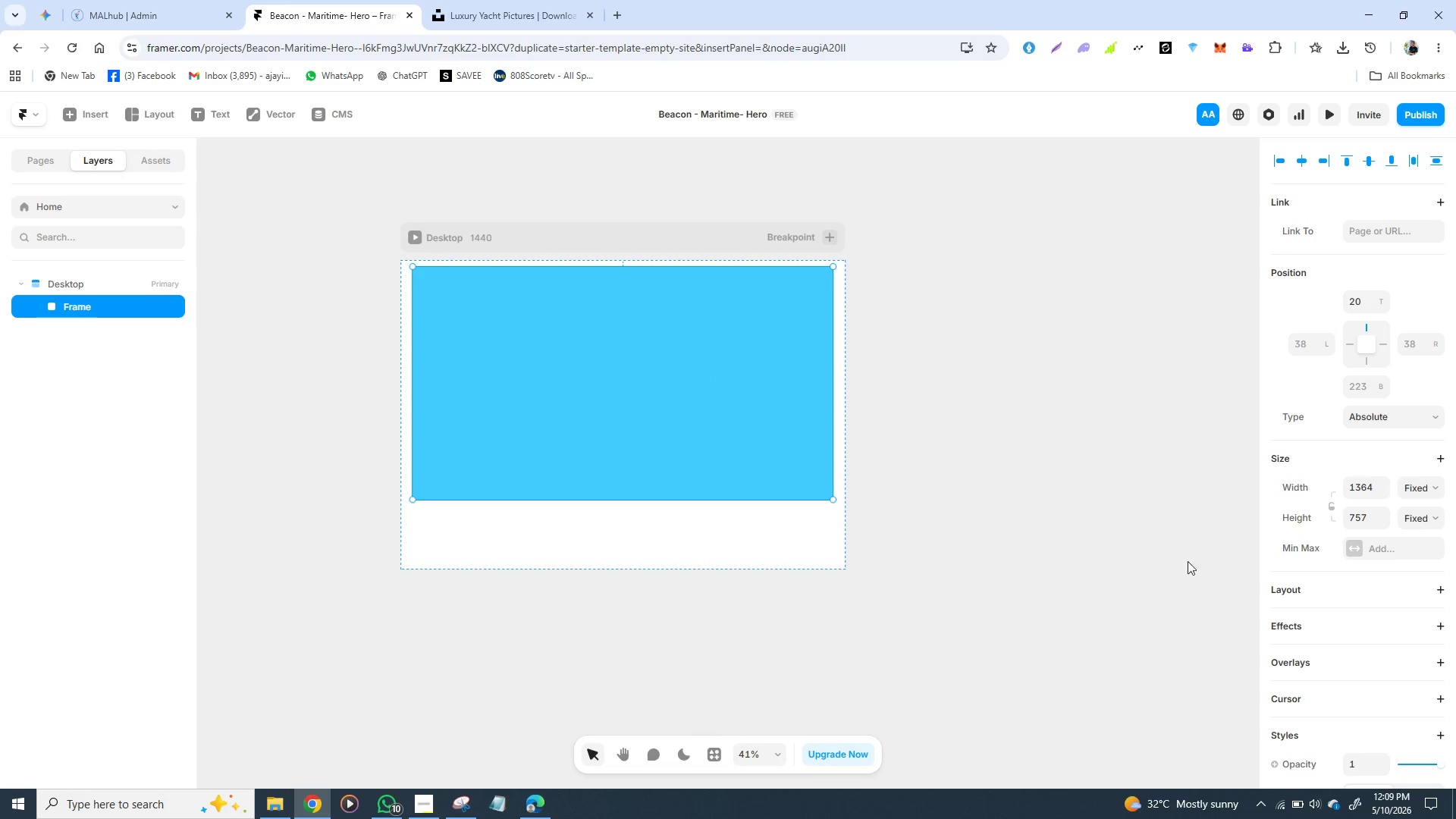 
left_click([1355, 491])
 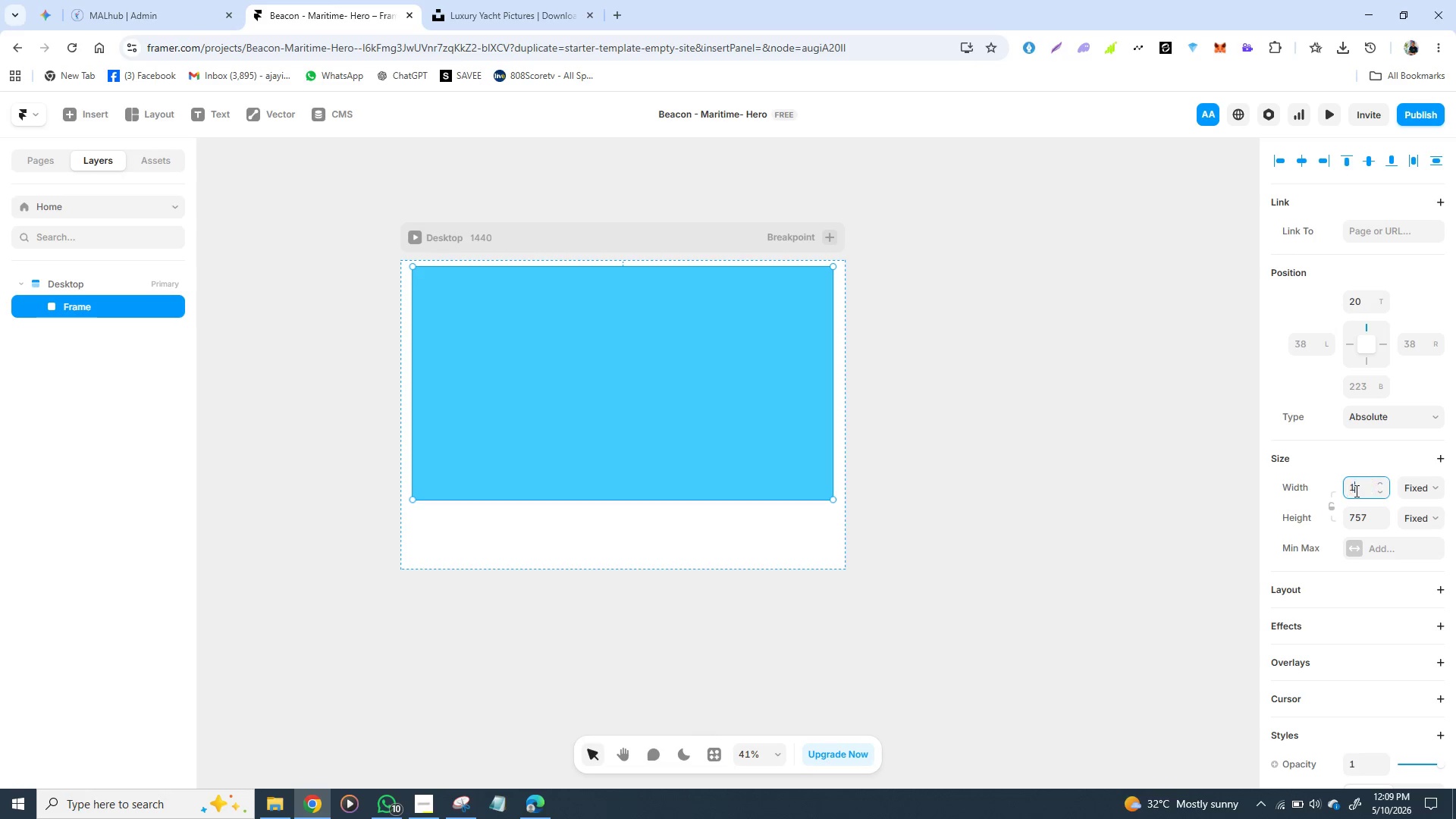 
type(1440)
 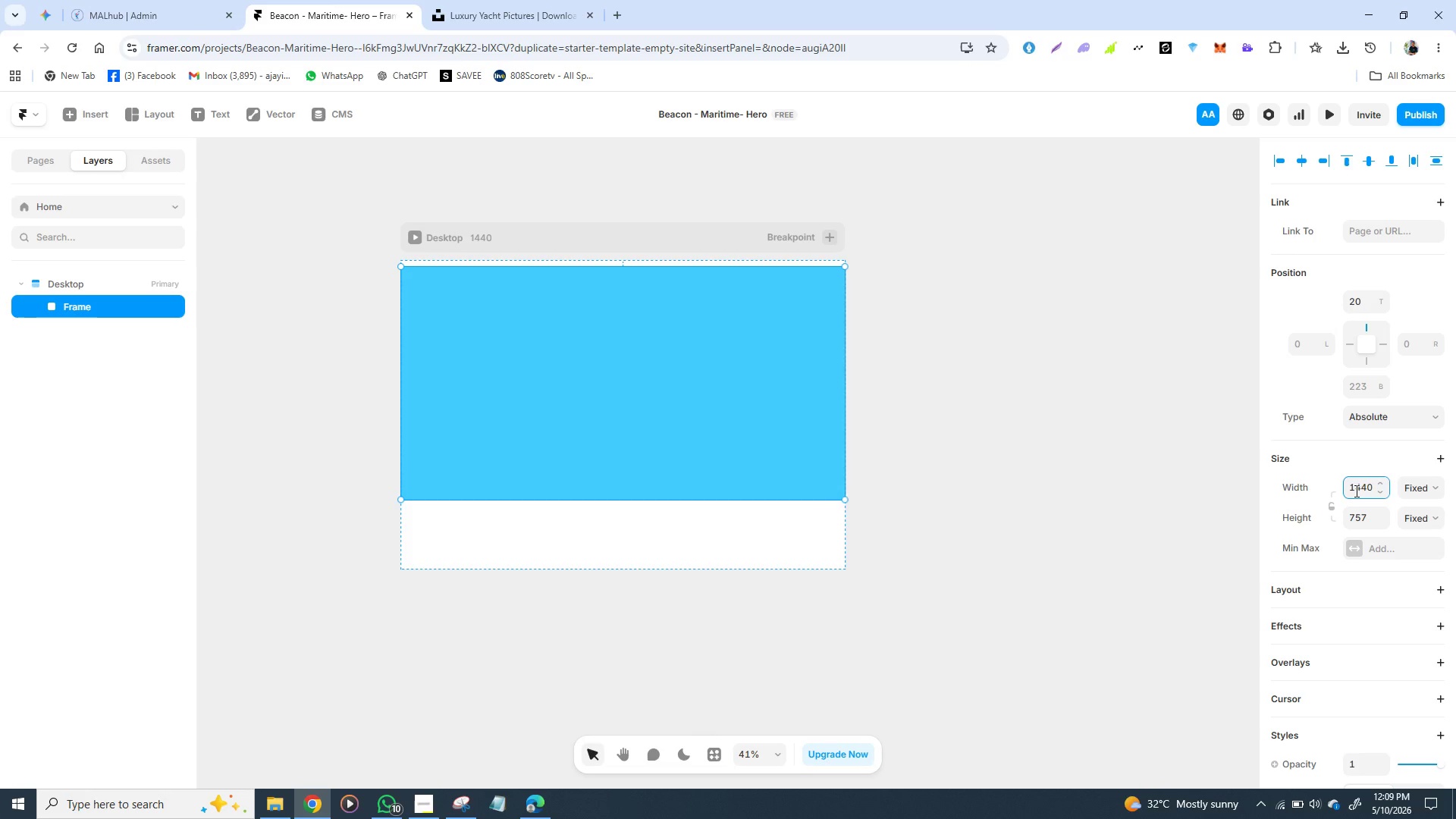 
key(Enter)
 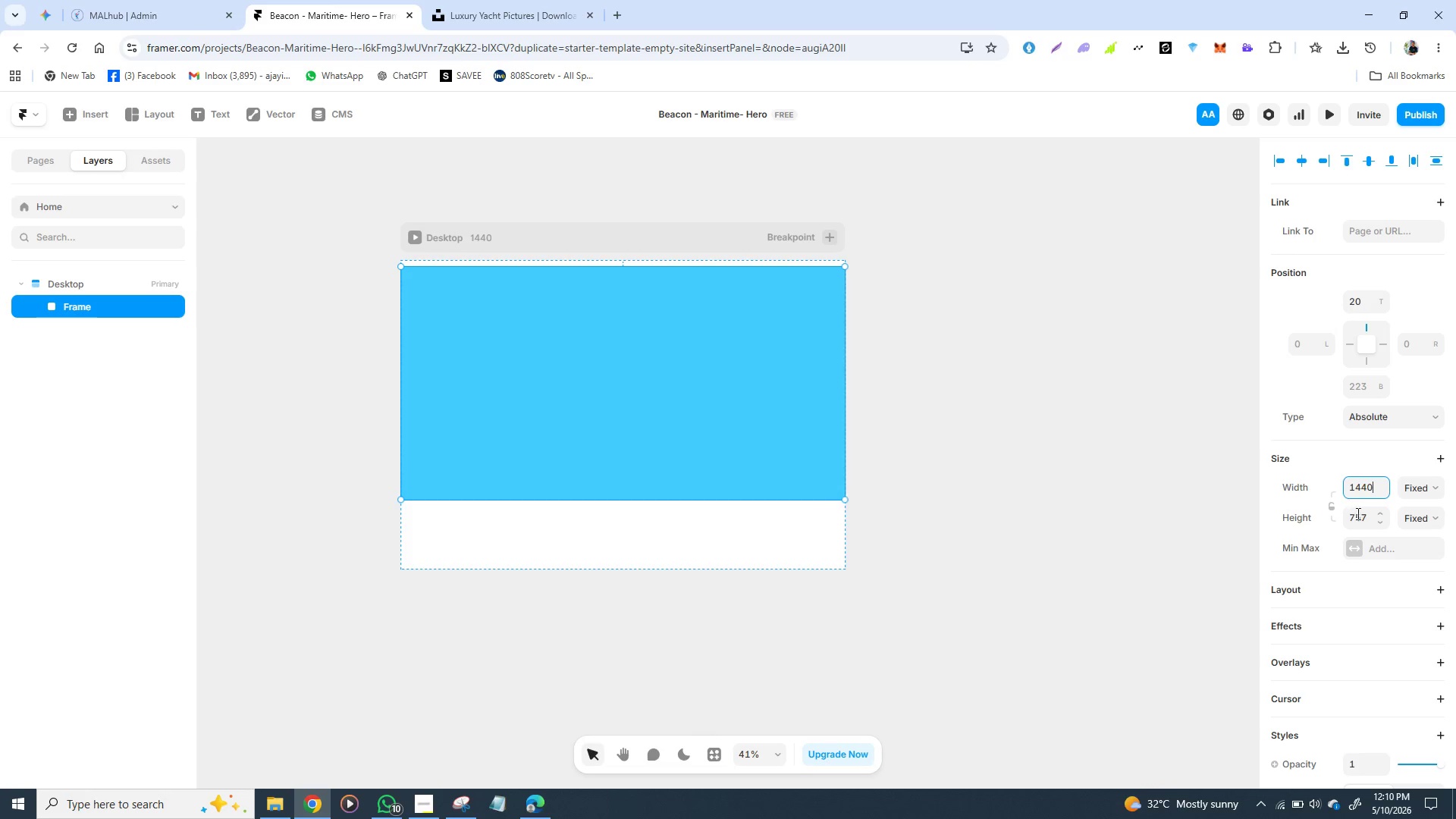 
left_click([1363, 520])
 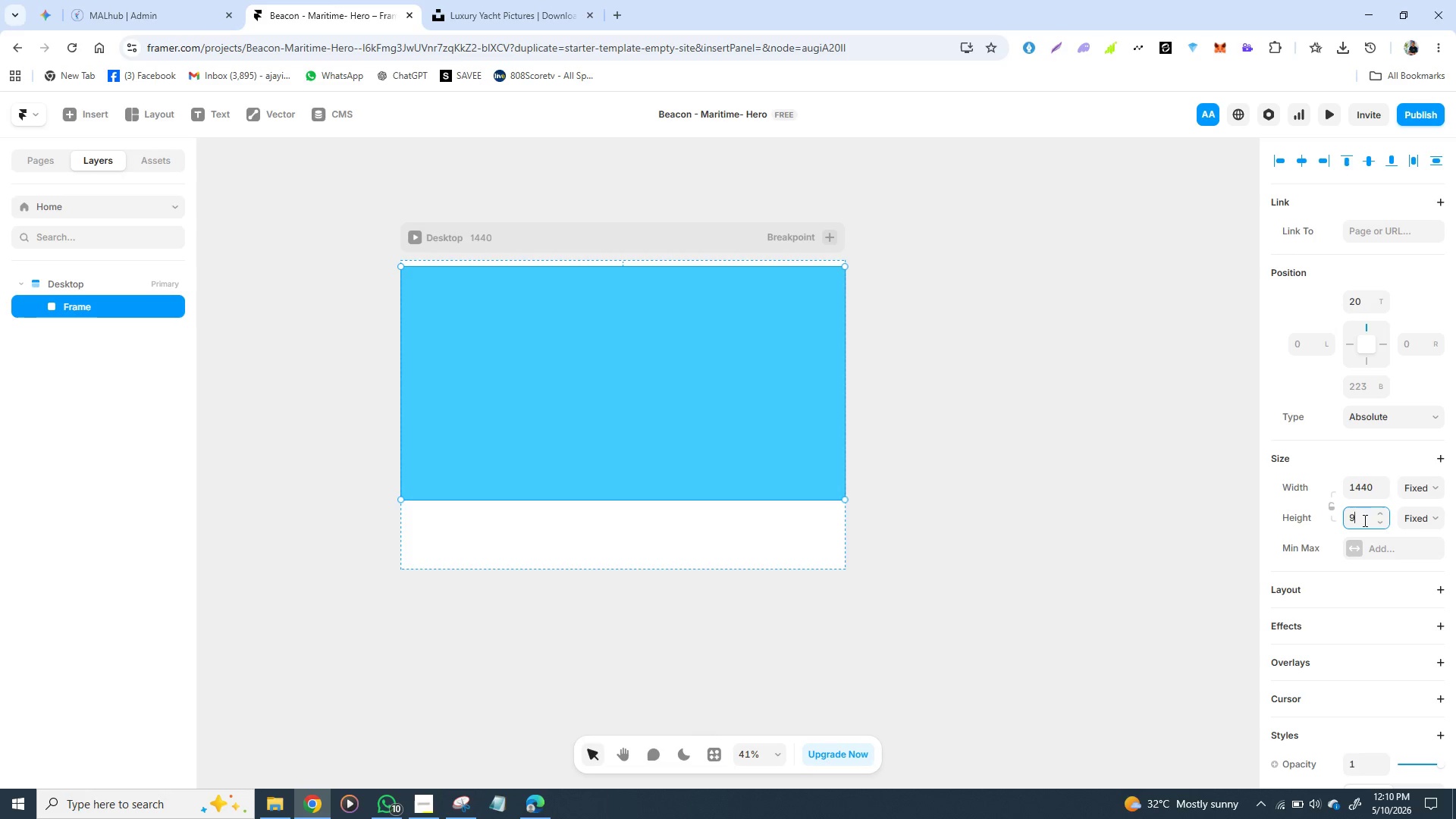 
type(900)
 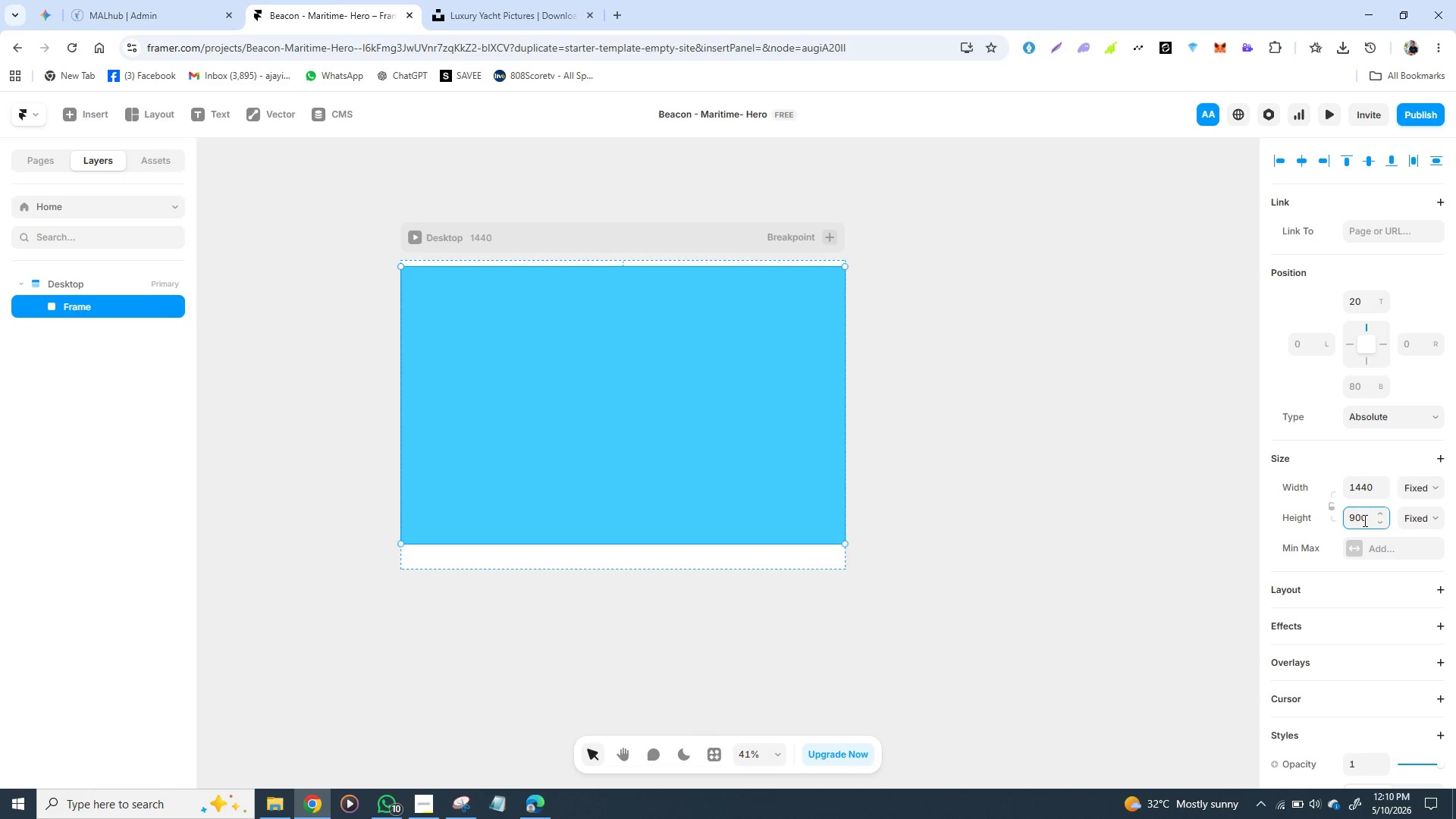 
key(Enter)
 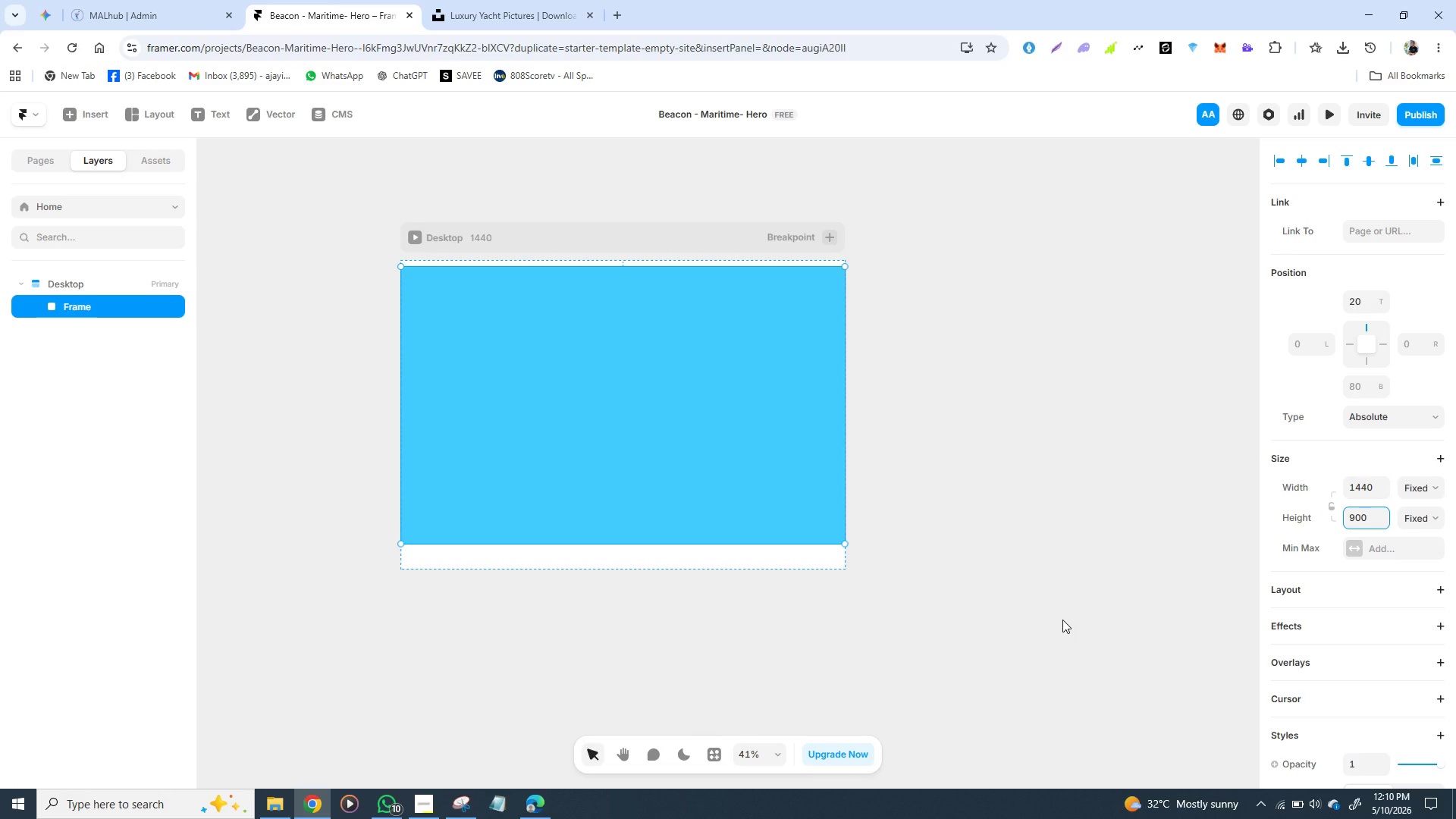 
wait(14.16)
 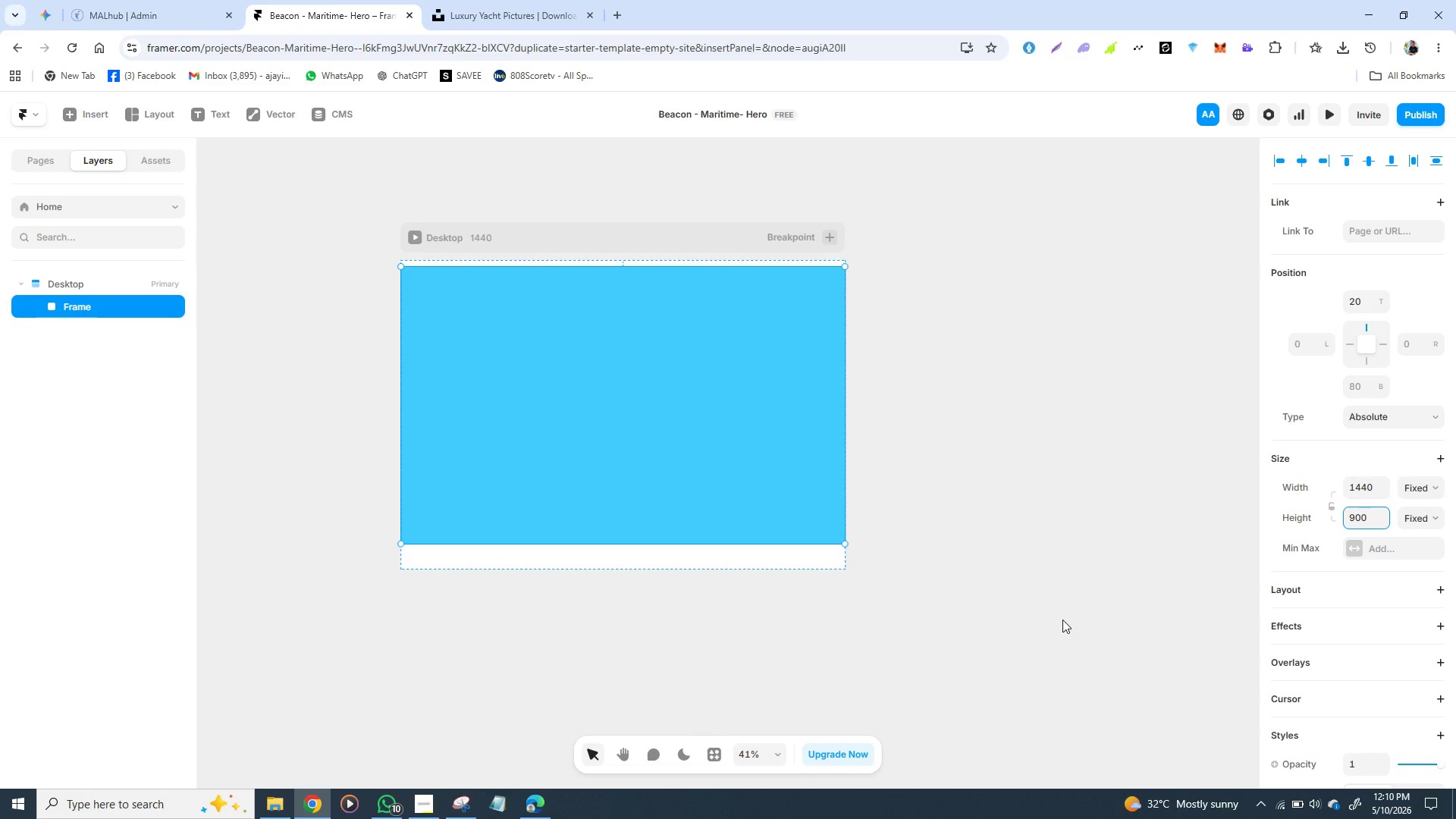 
double_click([103, 309])
 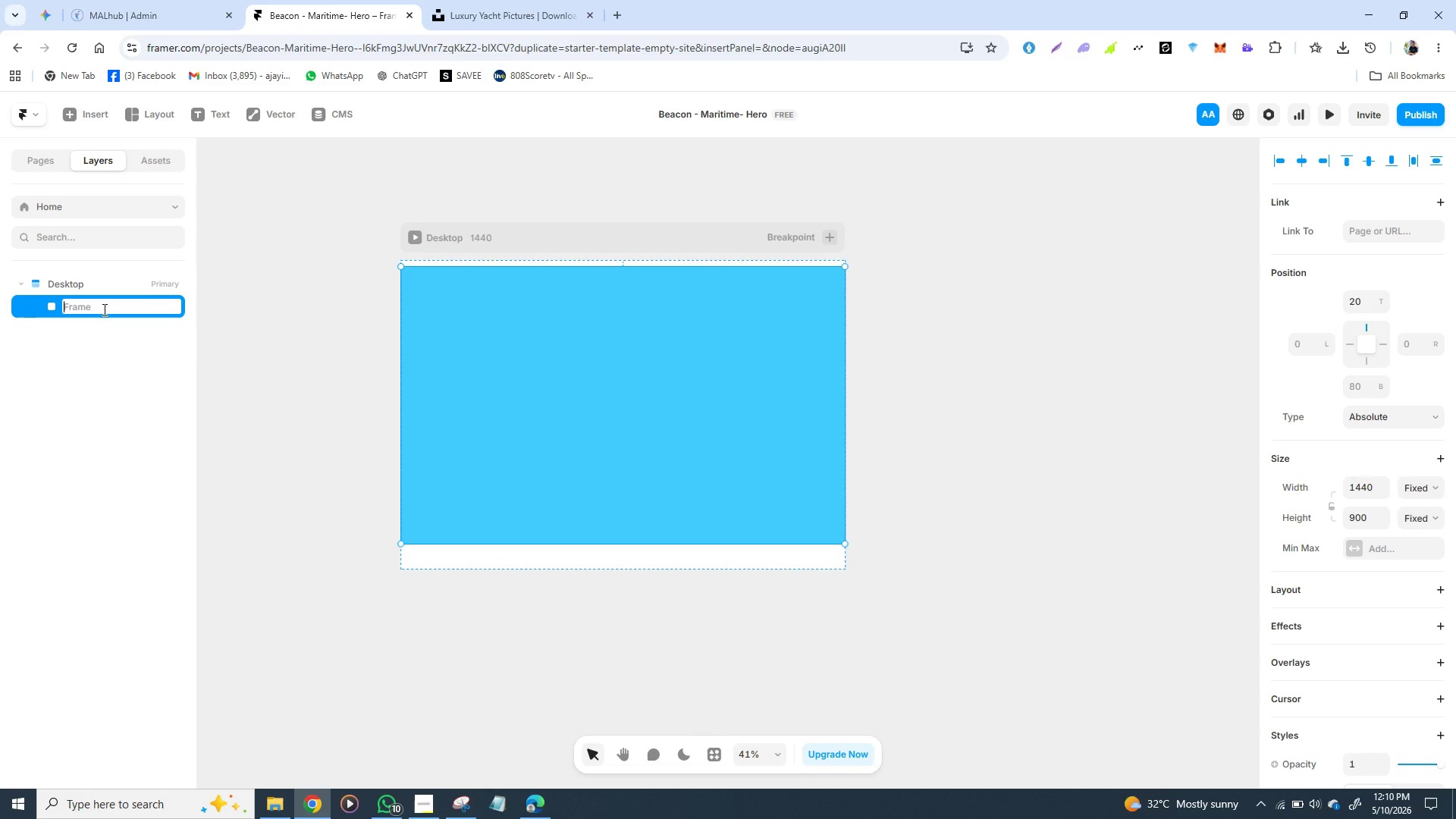 
triple_click([103, 309])
 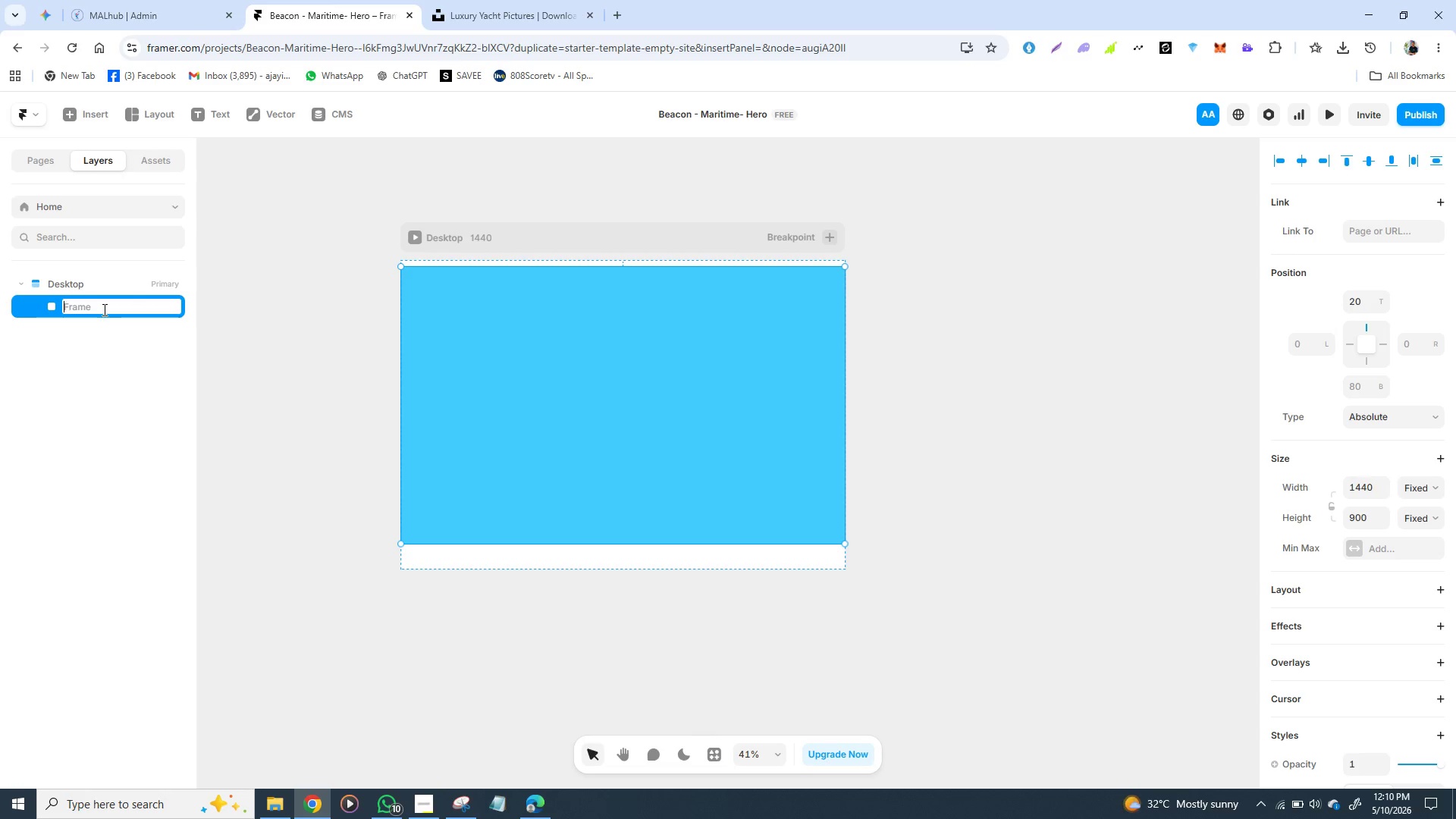 
wait(12.05)
 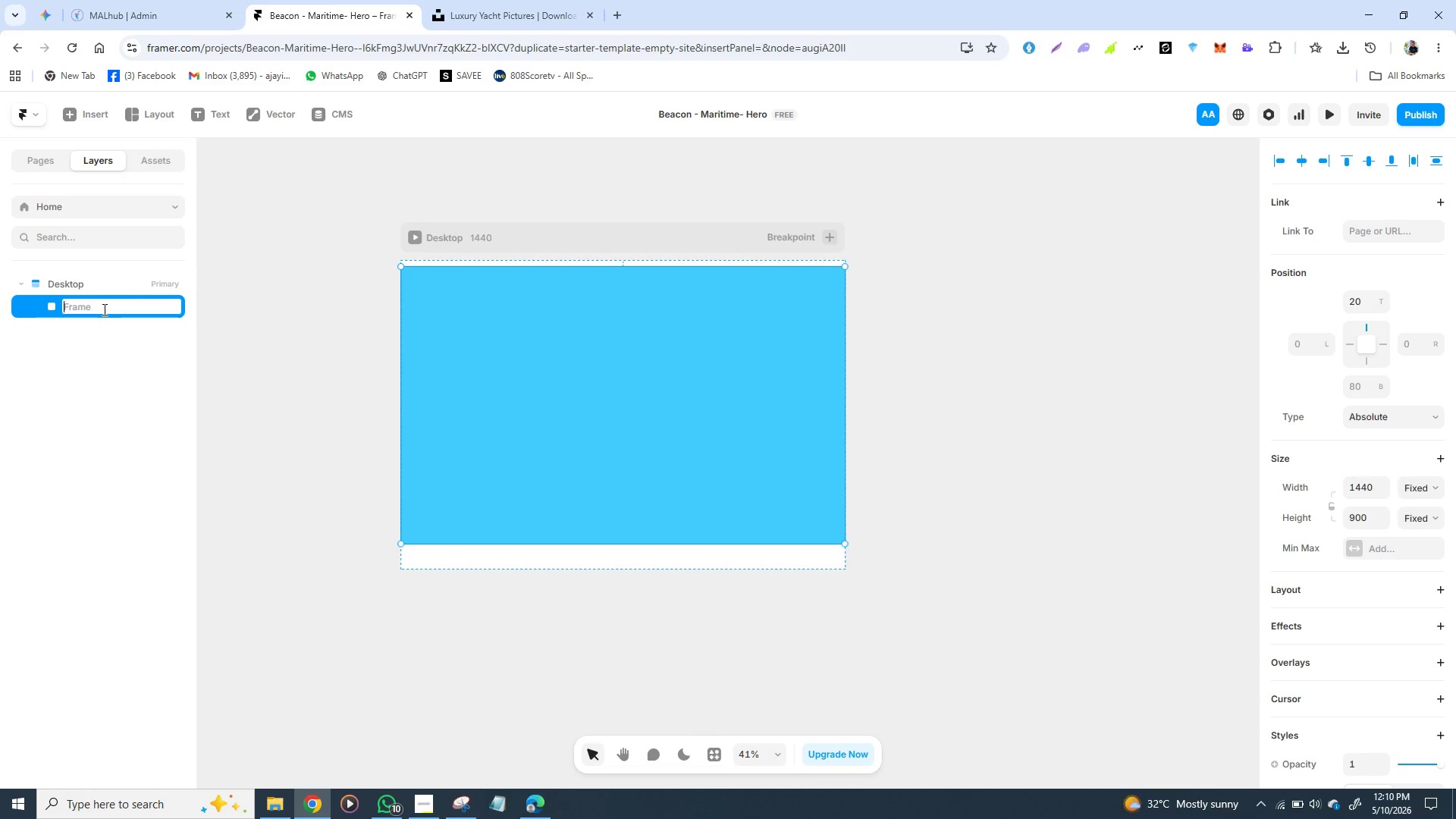 
hold_key(key=ShiftLeft, duration=1.51)
 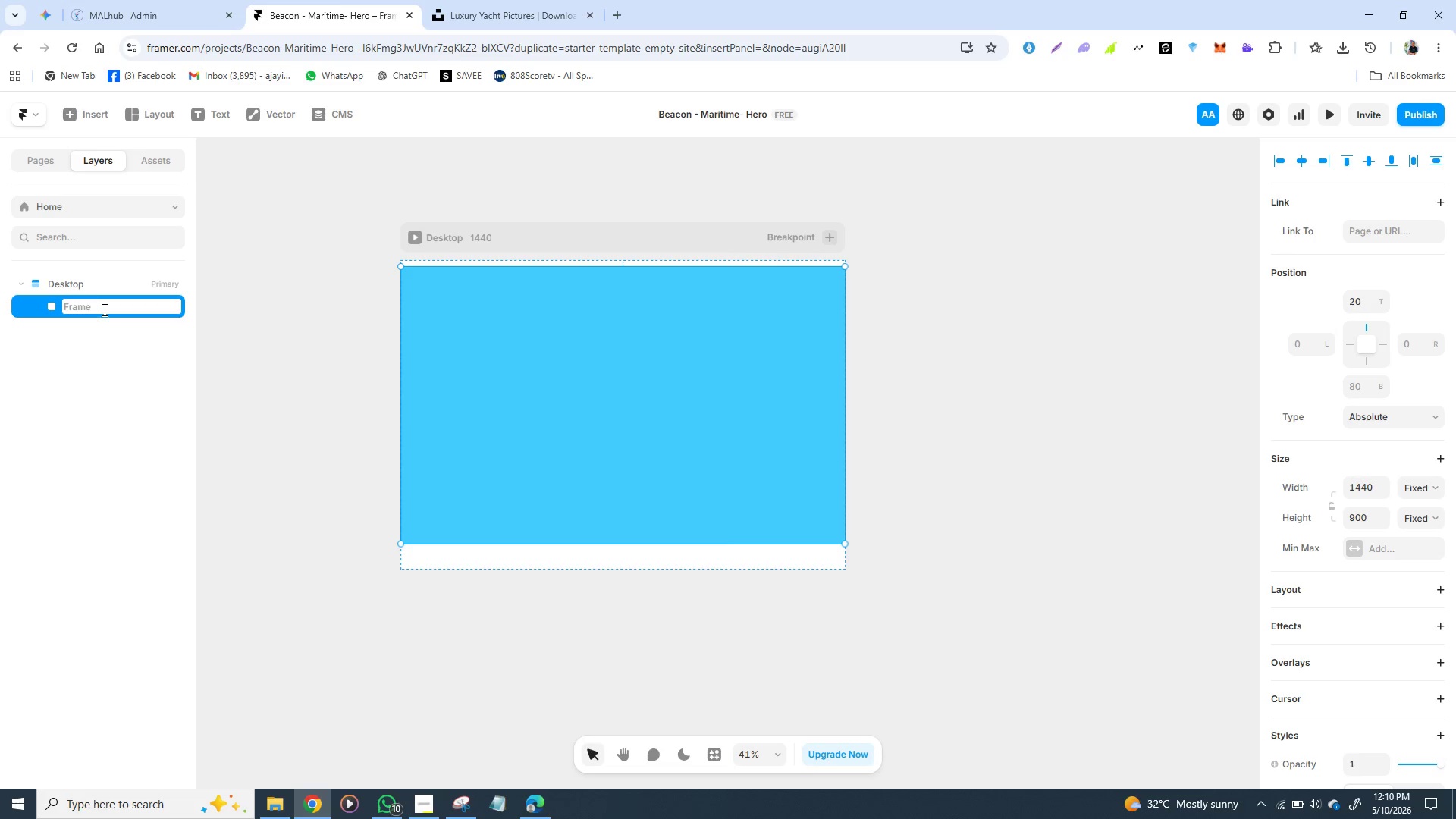 
hold_key(key=ShiftLeft, duration=1.52)
 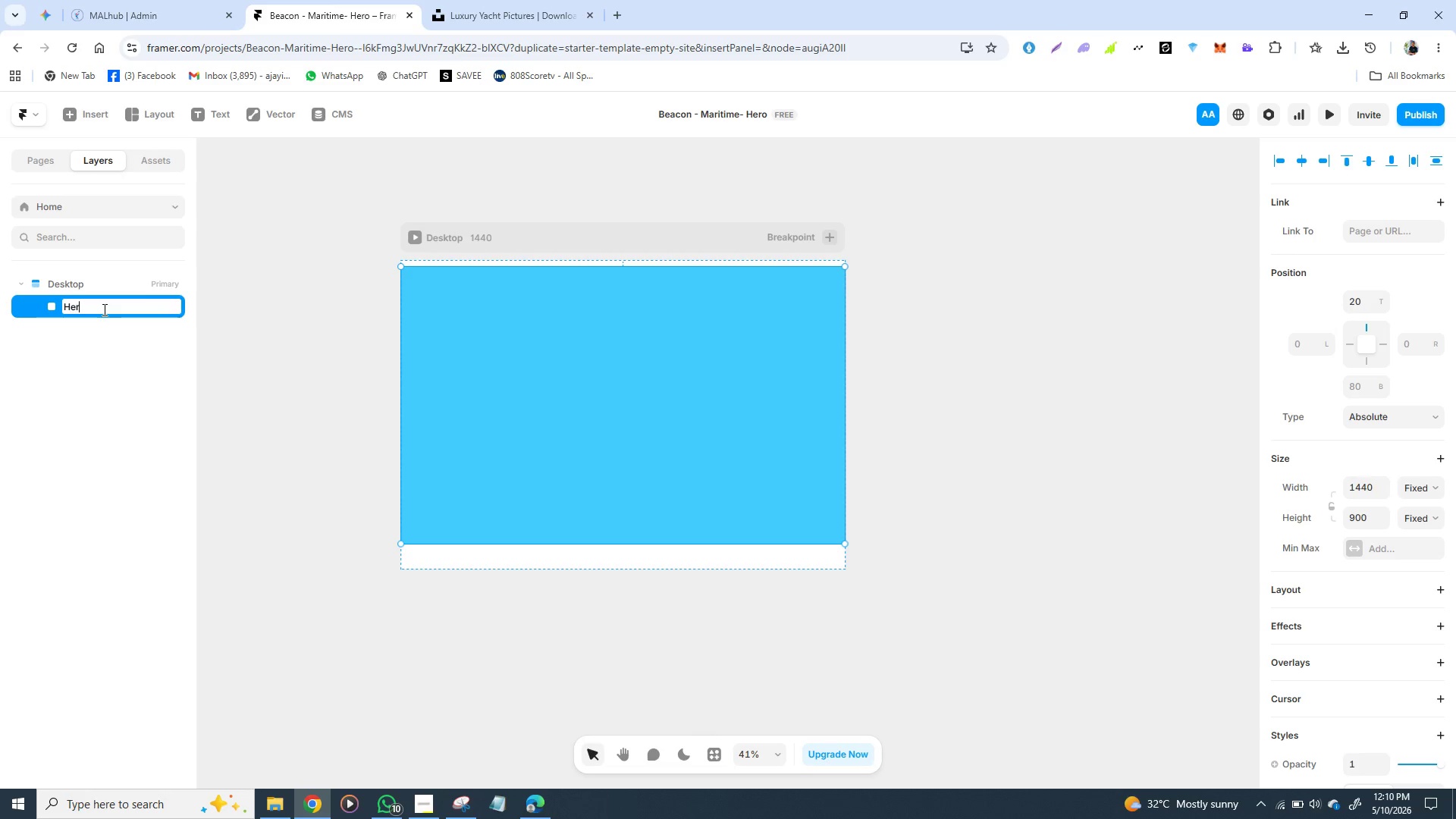 
type(Hero con)
key(Backspace)
key(Backspace)
key(Backspace)
type(Conta)
 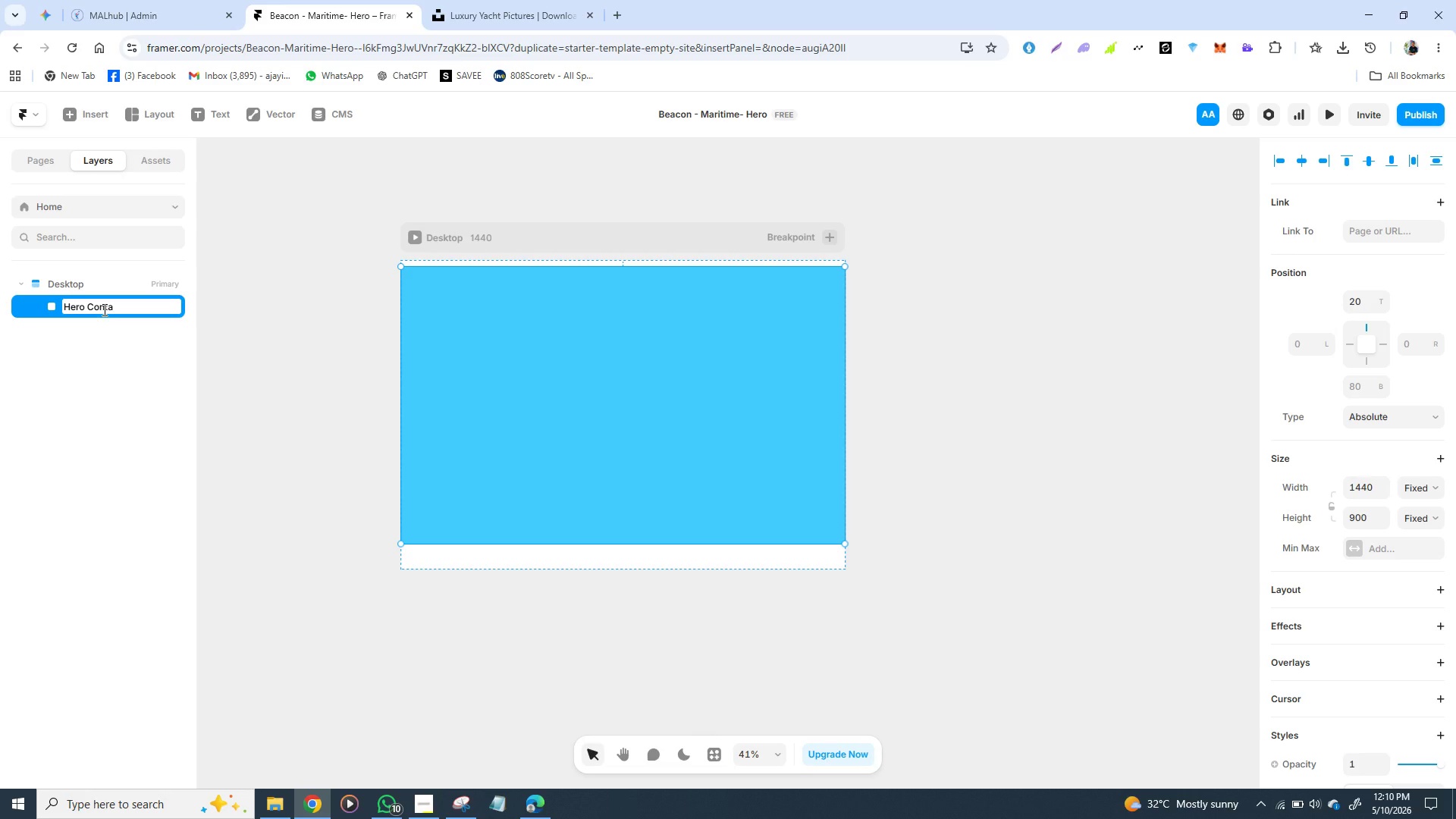 
wait(7.17)
 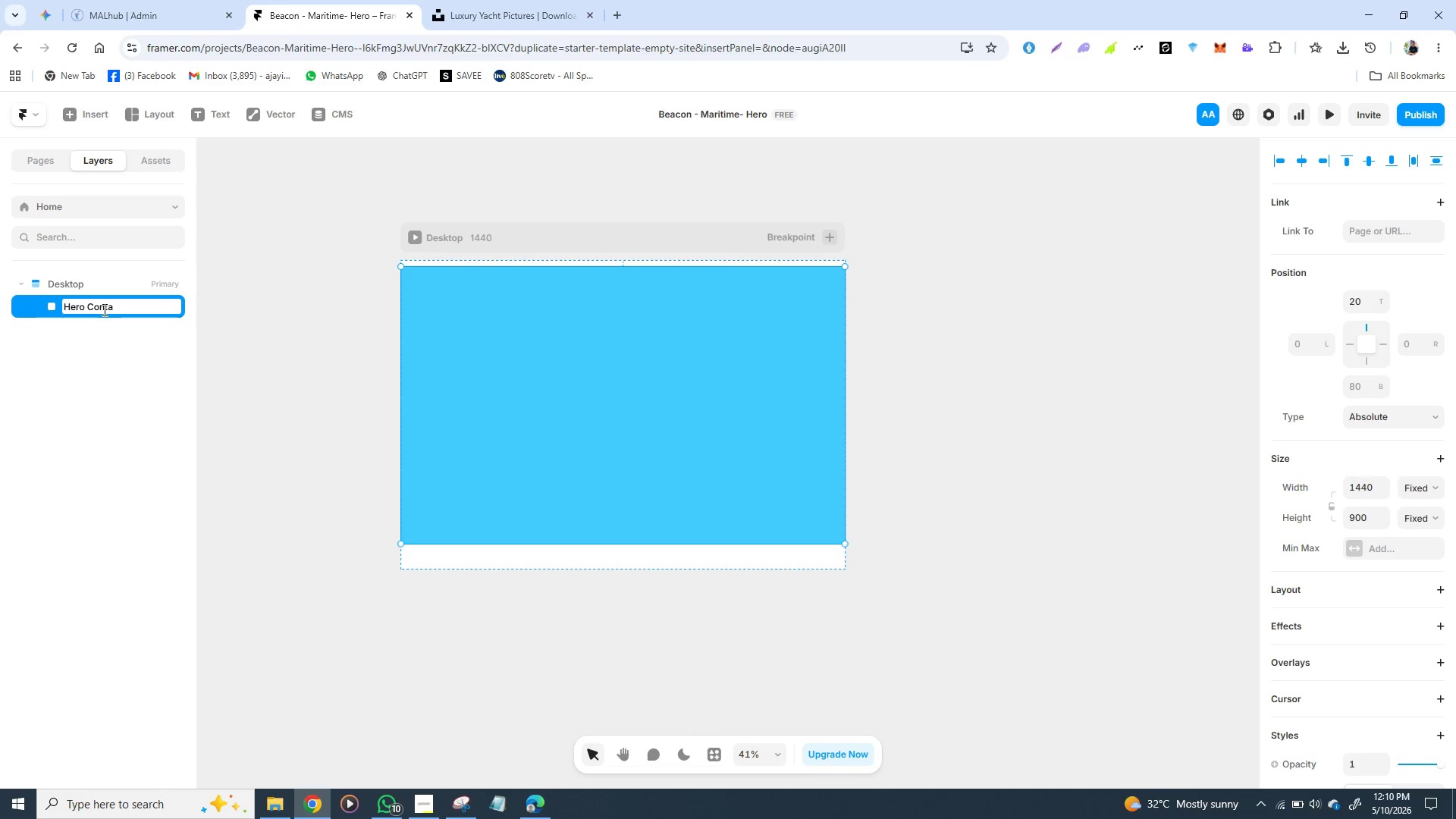 
type(ine)
 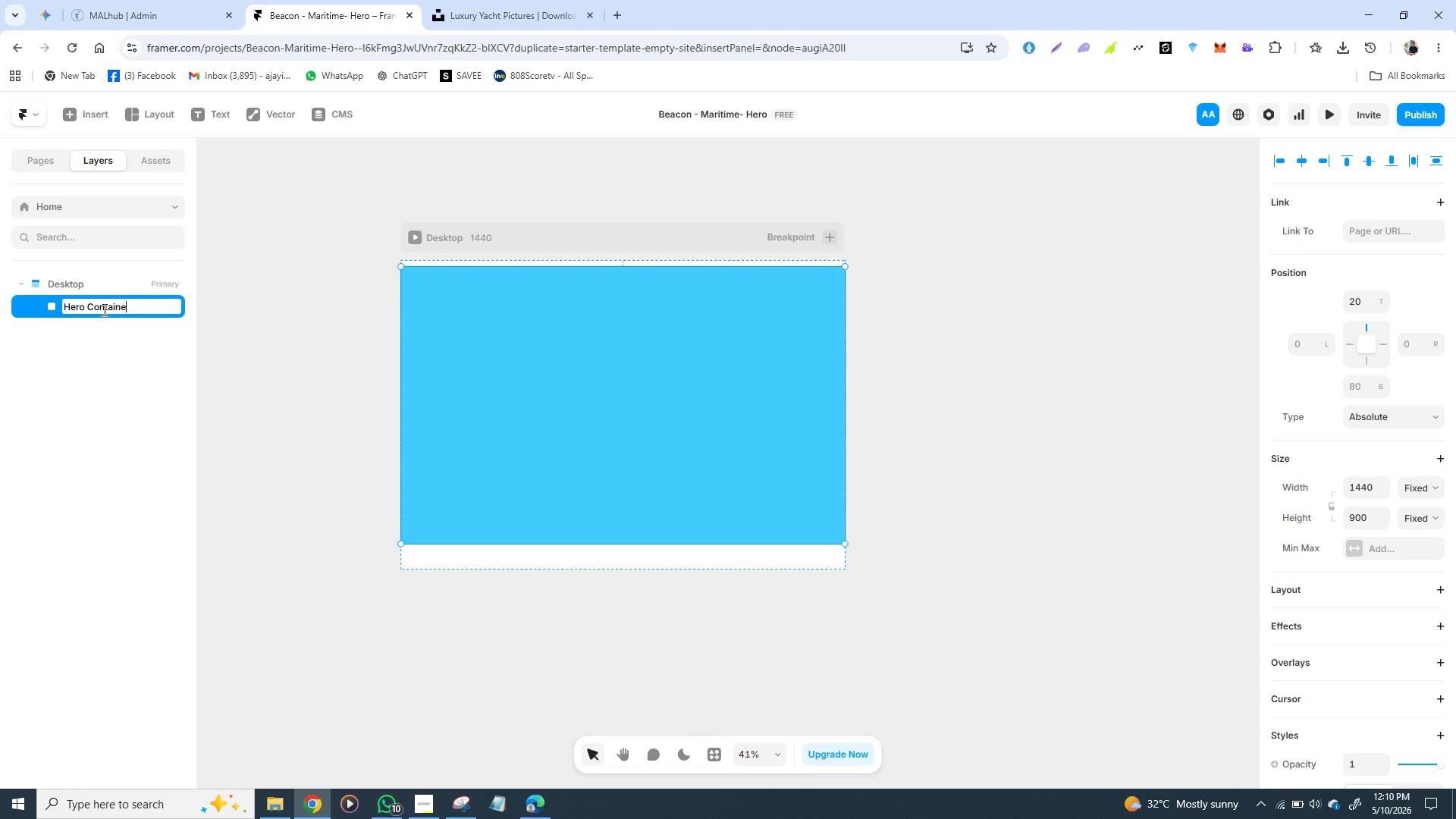 
wait(5.2)
 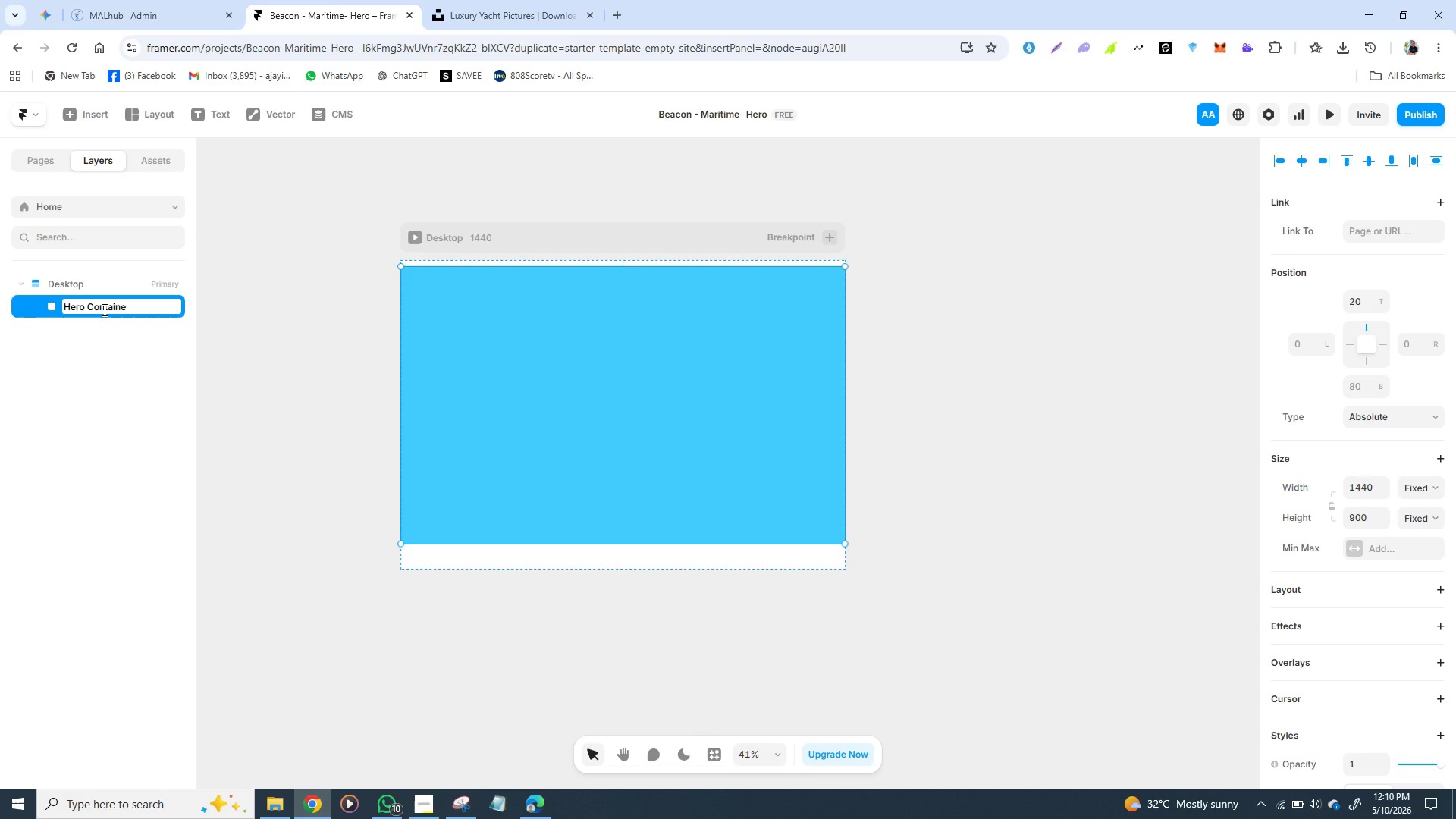 
key(R)
 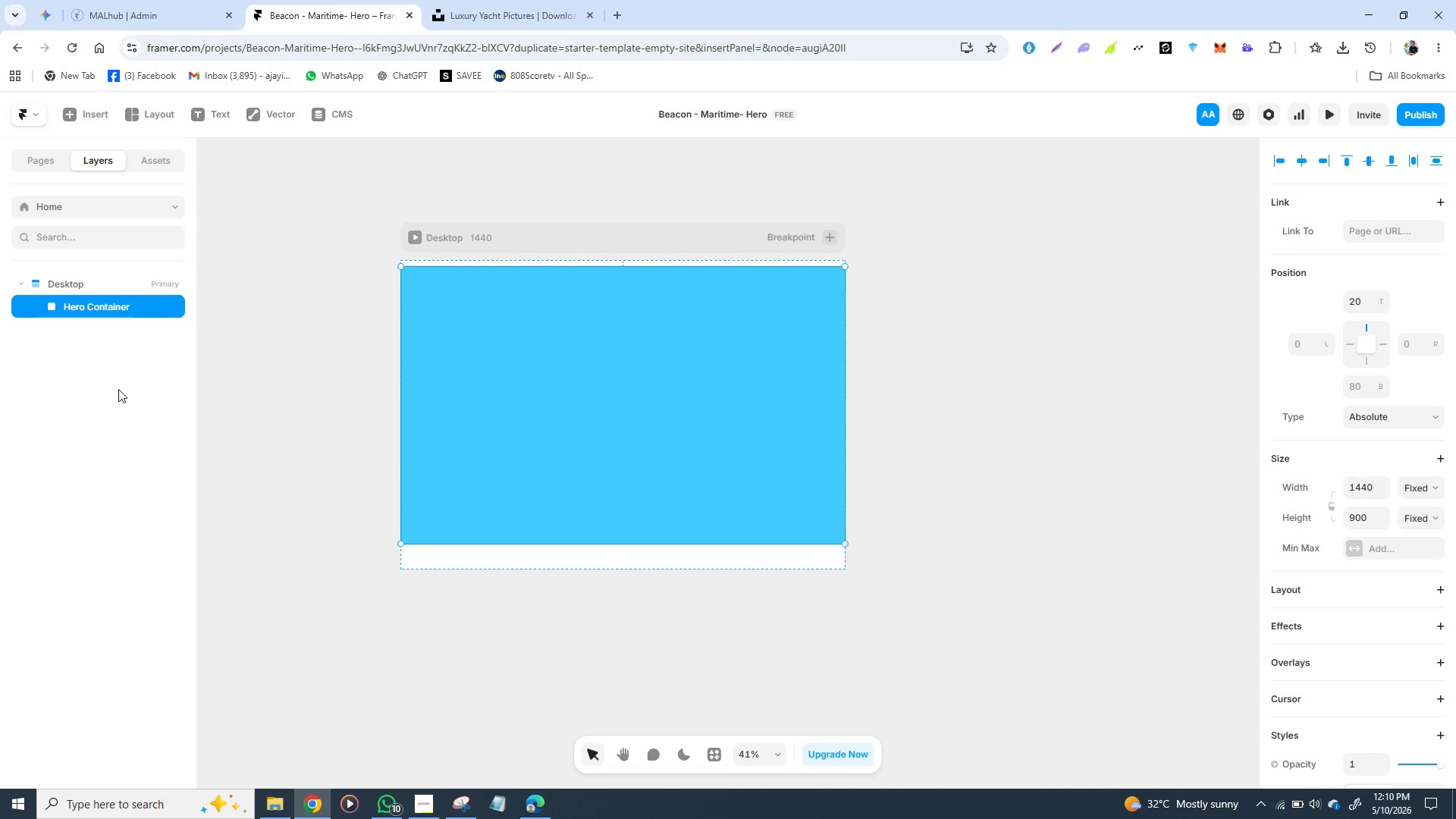 
left_click([118, 389])
 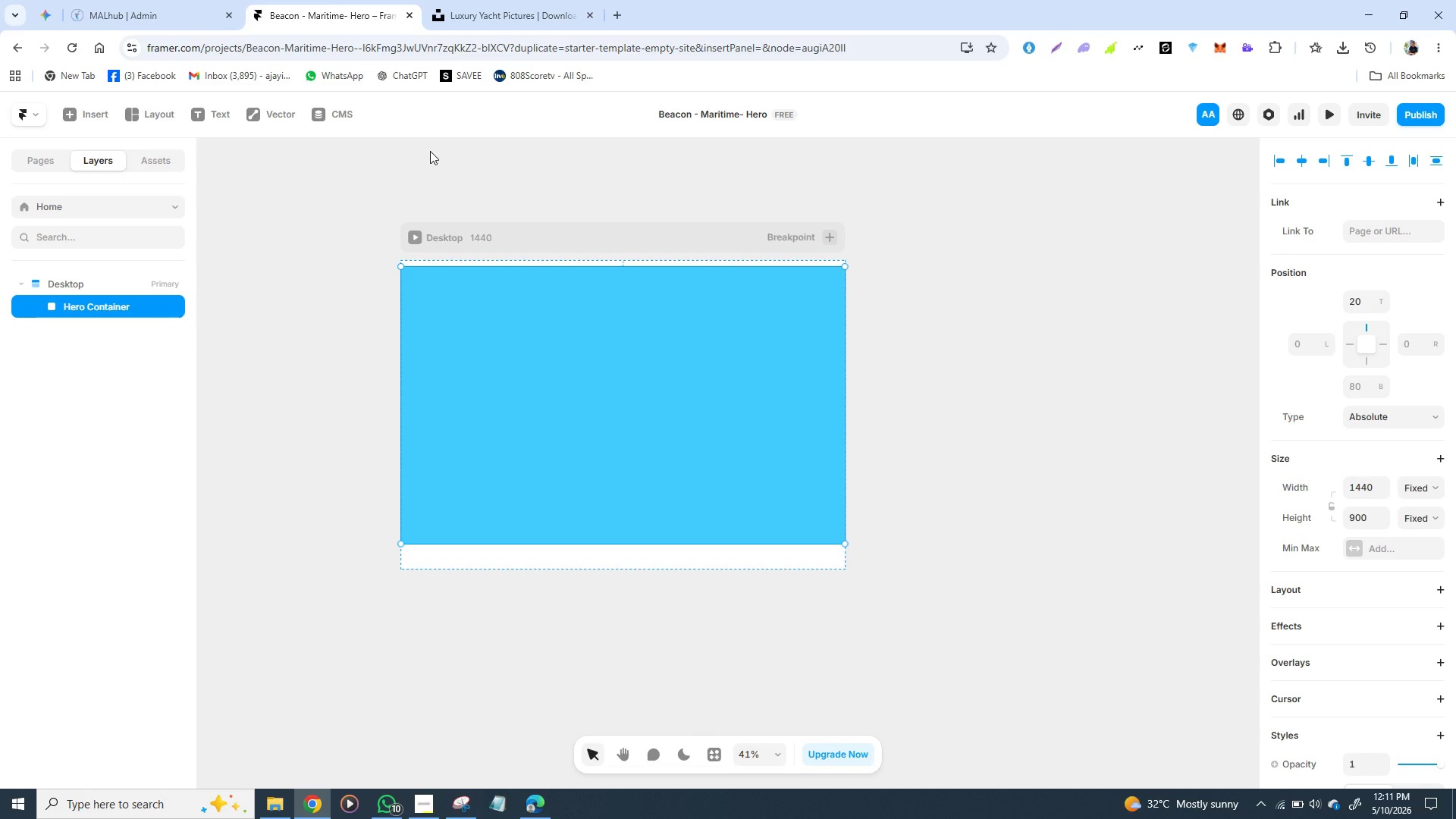 
wait(26.77)
 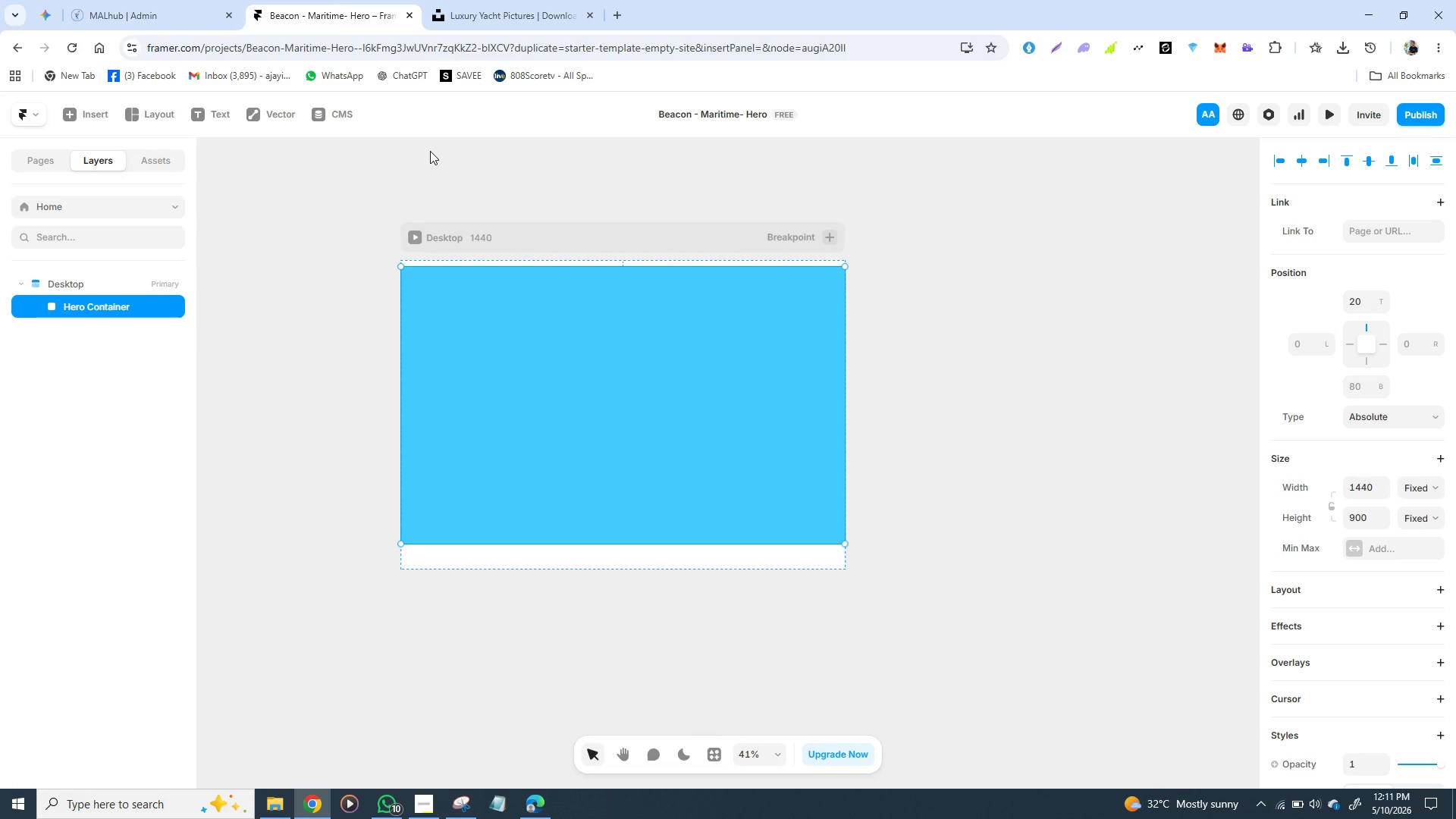 
mouse_move([1319, 613])
 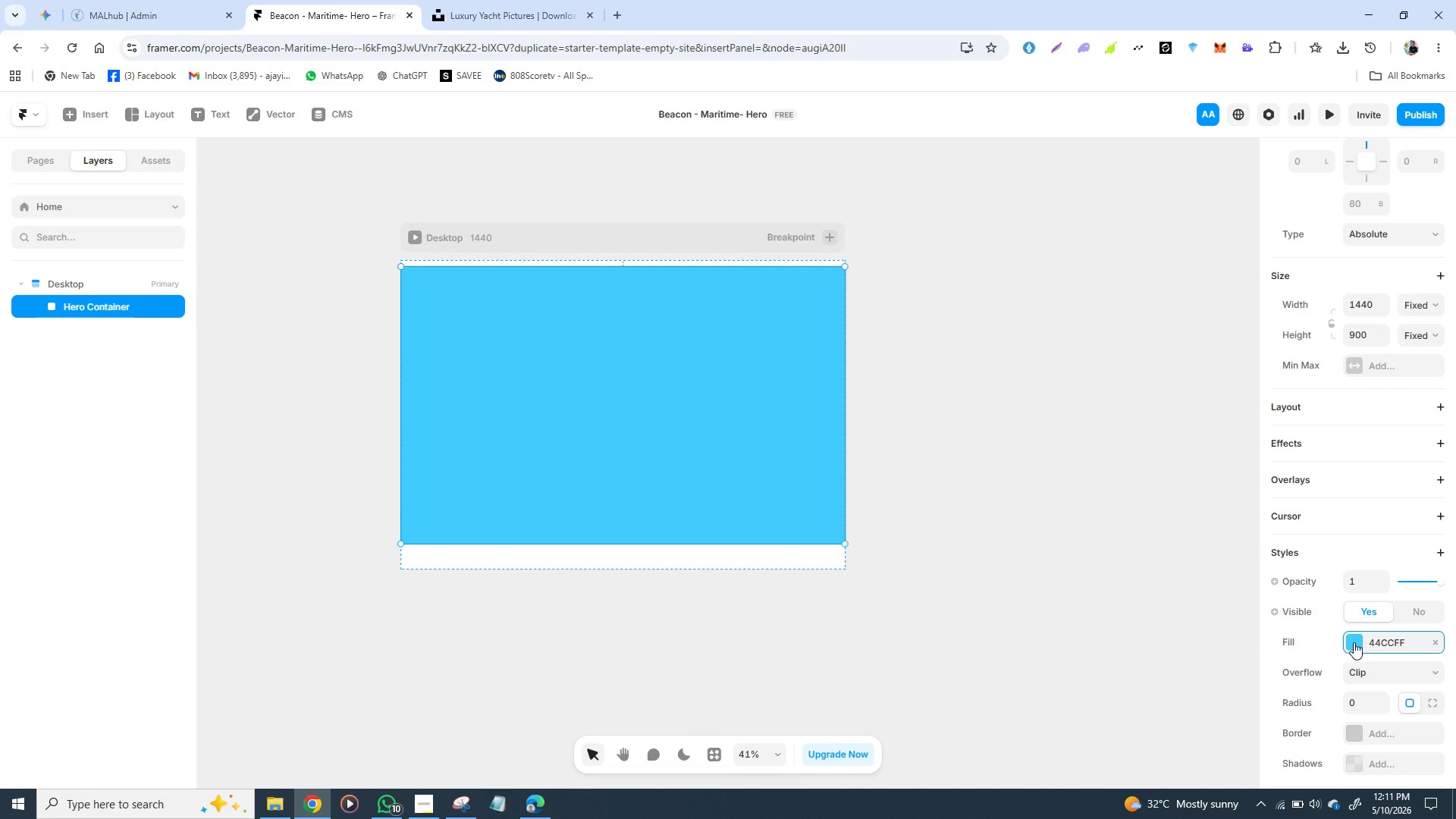 
left_click([1354, 642])
 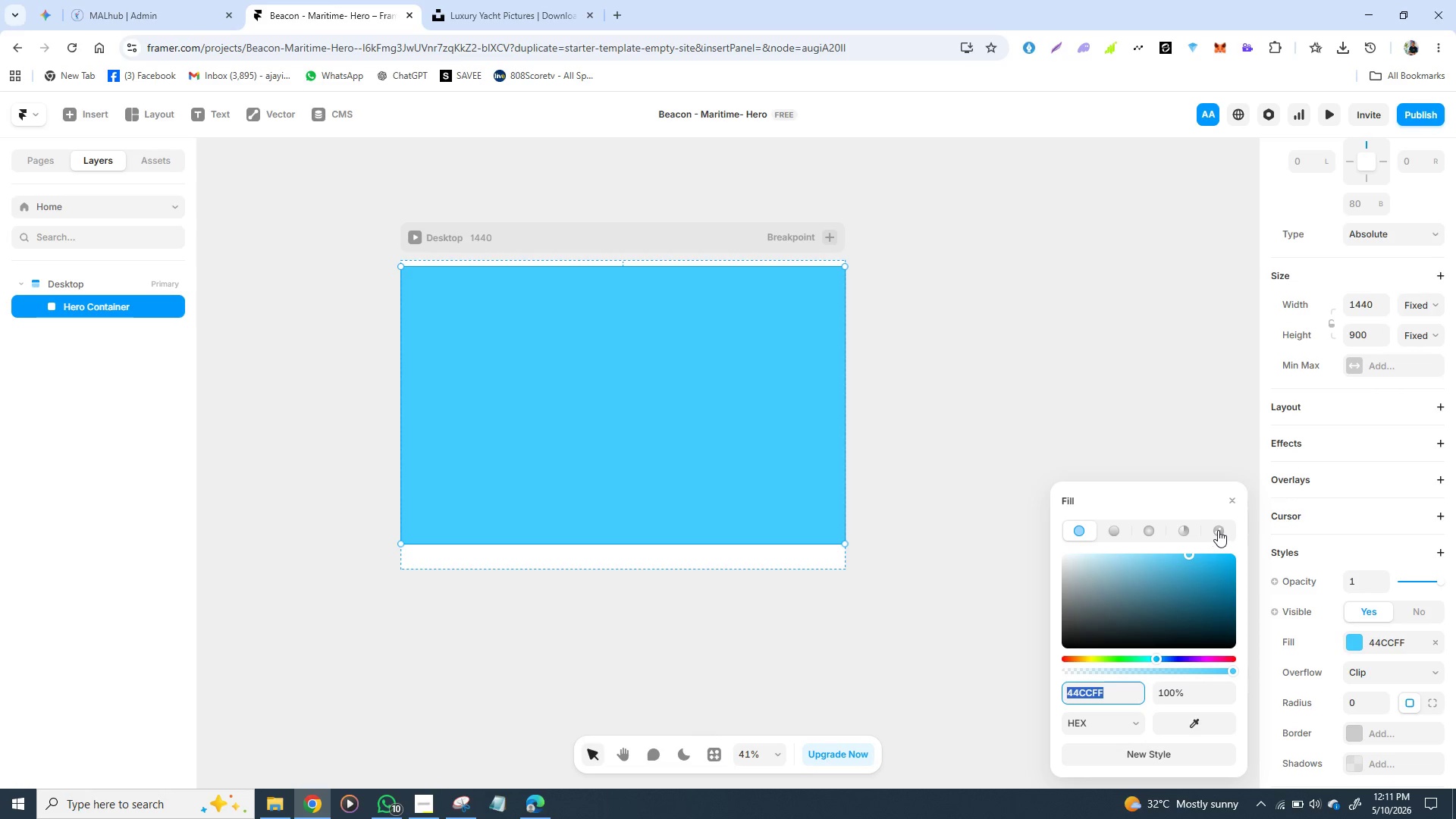 
left_click([1218, 530])
 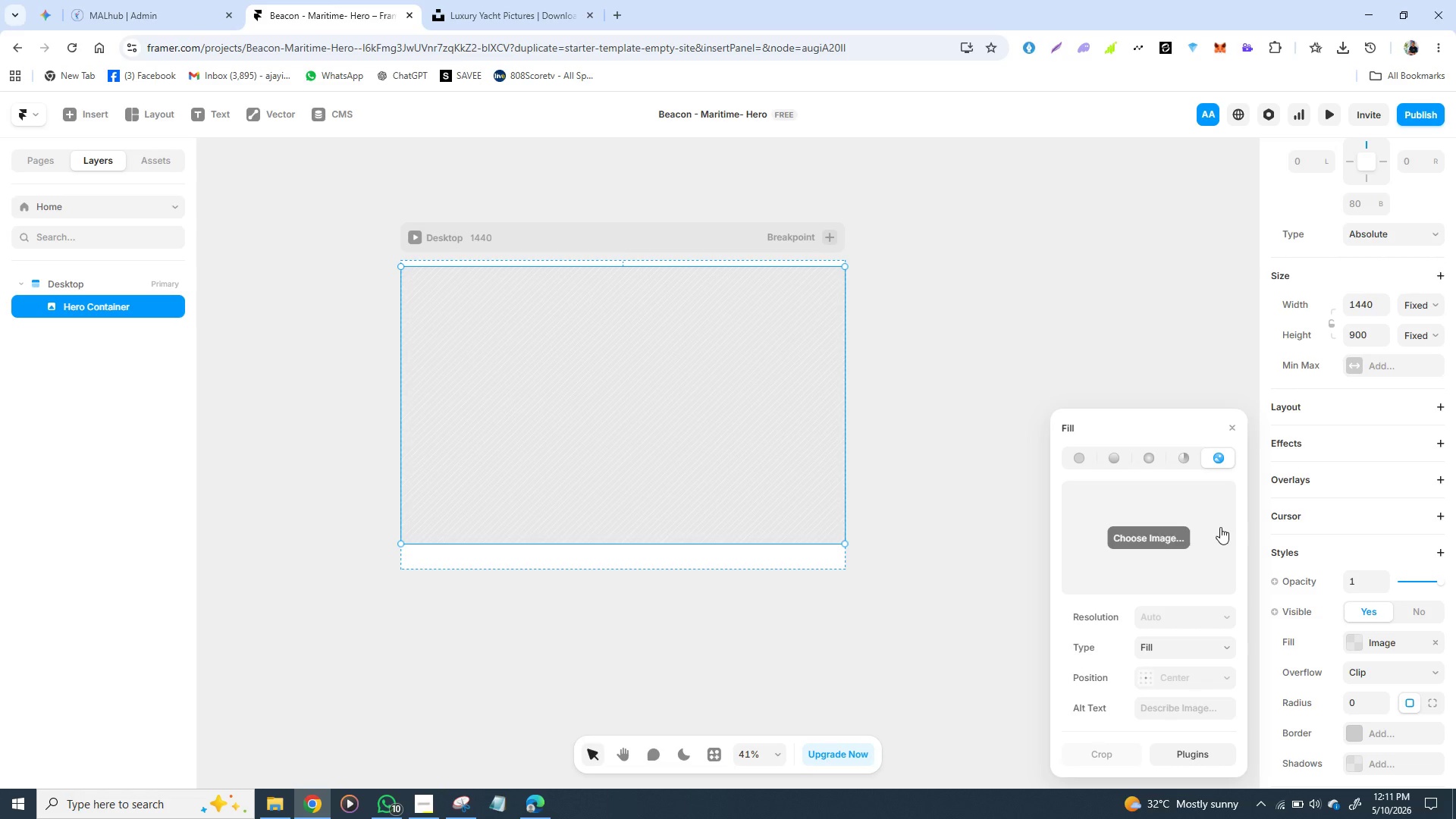 
wait(22.78)
 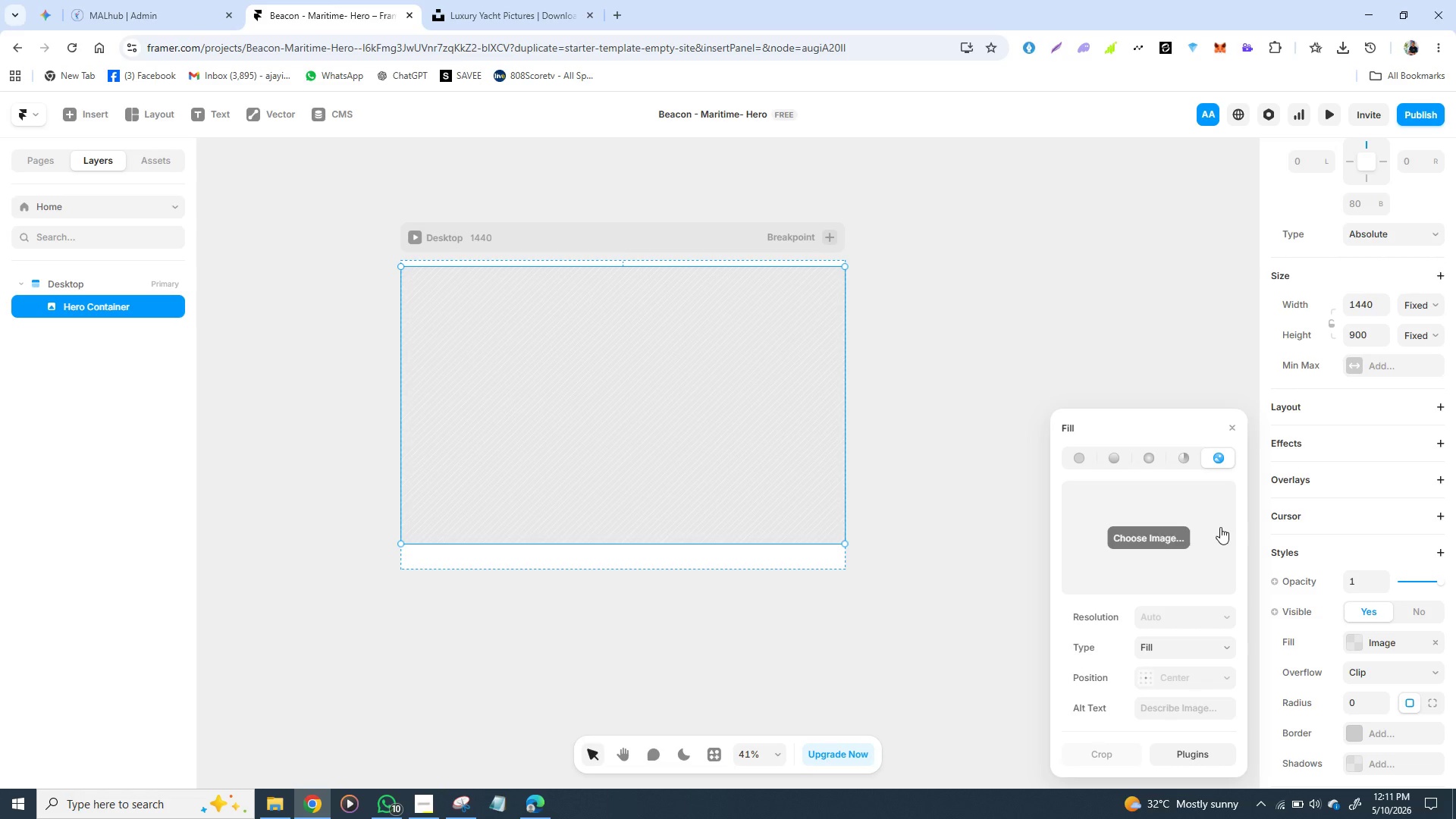 
left_click([1163, 537])
 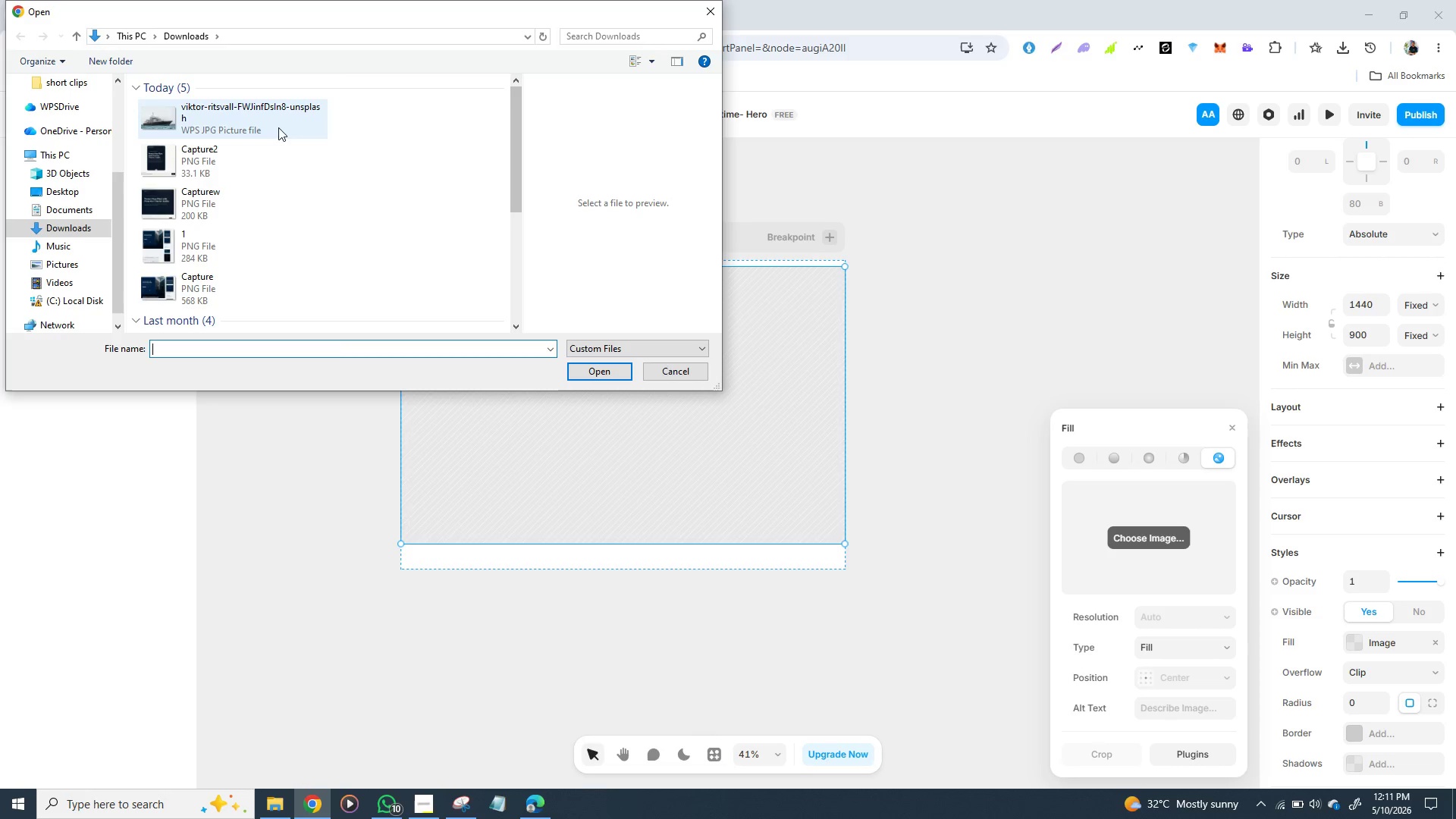 
left_click([248, 121])
 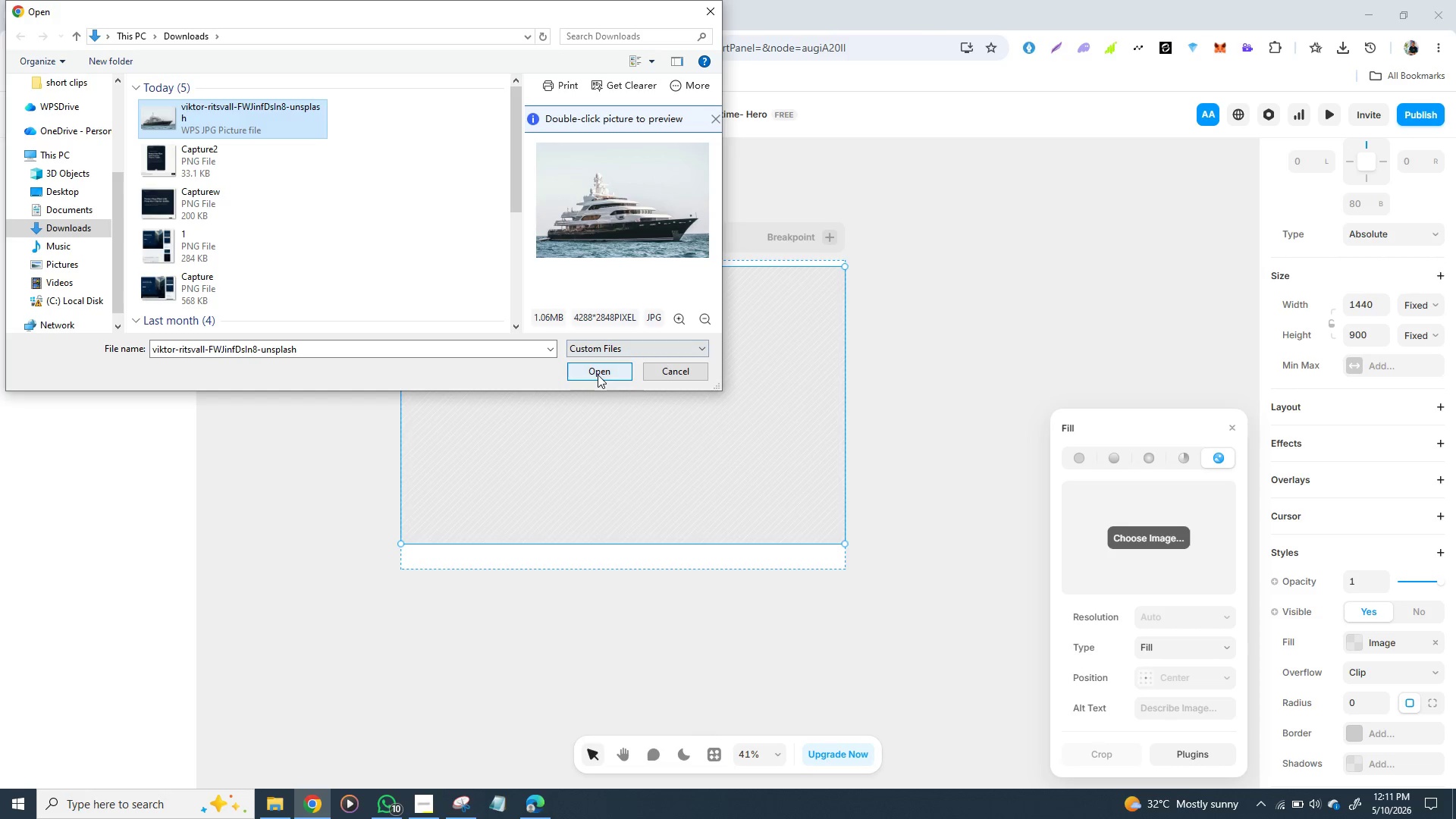 
left_click([598, 375])
 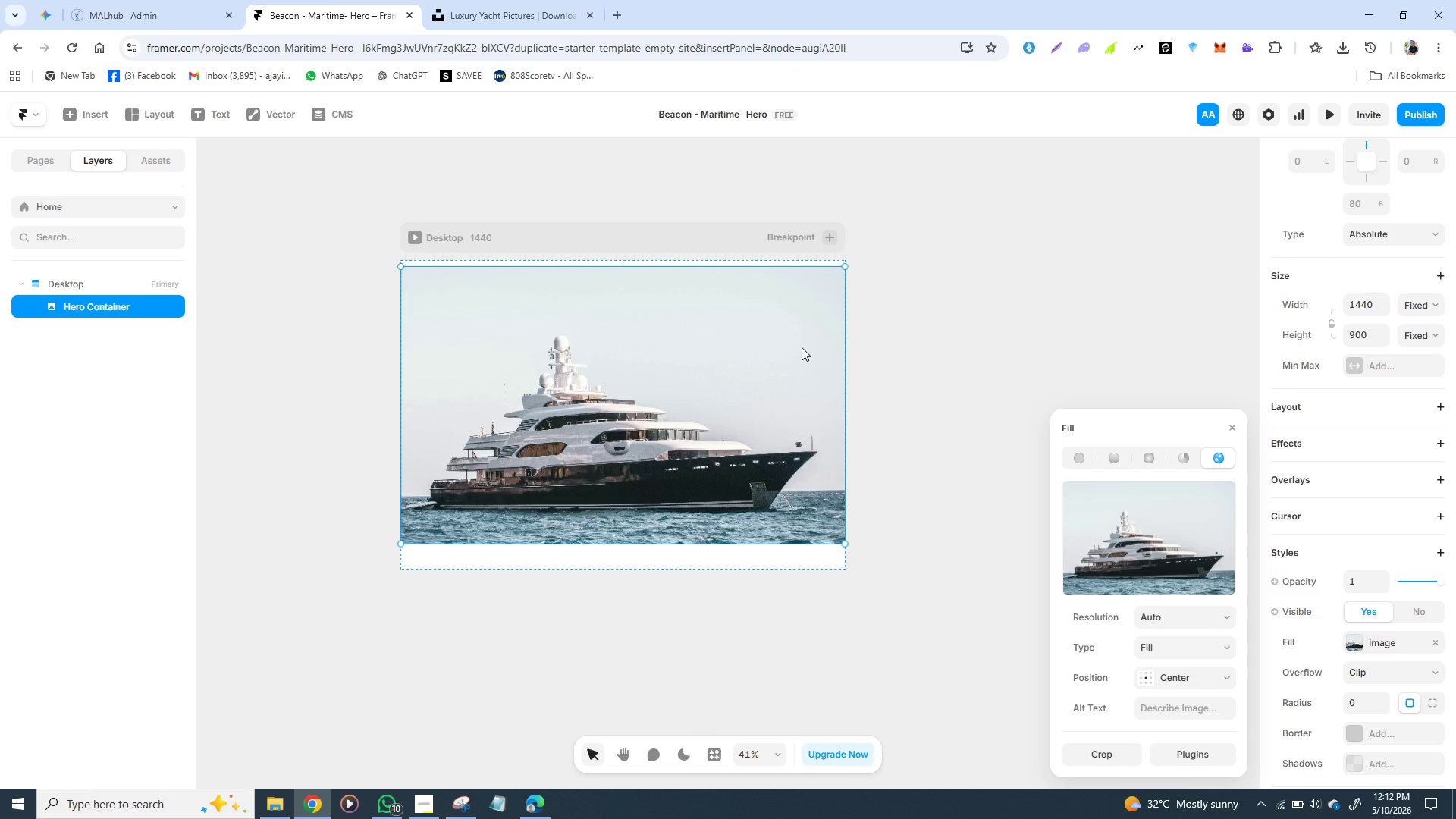 
wait(64.42)
 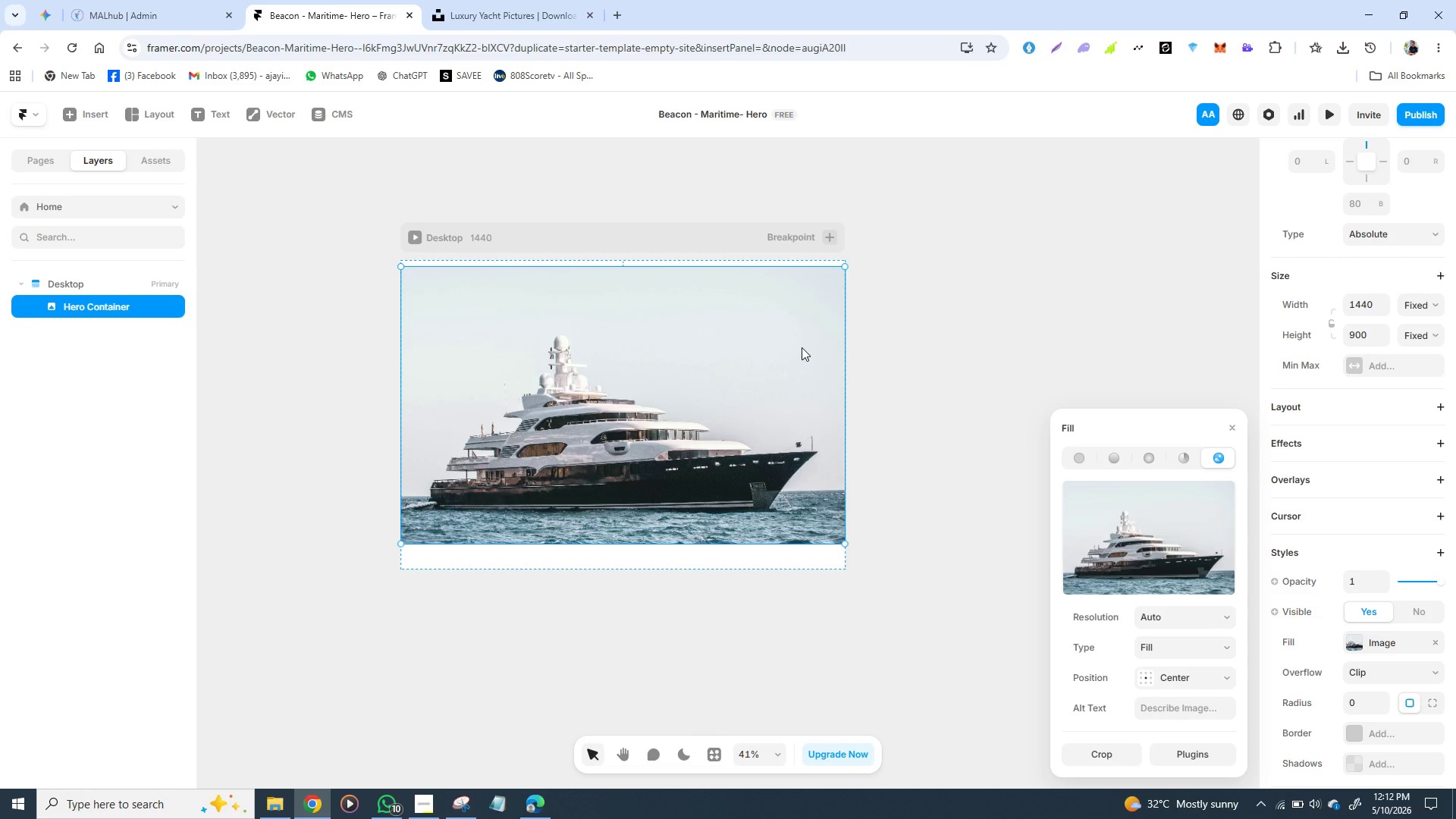 
left_click_drag(start_coordinate=[789, 350], to_coordinate=[788, 343])
 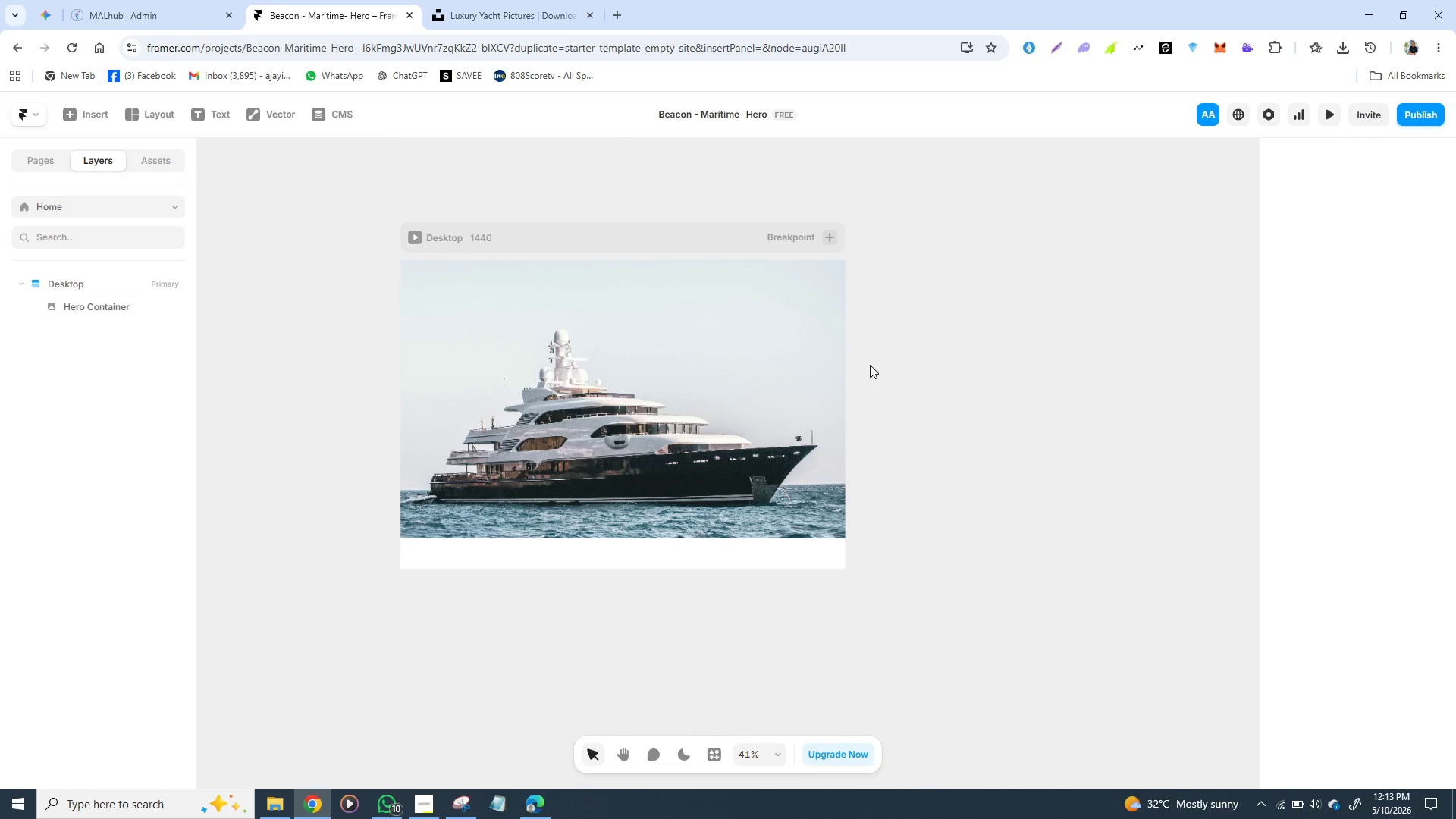 
left_click([870, 365])
 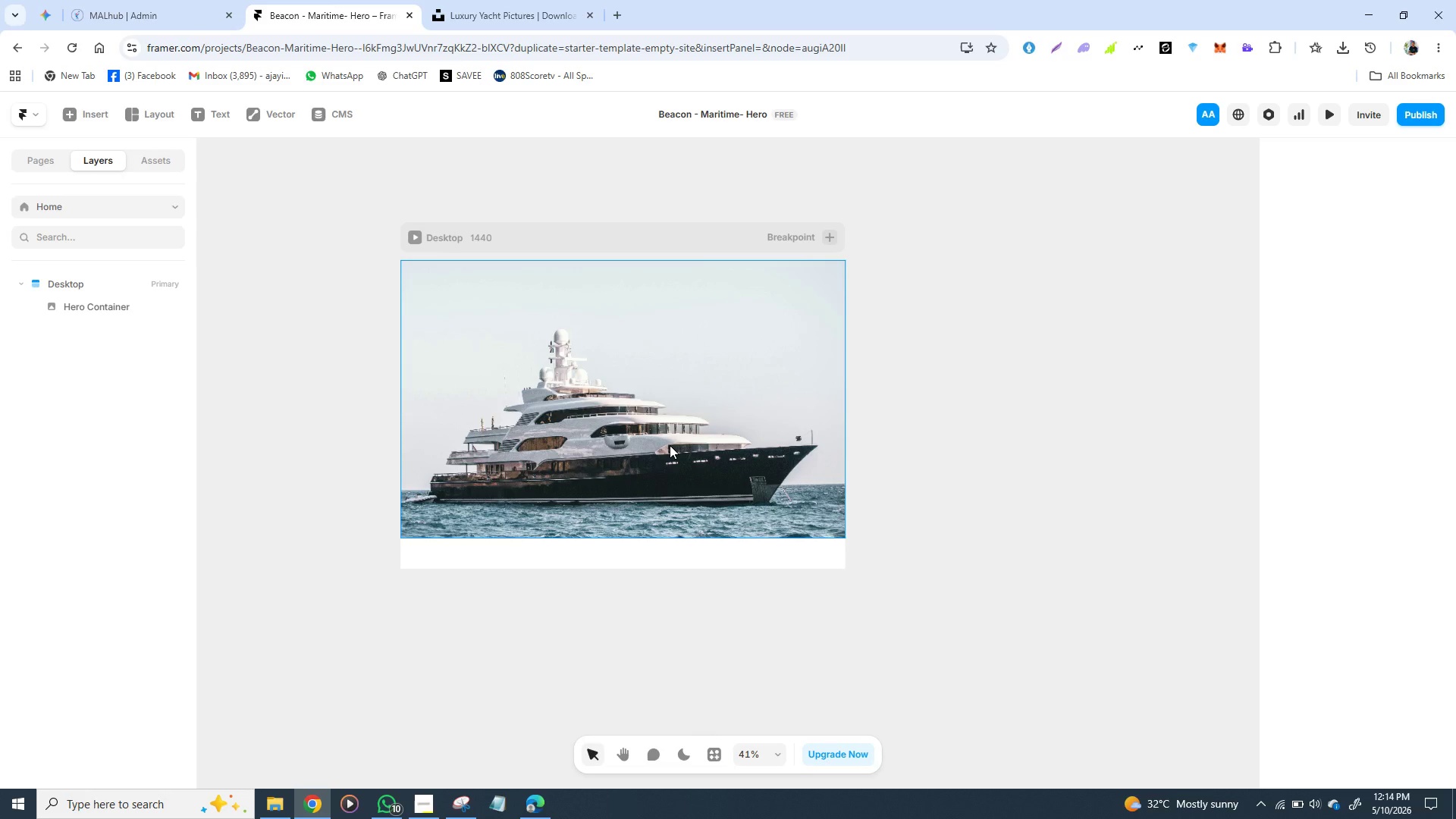 
wait(60.33)
 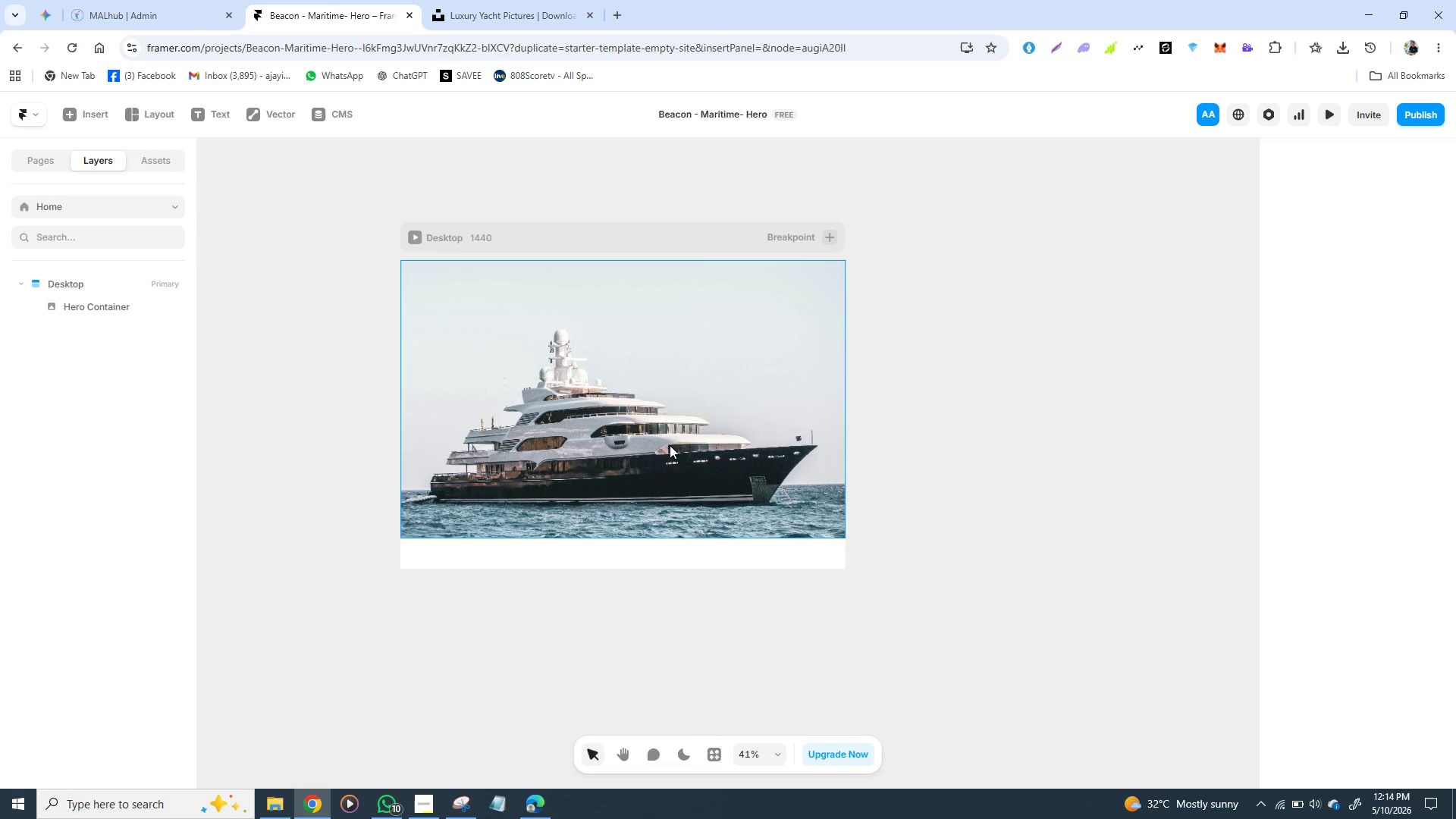 
left_click([720, 396])
 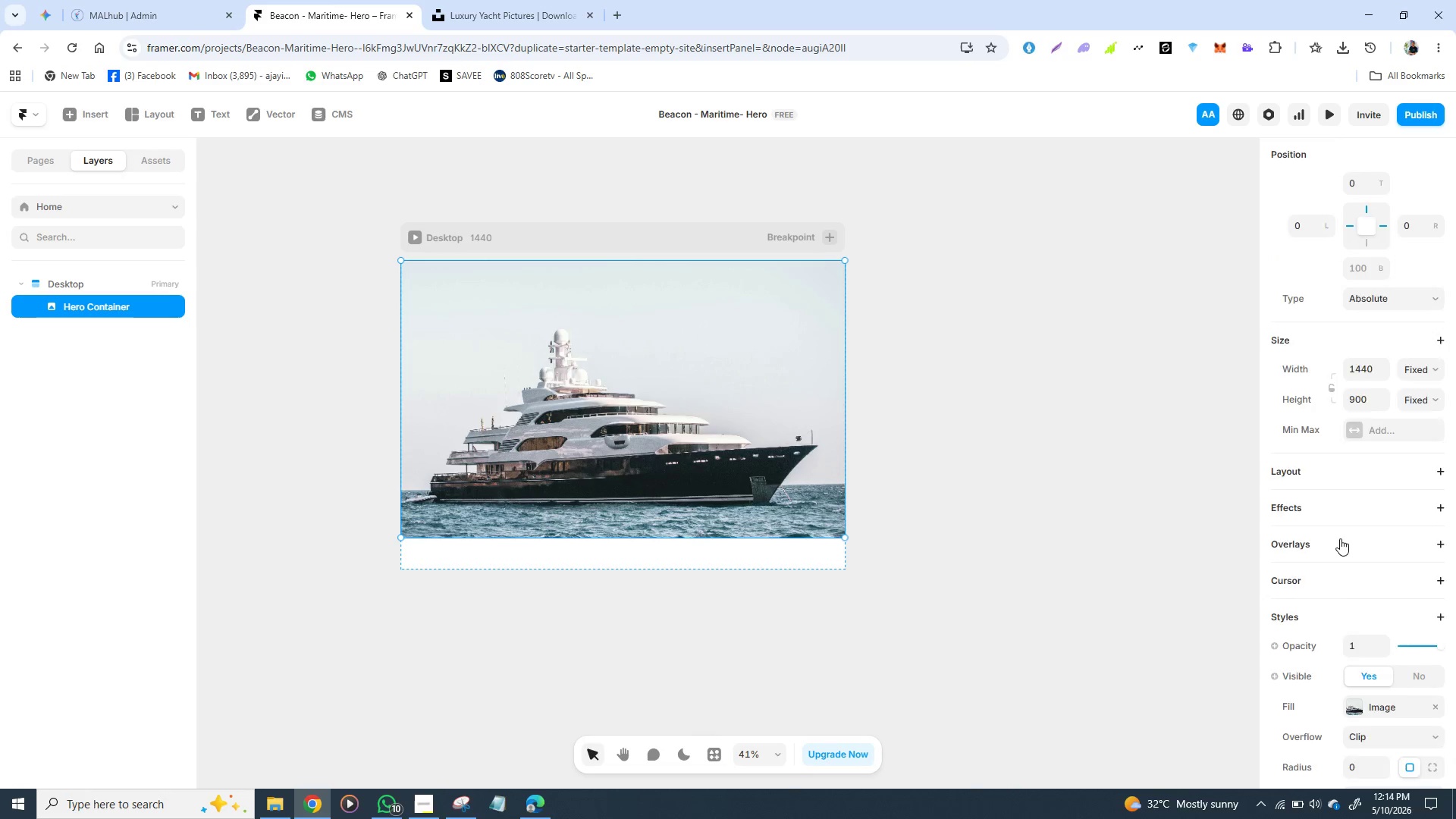 
scroll: coordinate [1338, 538], scroll_direction: down, amount: 2.0
 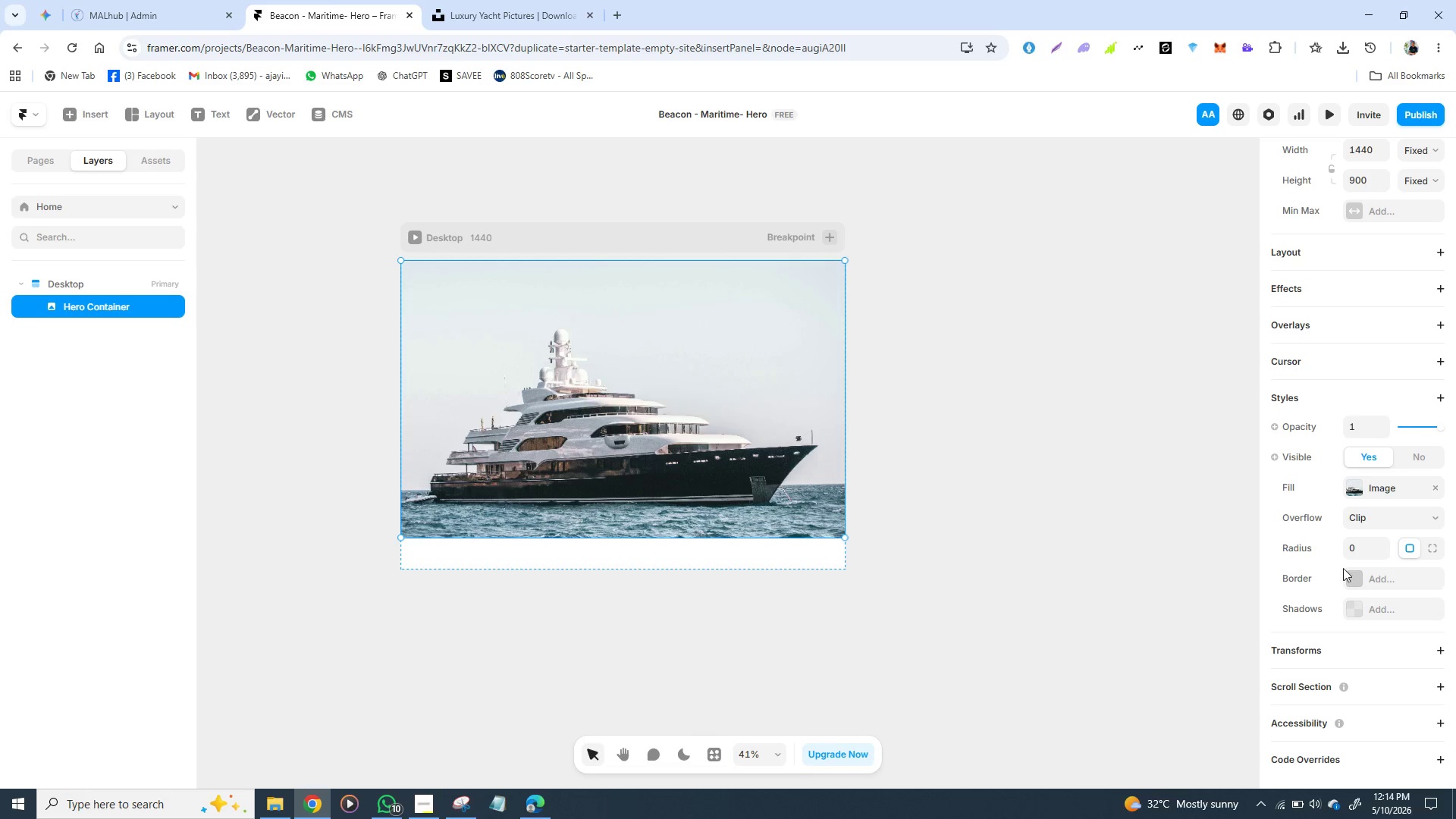 
wait(5.96)
 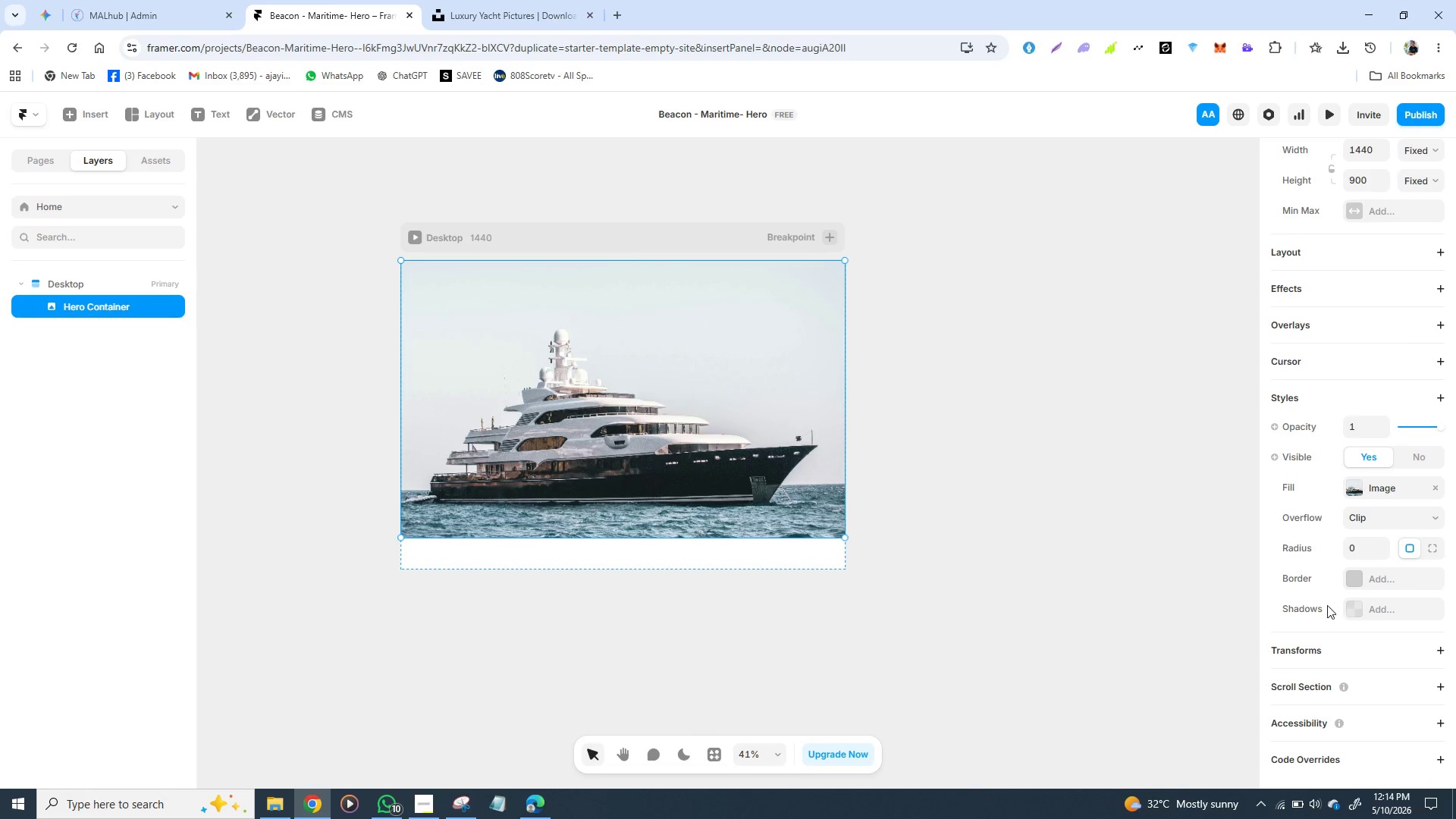 
scroll: coordinate [1348, 564], scroll_direction: down, amount: 3.0
 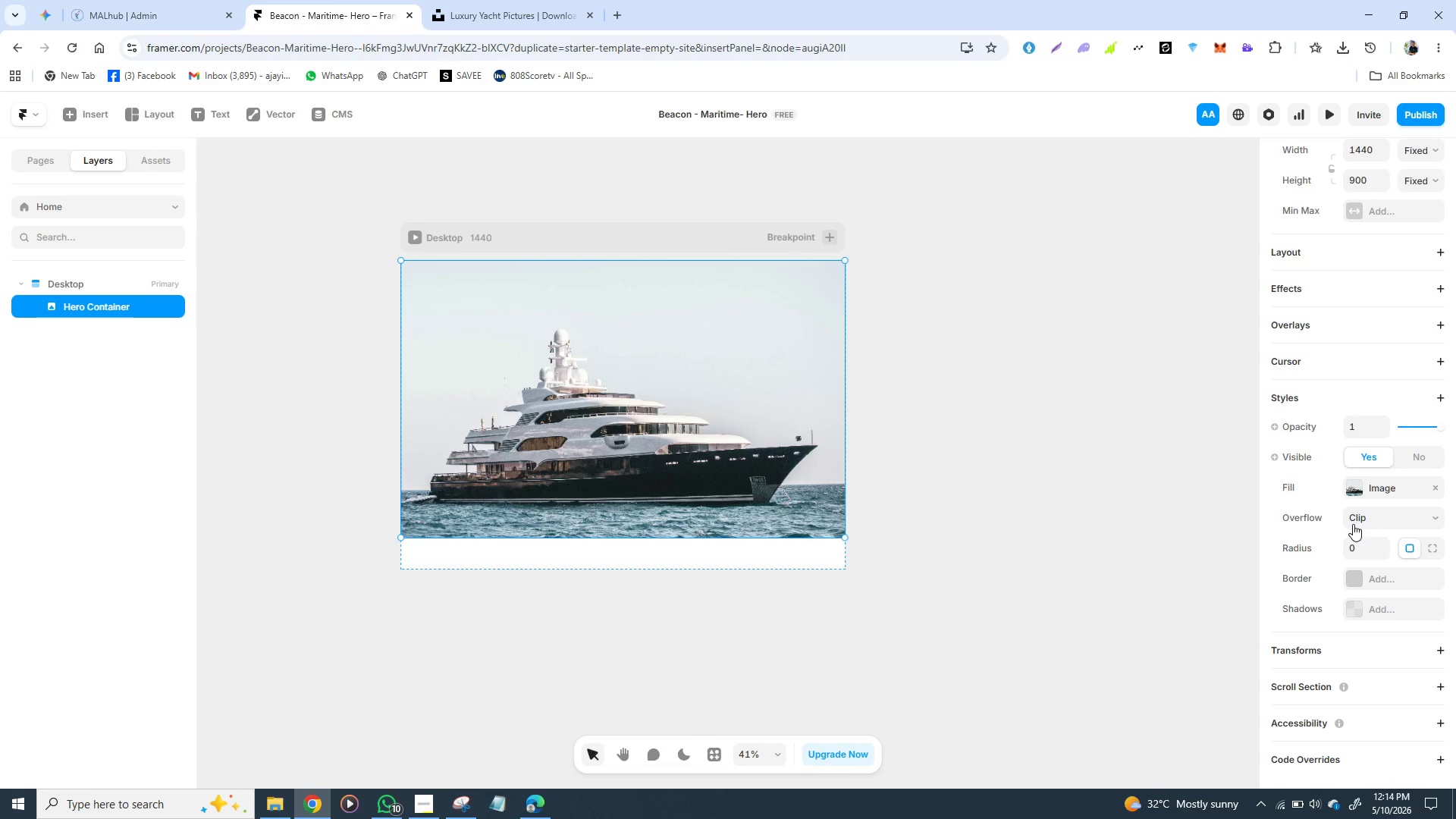 
wait(5.51)
 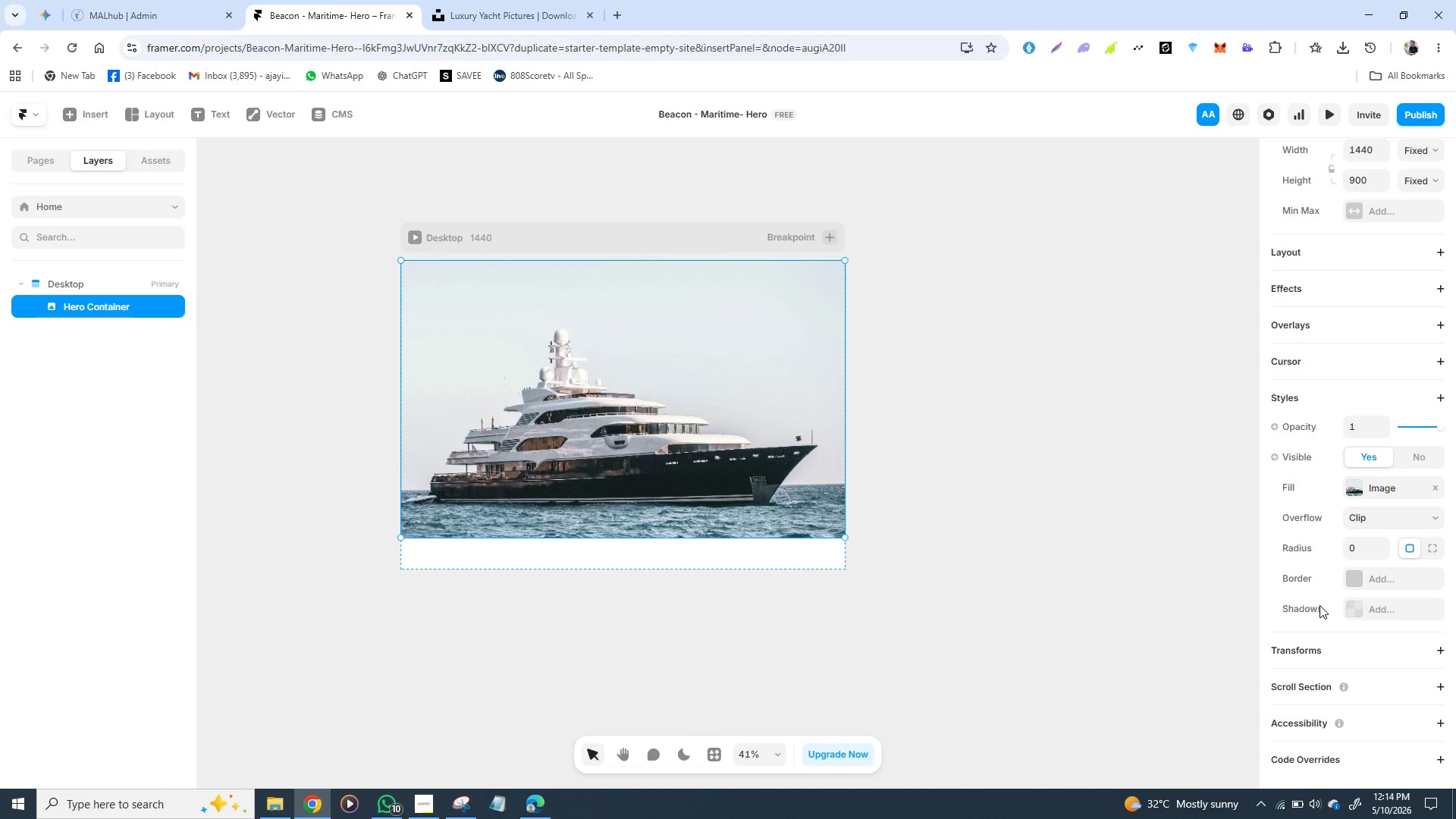 
scroll: coordinate [1360, 504], scroll_direction: up, amount: 2.0
 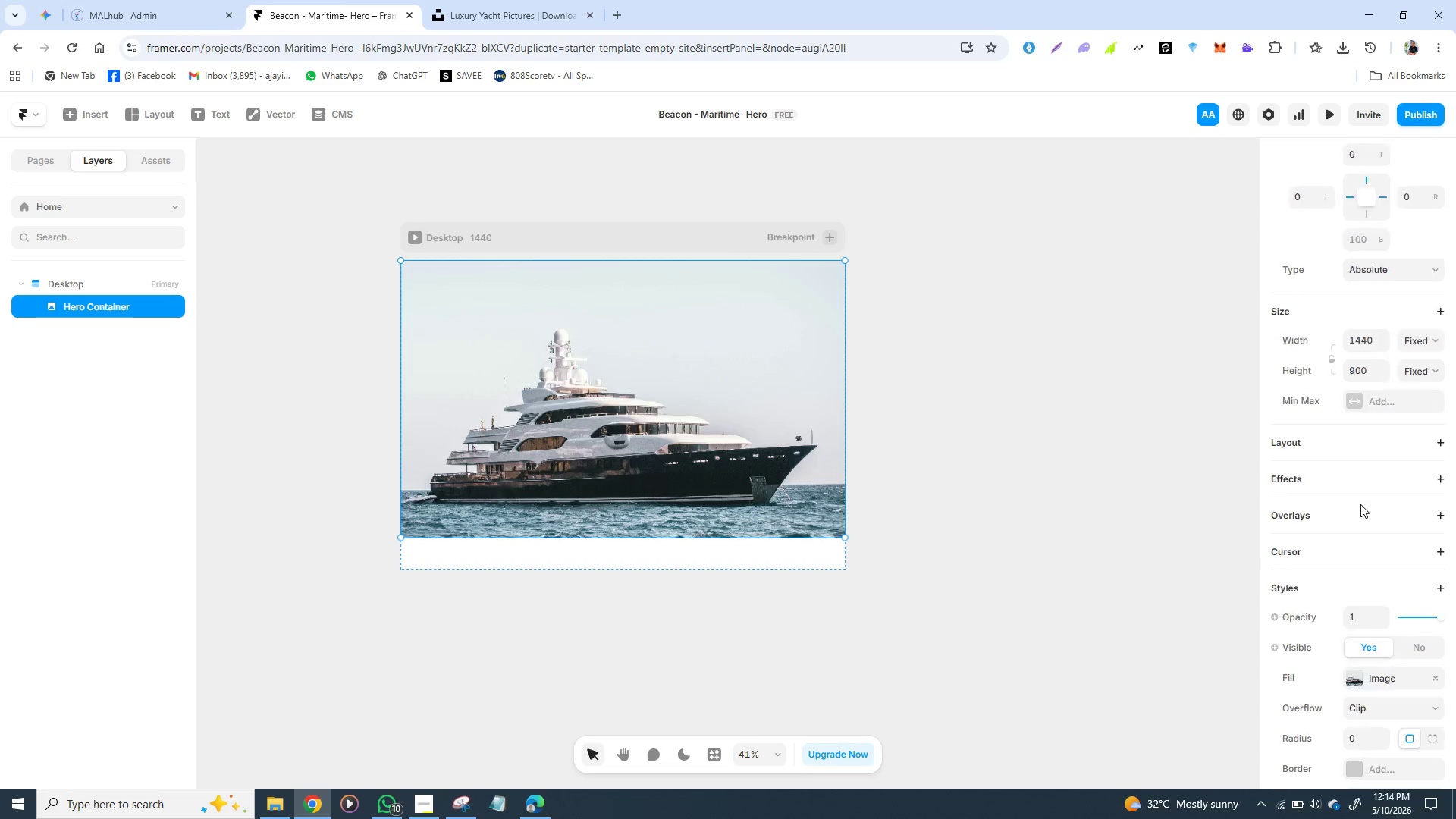 
scroll: coordinate [1360, 504], scroll_direction: down, amount: 2.0
 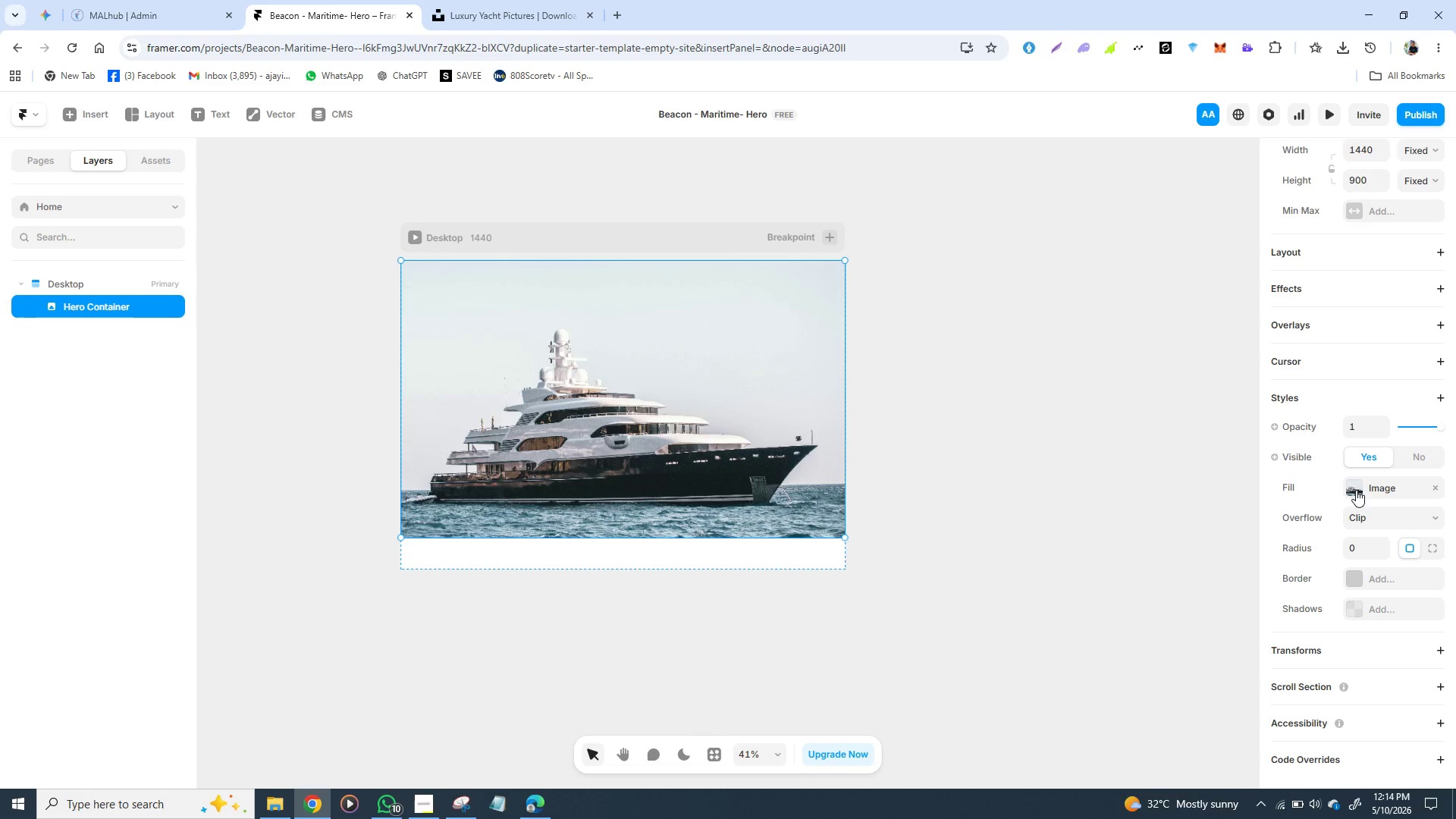 
mouse_move([1348, 506])
 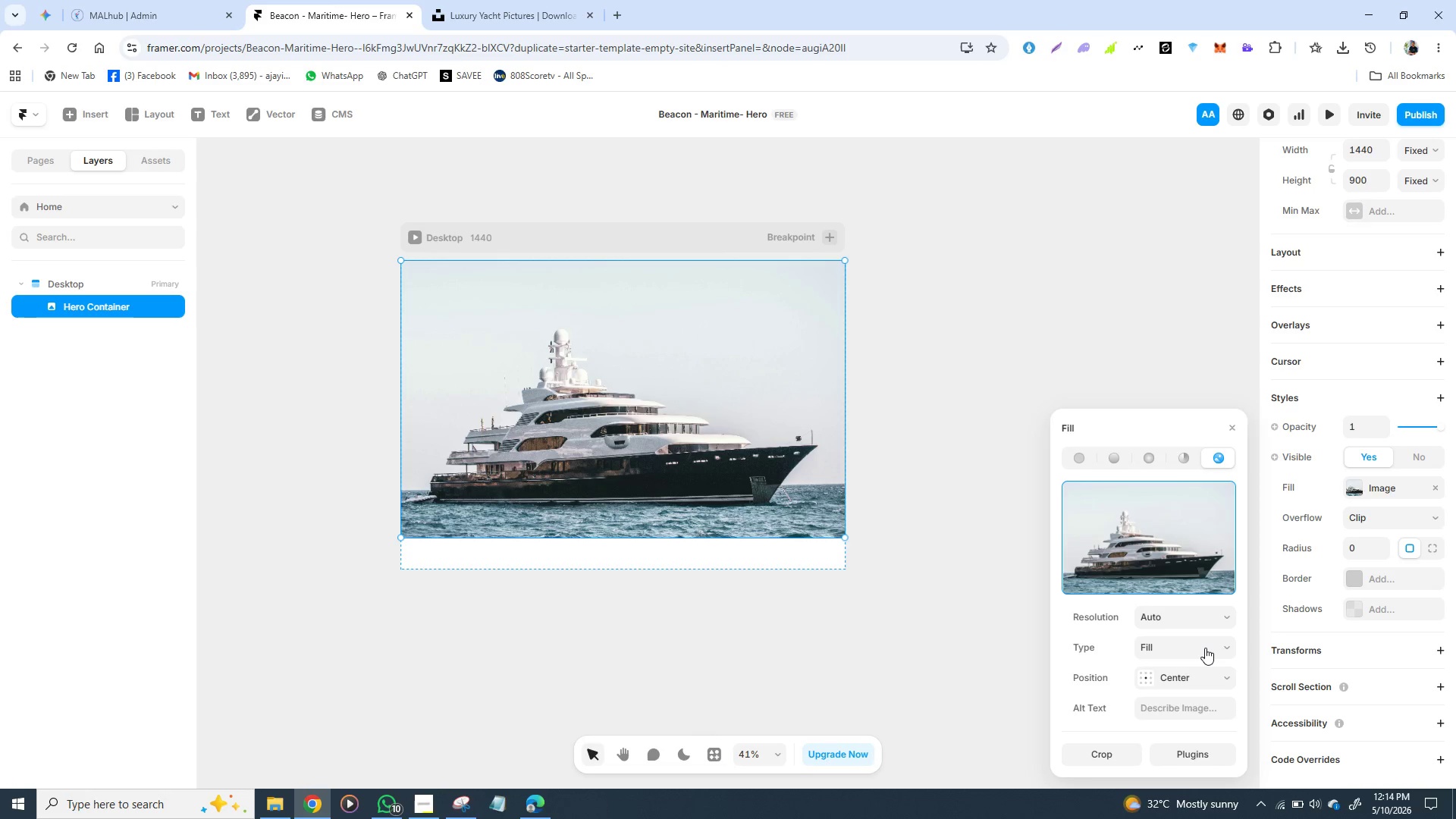 
left_click([1206, 648])
 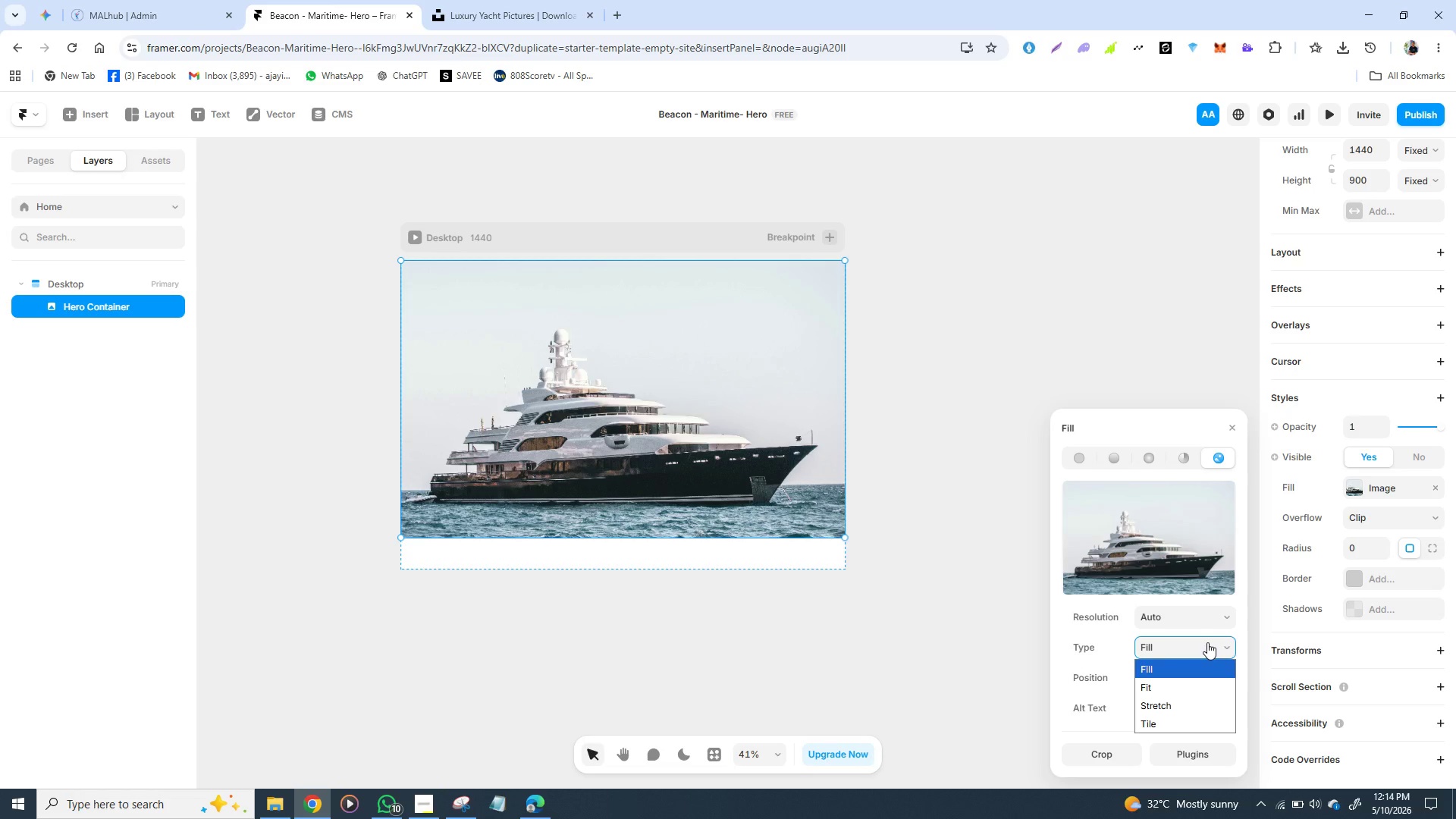 
wait(19.73)
 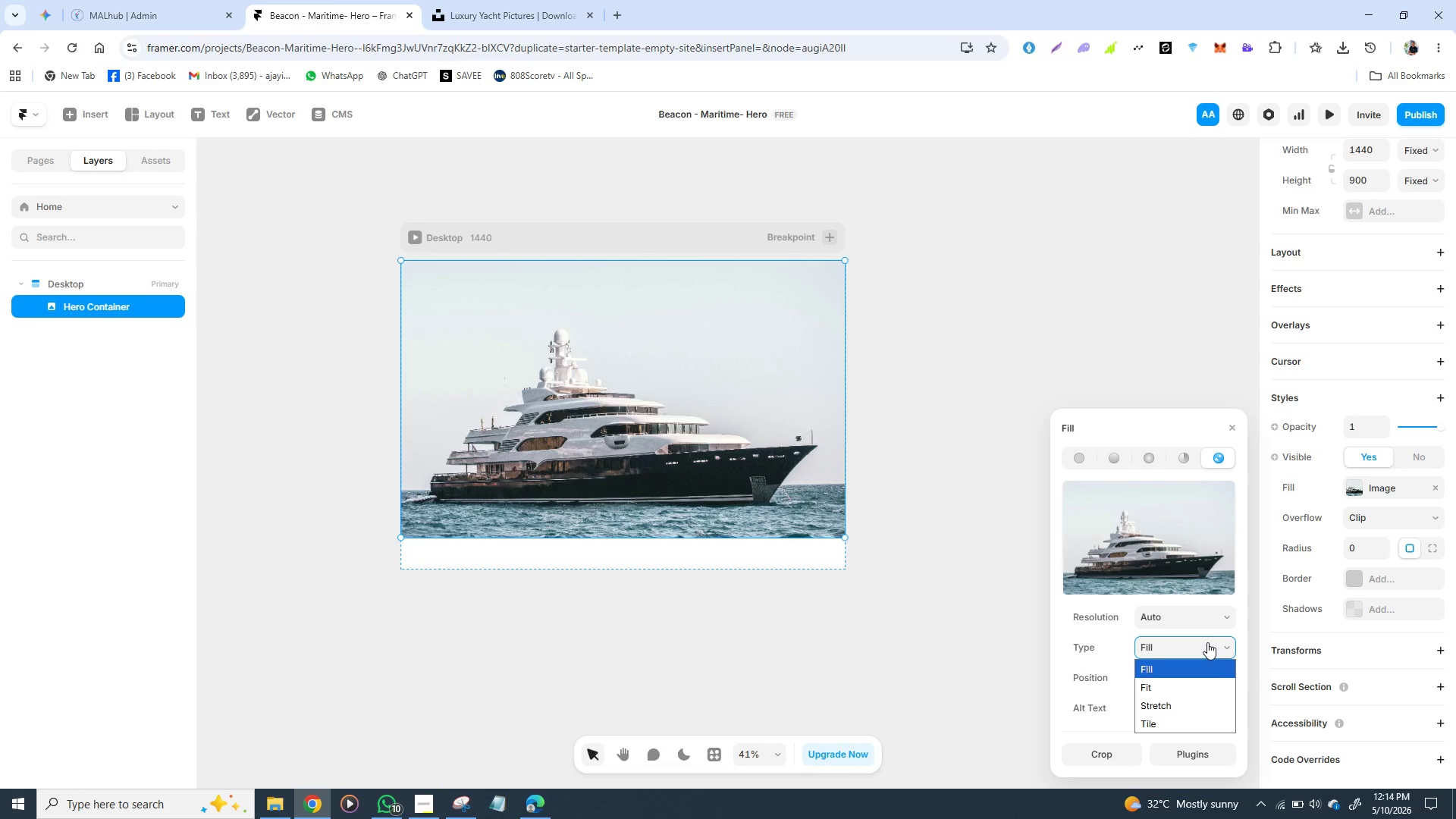 
left_click([1180, 670])
 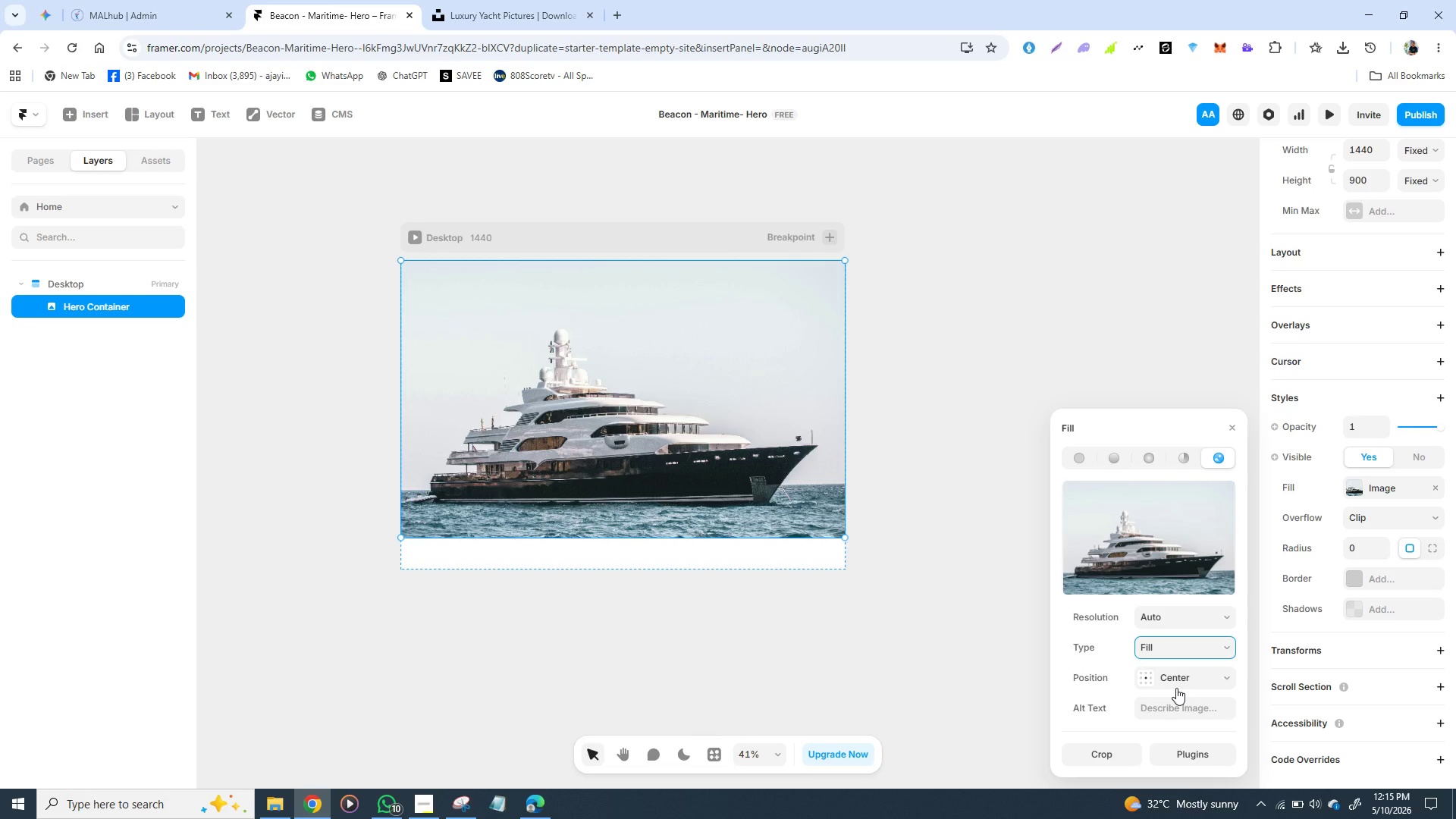 
wait(60.38)
 